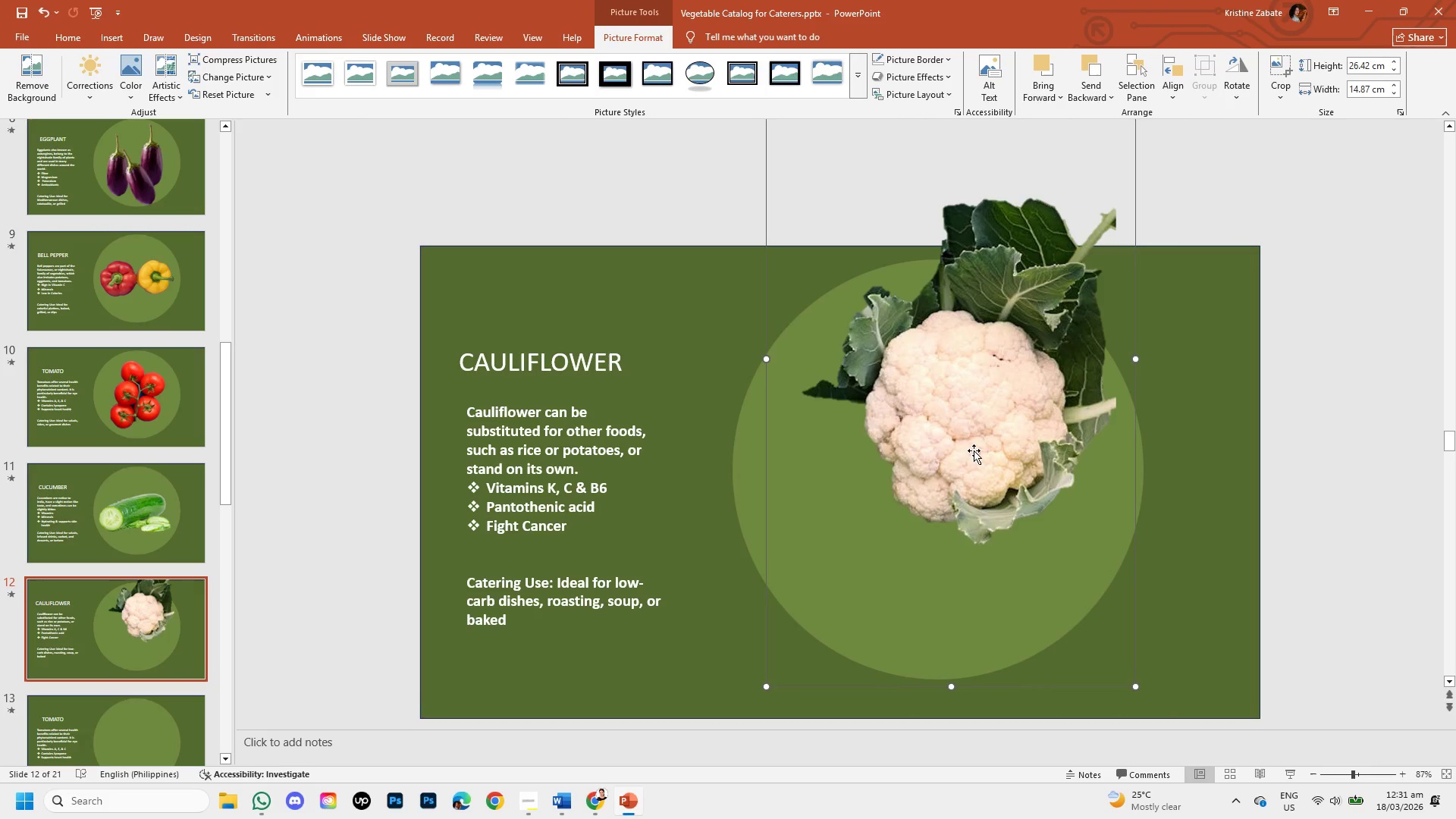 
left_click_drag(start_coordinate=[974, 446], to_coordinate=[923, 559])
 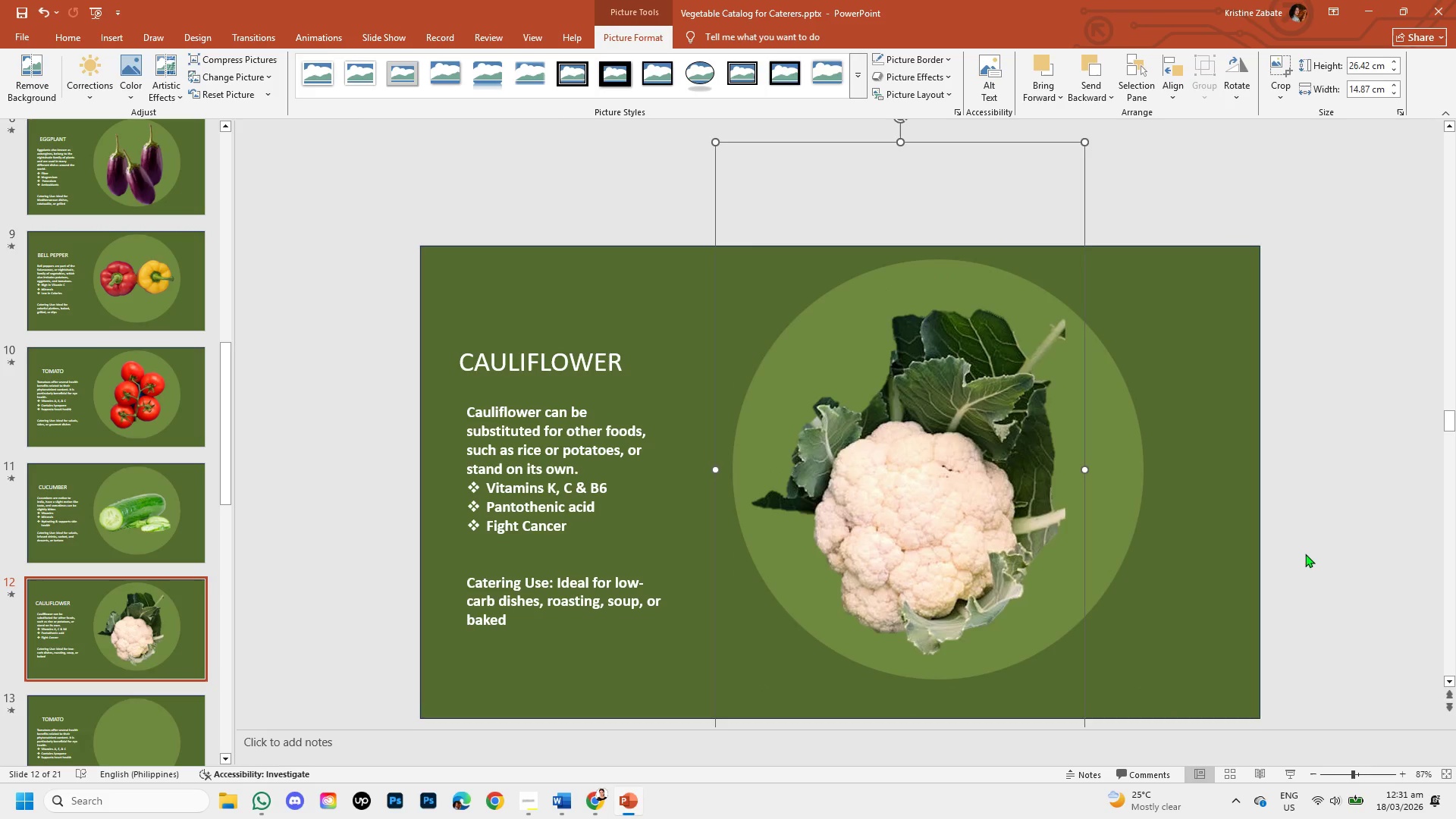 
key(Control+Z)
 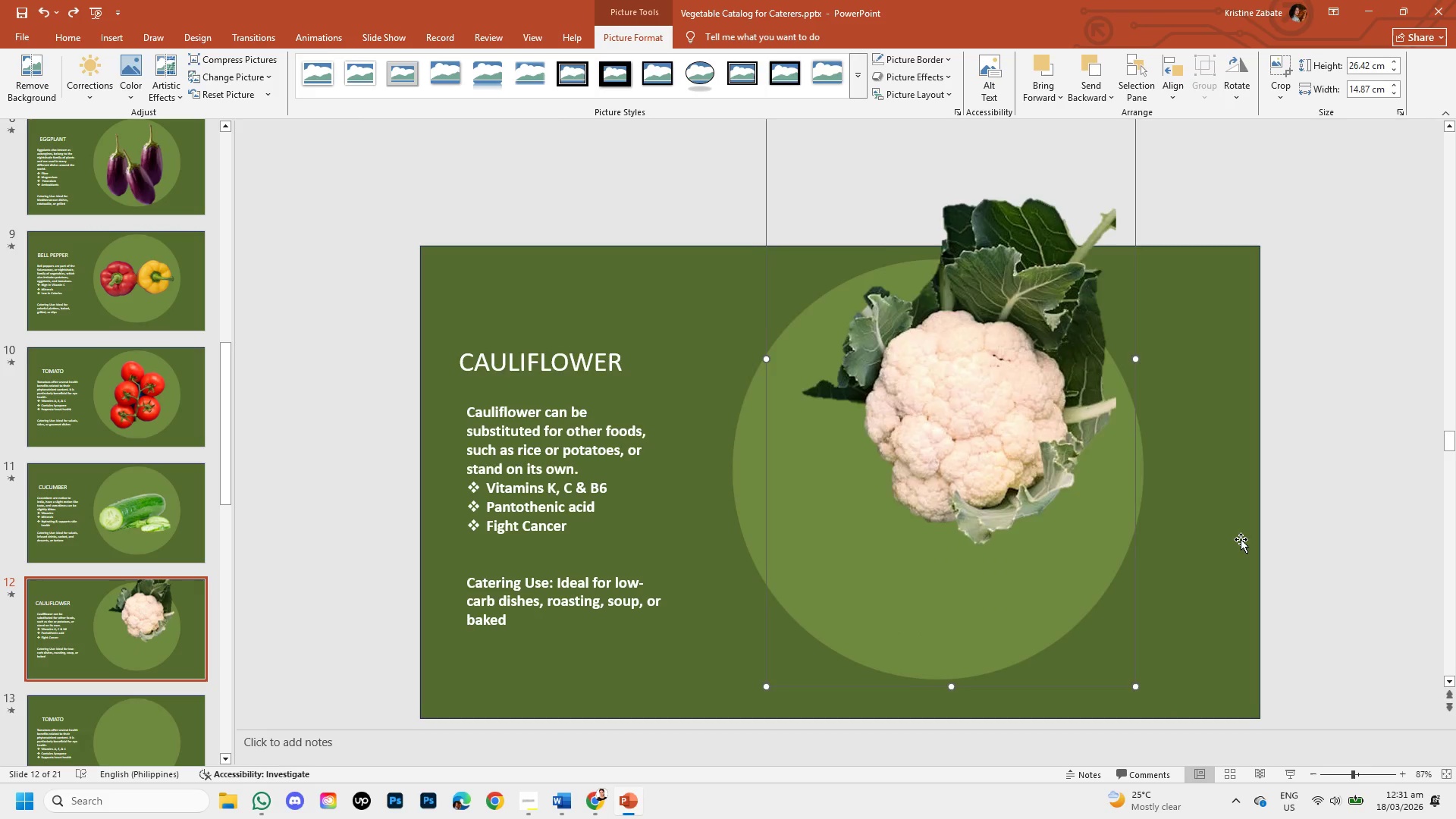 
key(Backspace)
 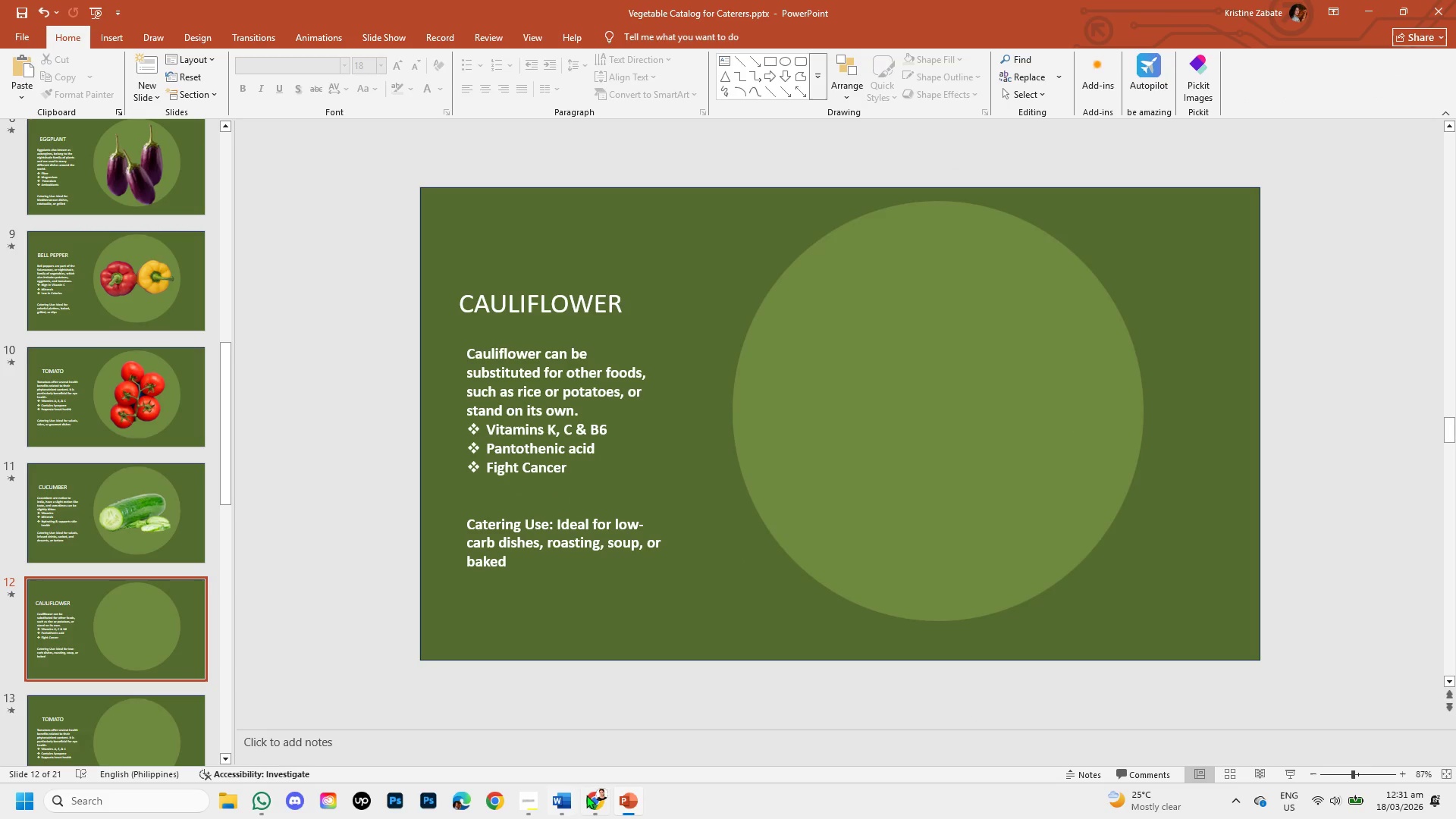 
left_click([588, 796])
 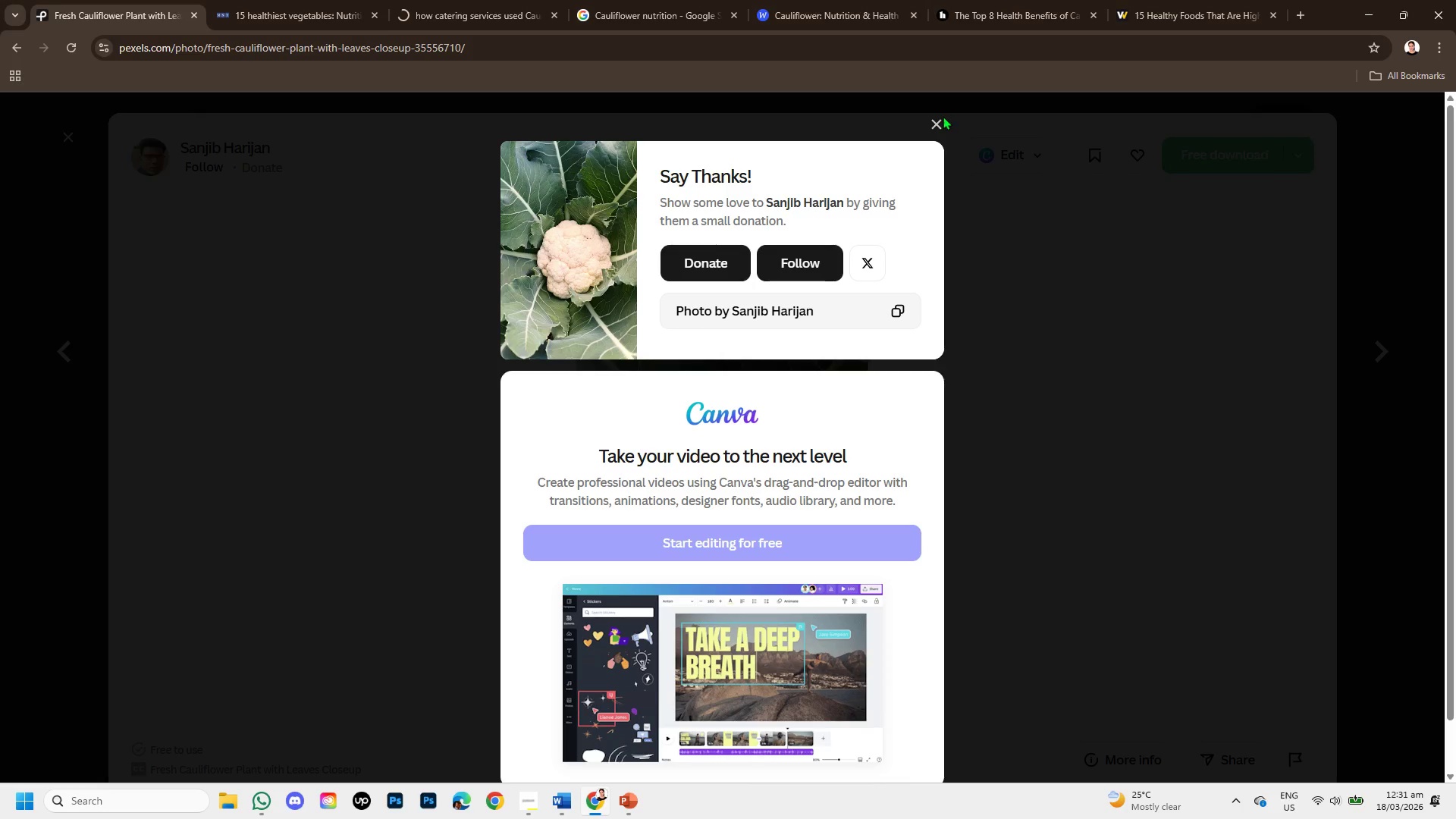 
left_click([934, 121])
 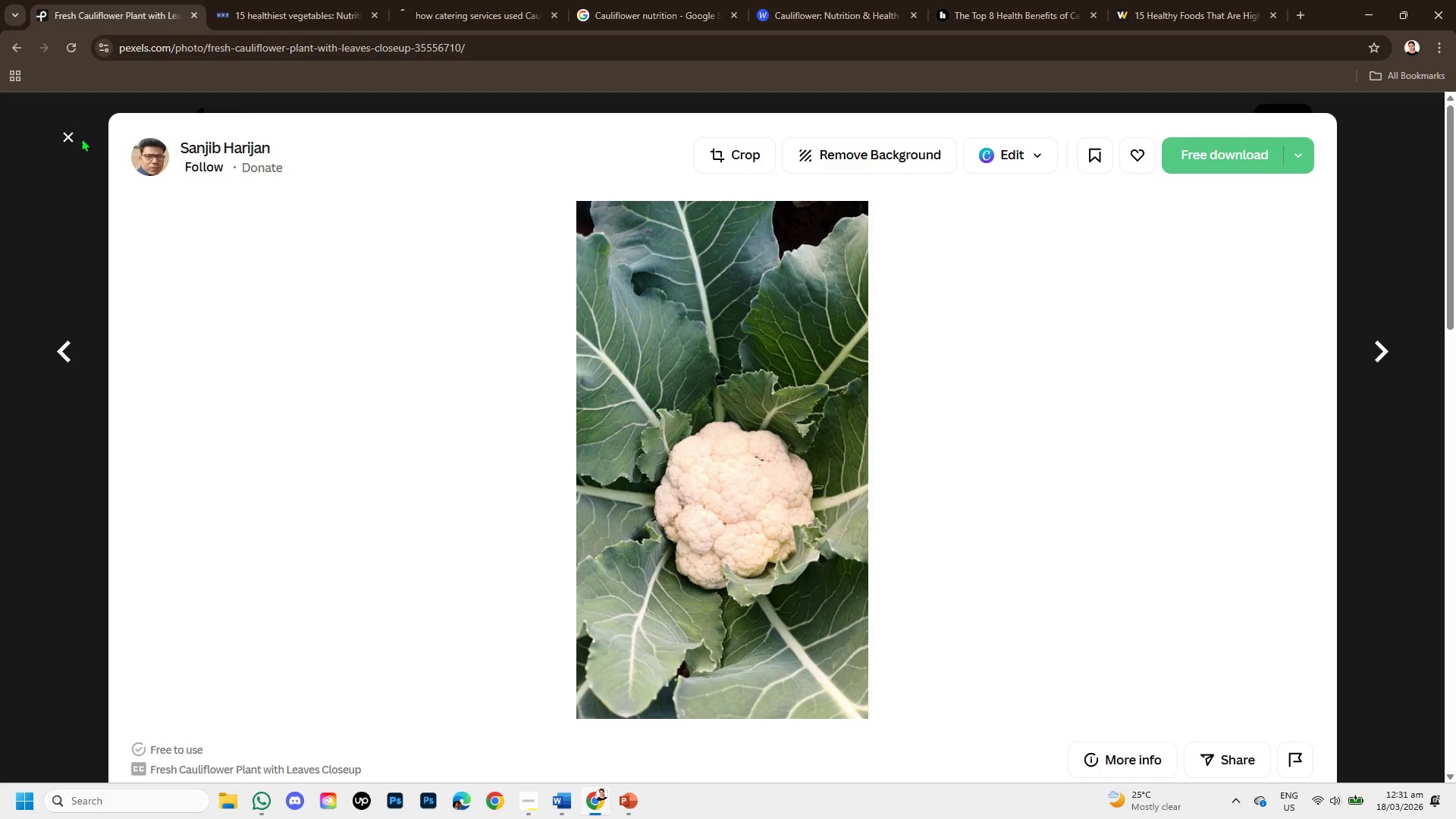 
left_click([64, 135])
 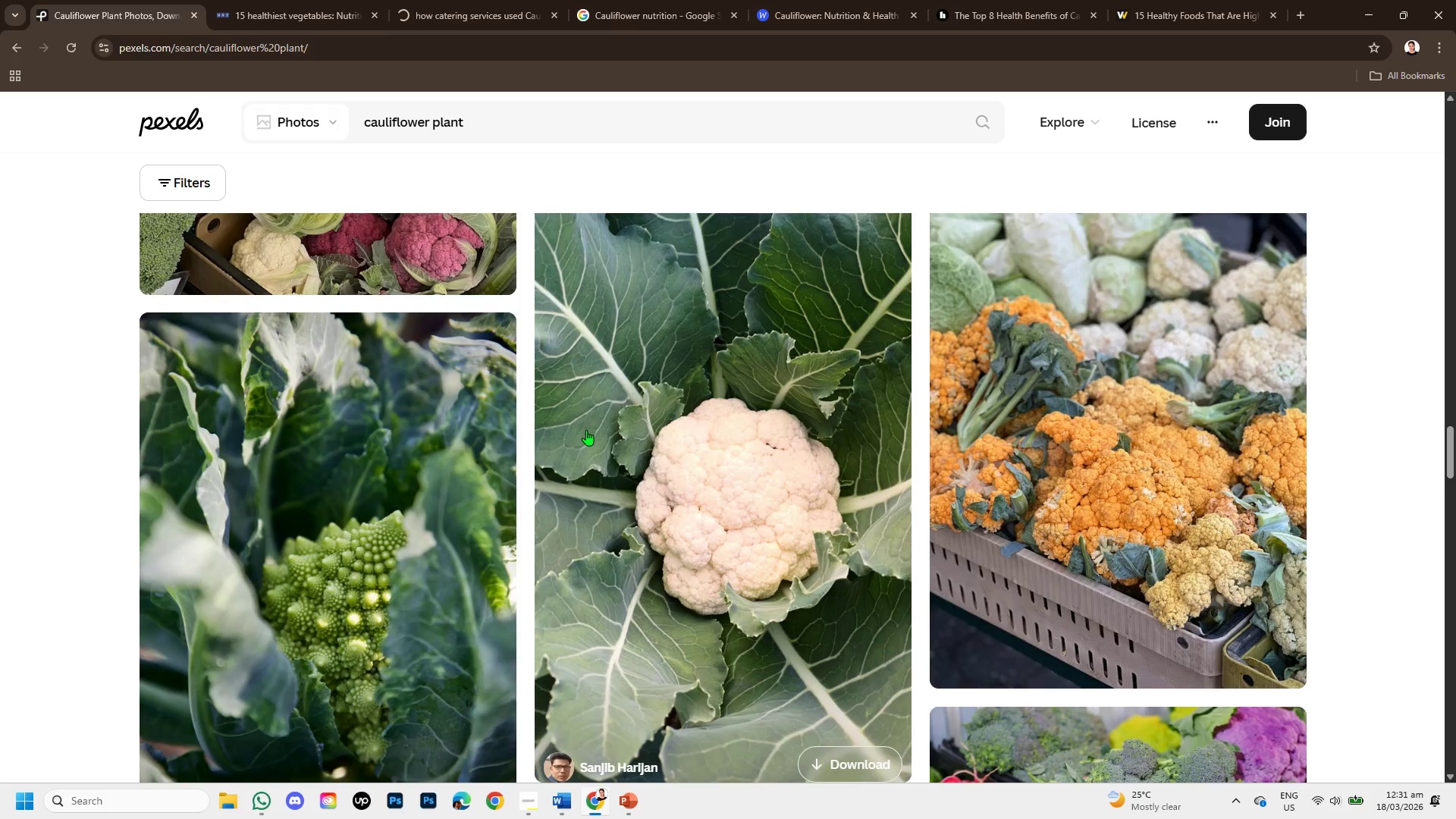 
scroll: coordinate [755, 494], scroll_direction: up, amount: 4.0
 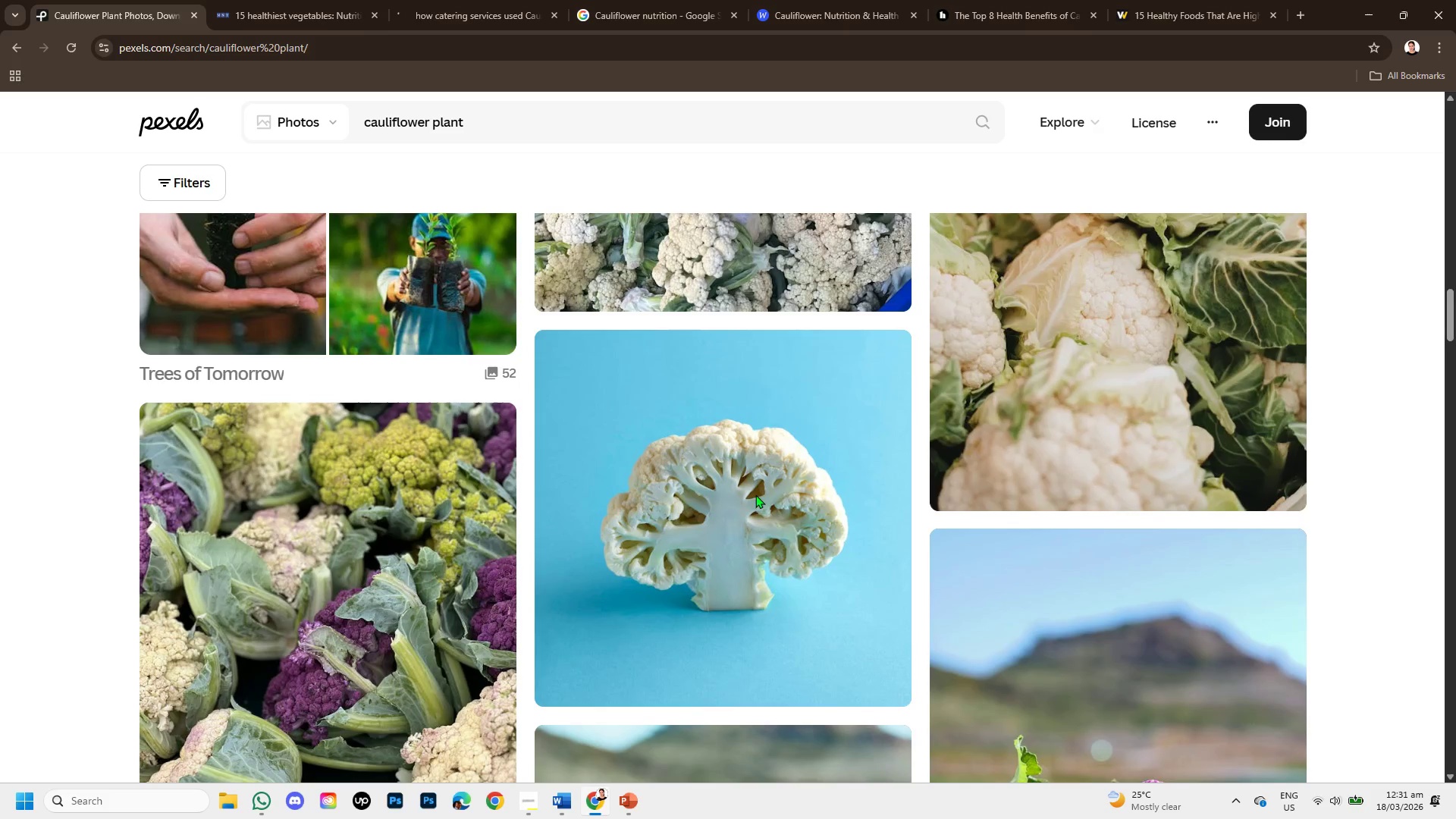 
left_click([755, 494])
 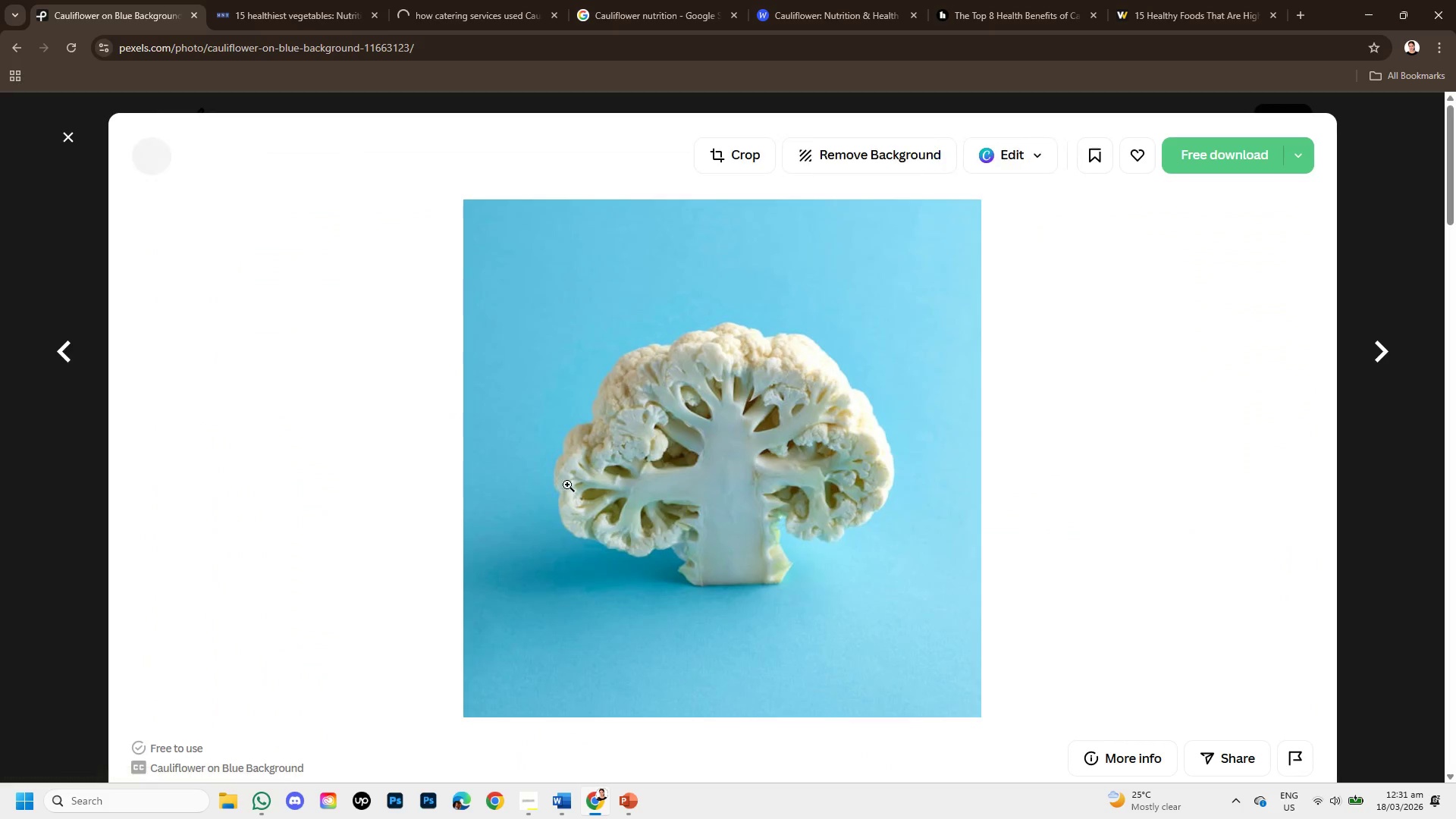 
right_click([651, 432])
 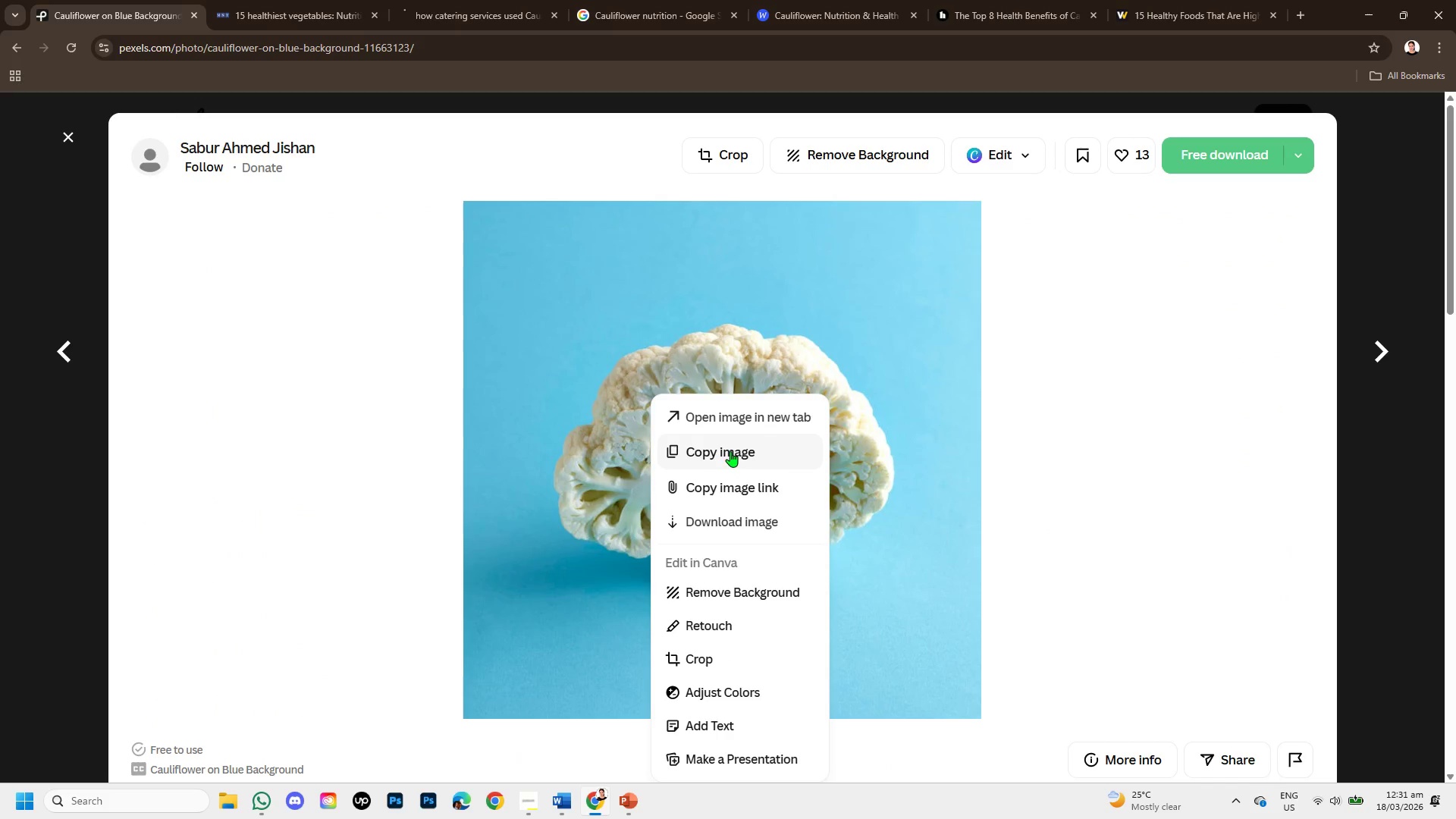 
left_click([730, 451])
 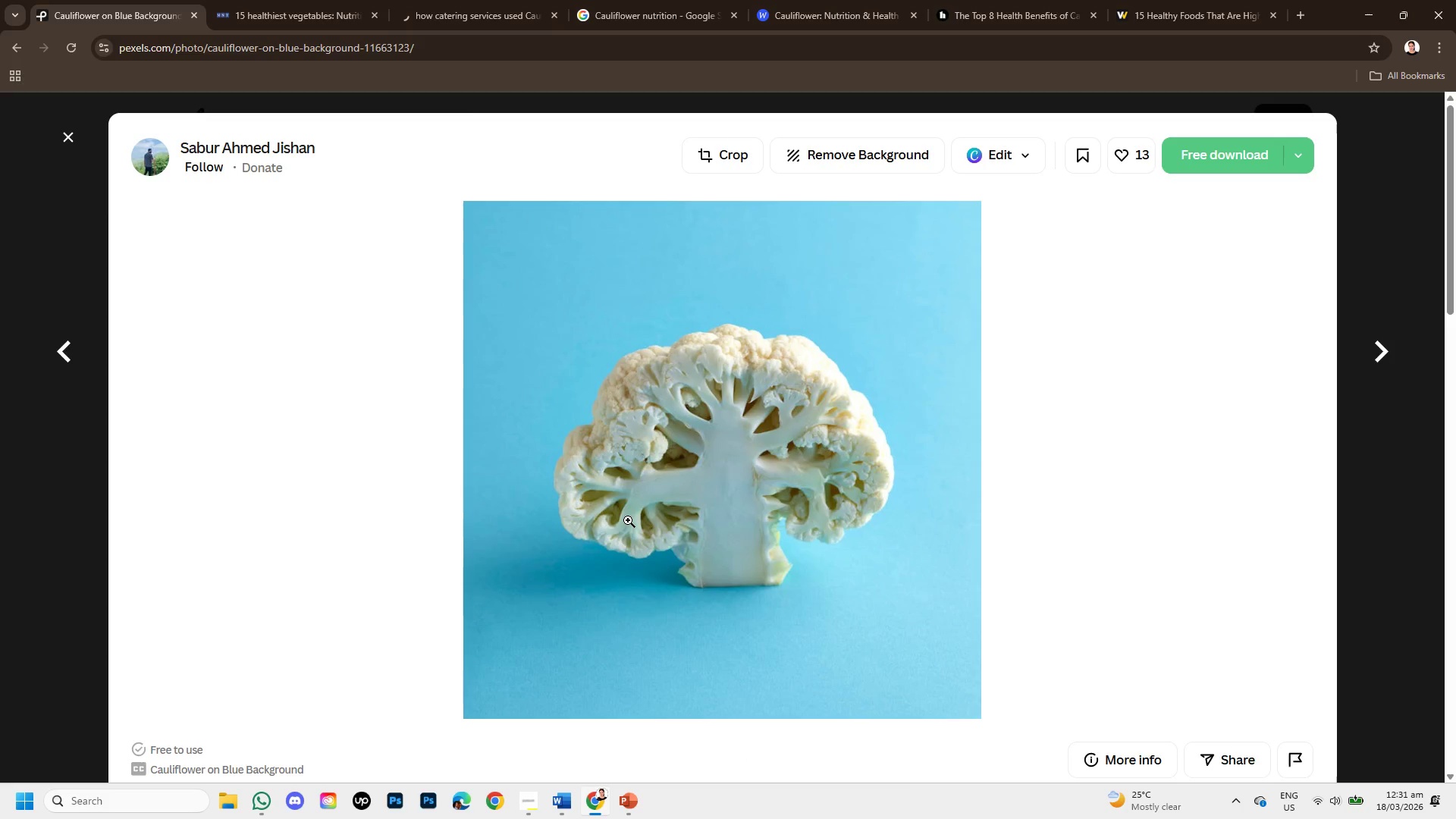 
scroll: coordinate [626, 519], scroll_direction: down, amount: 3.0
 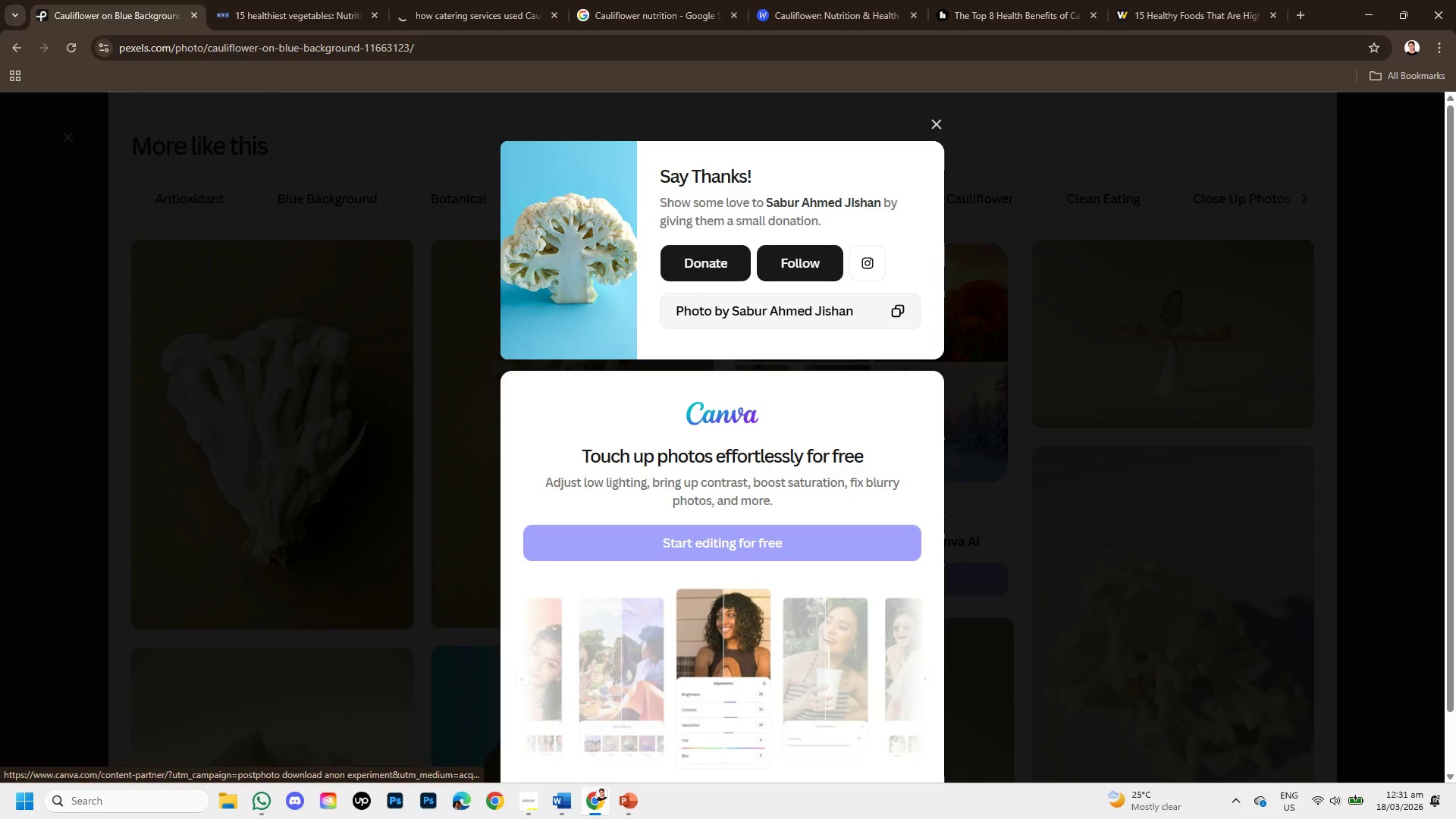 
left_click([619, 805])
 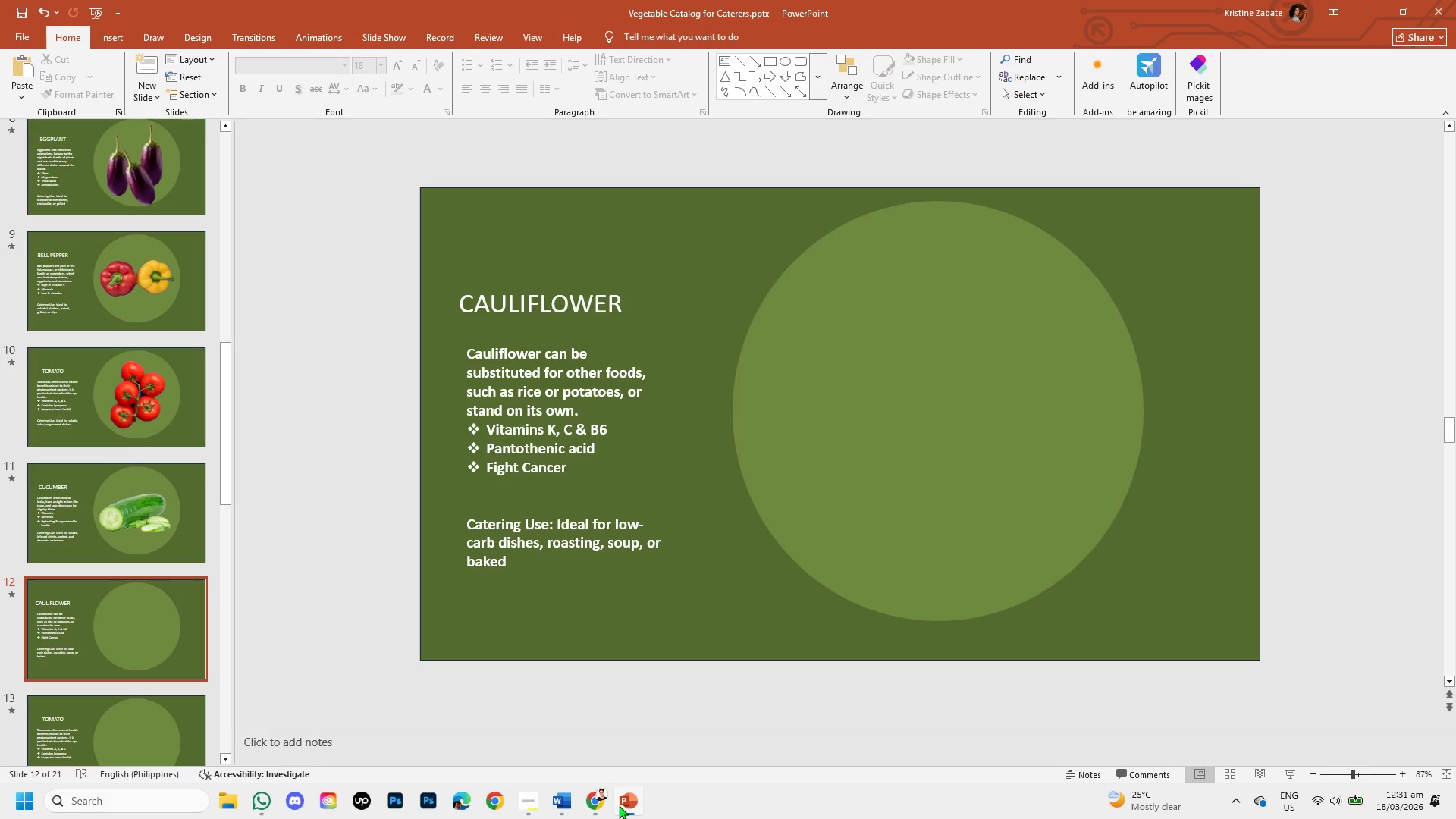 
key(Control+V)
 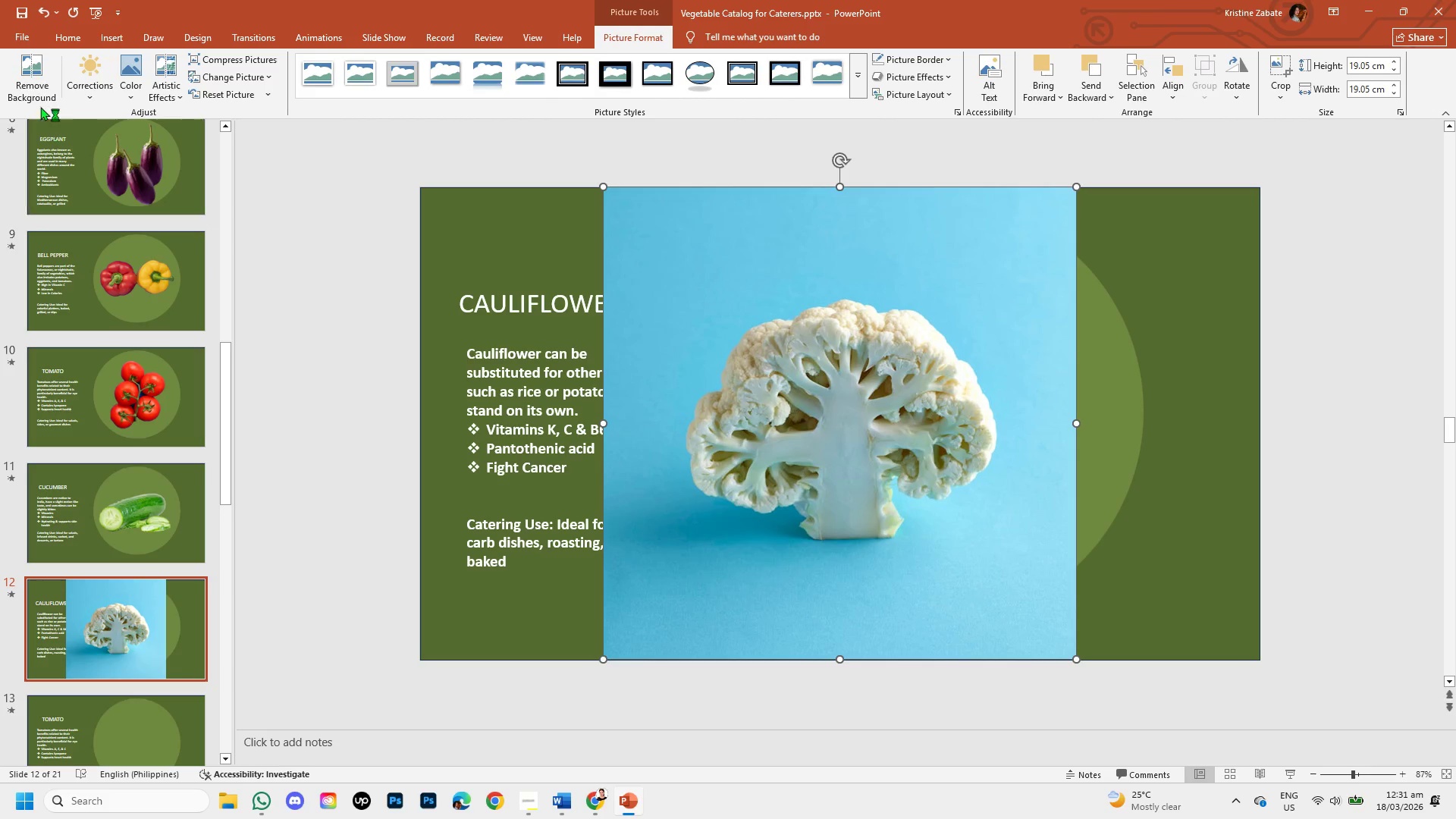 
left_click([28, 72])
 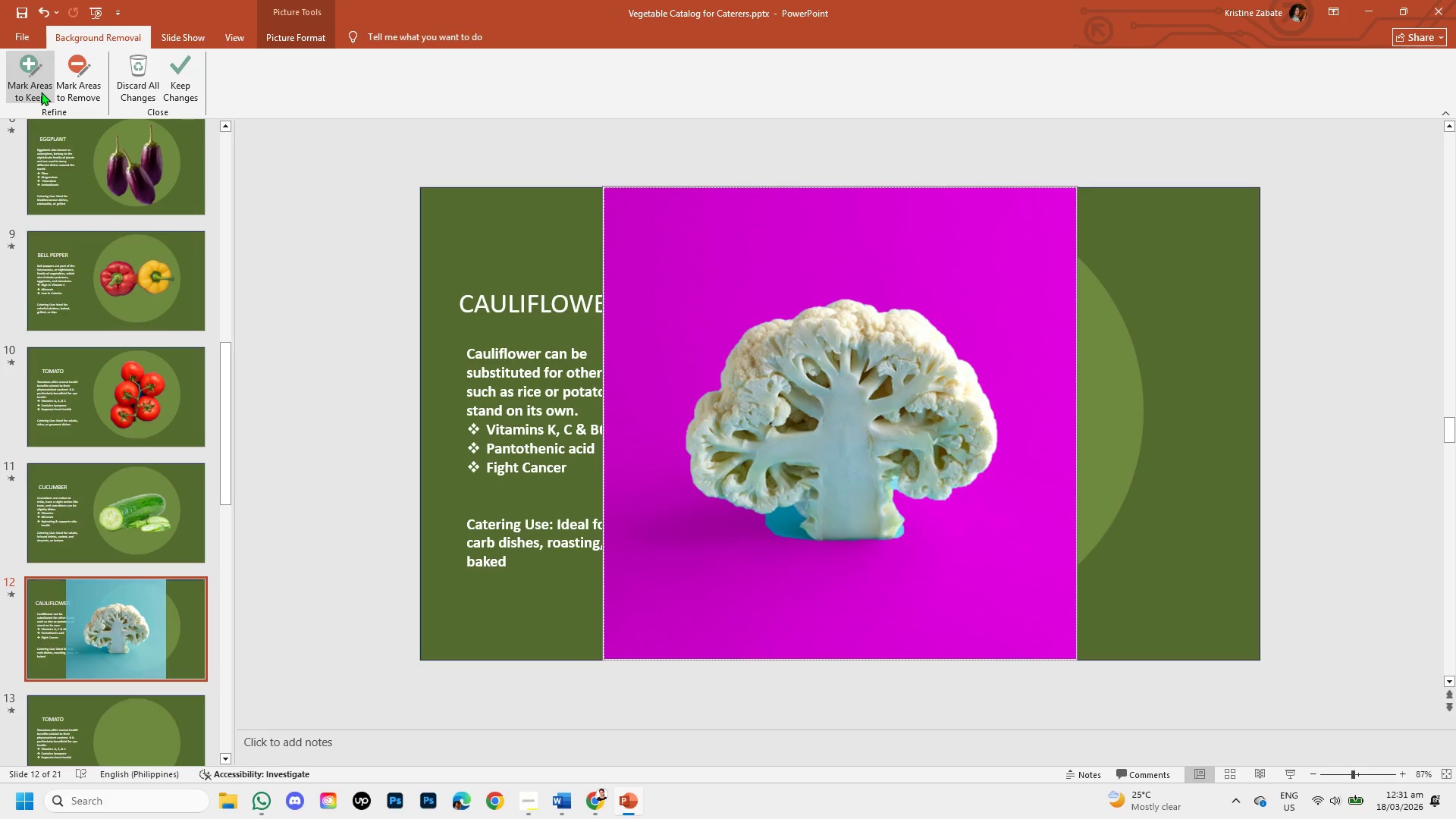 
left_click([41, 92])
 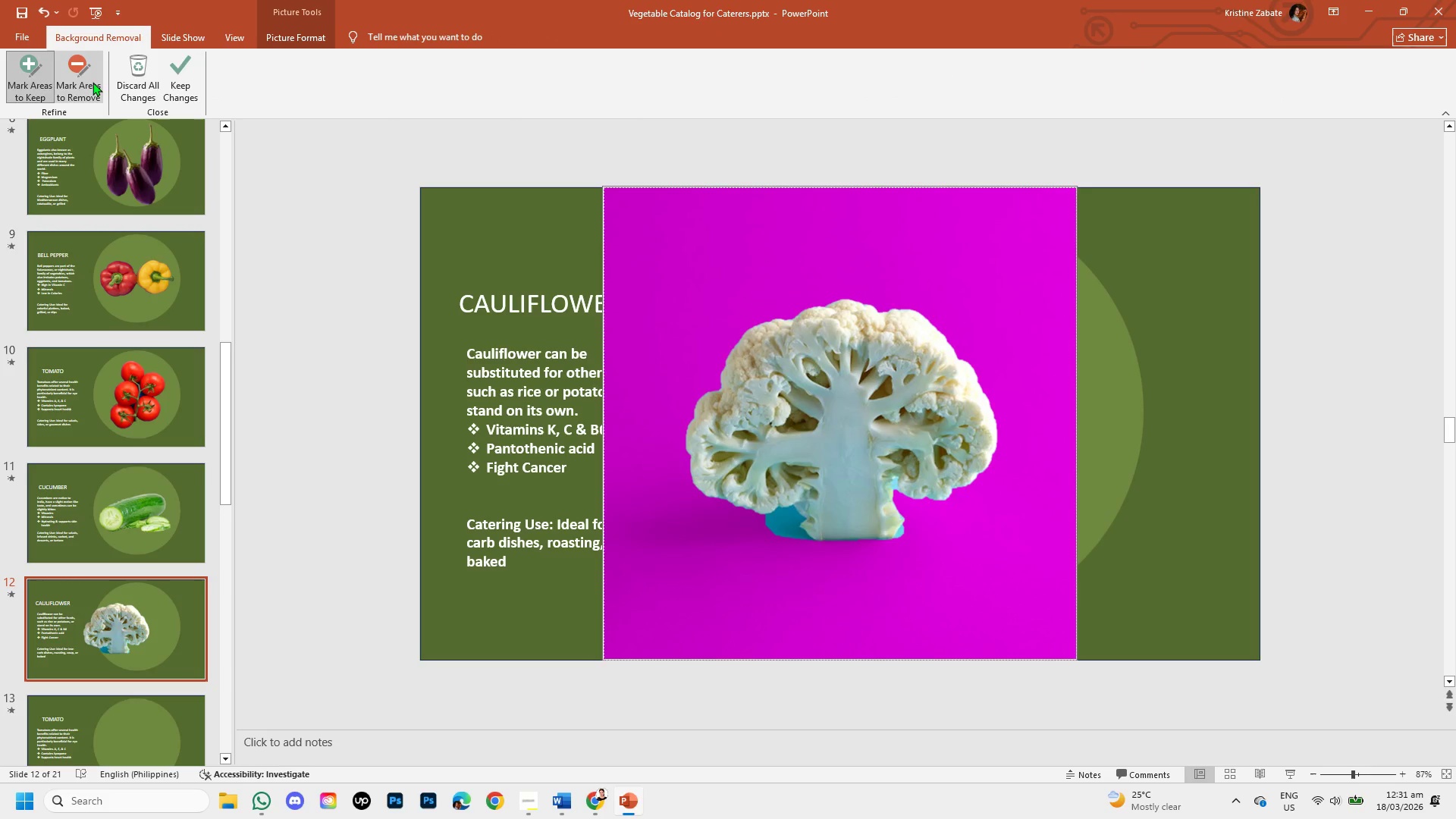 
left_click([86, 83])
 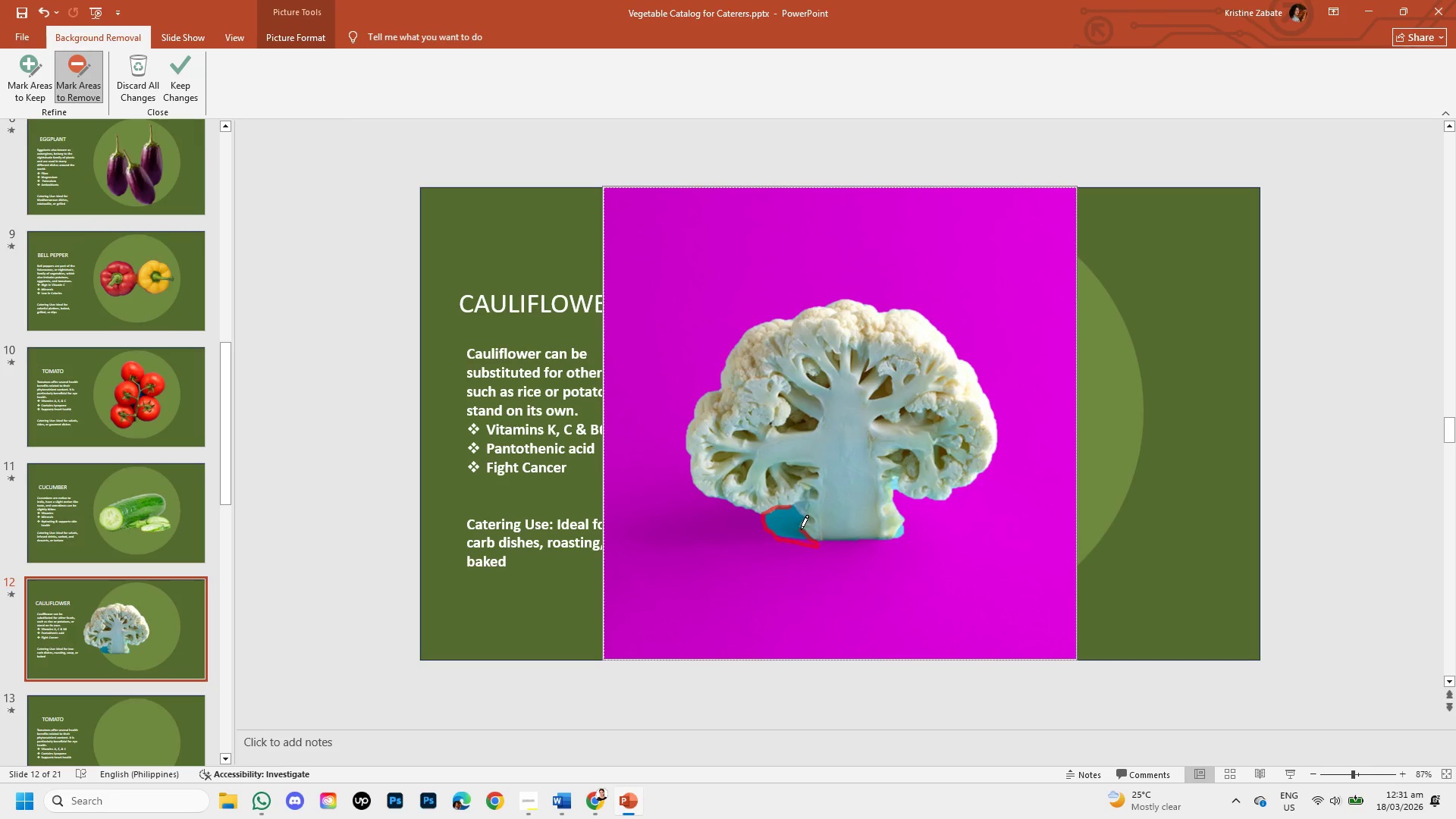 
wait(12.81)
 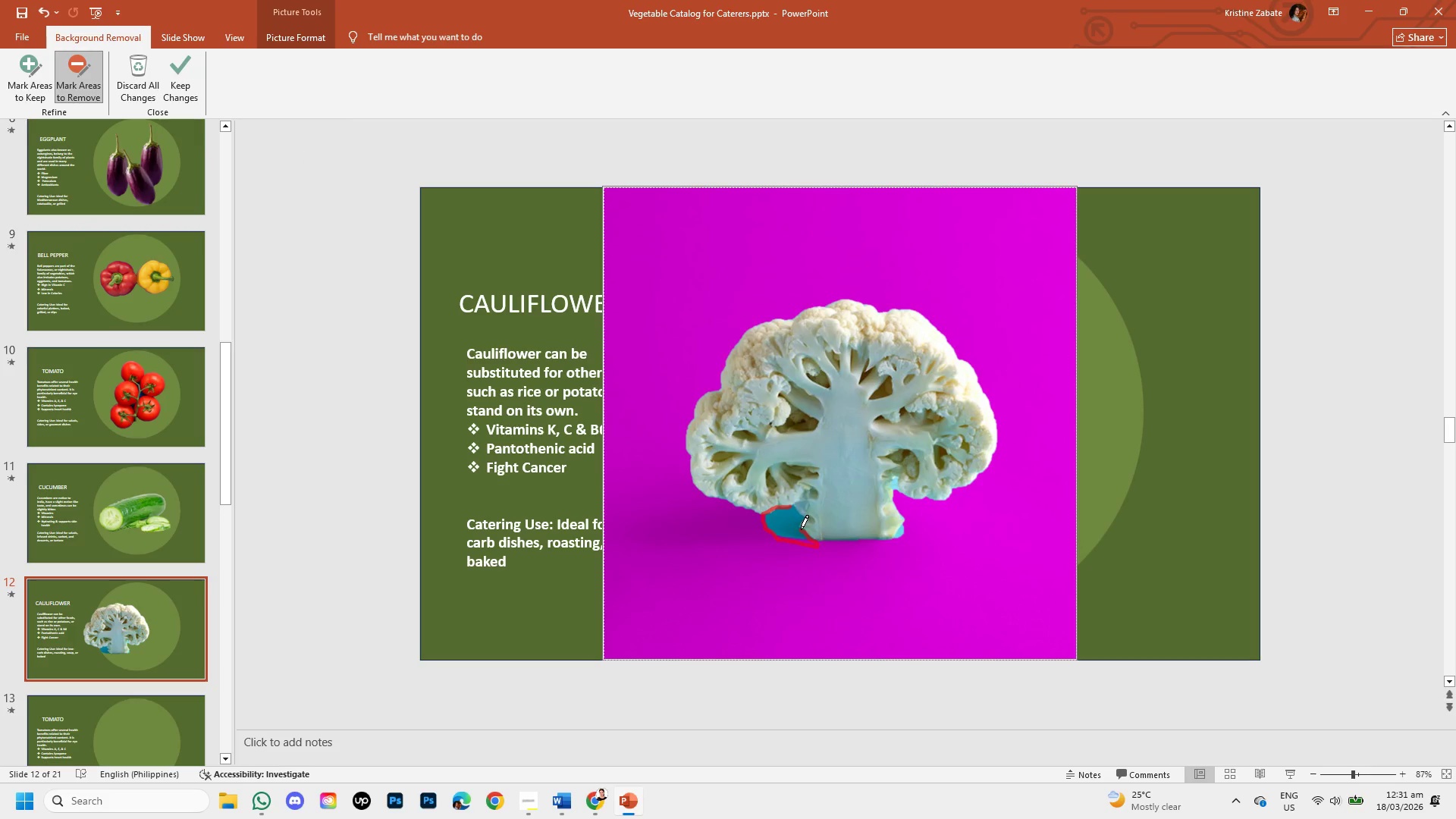 
left_click_drag(start_coordinate=[902, 525], to_coordinate=[906, 530])
 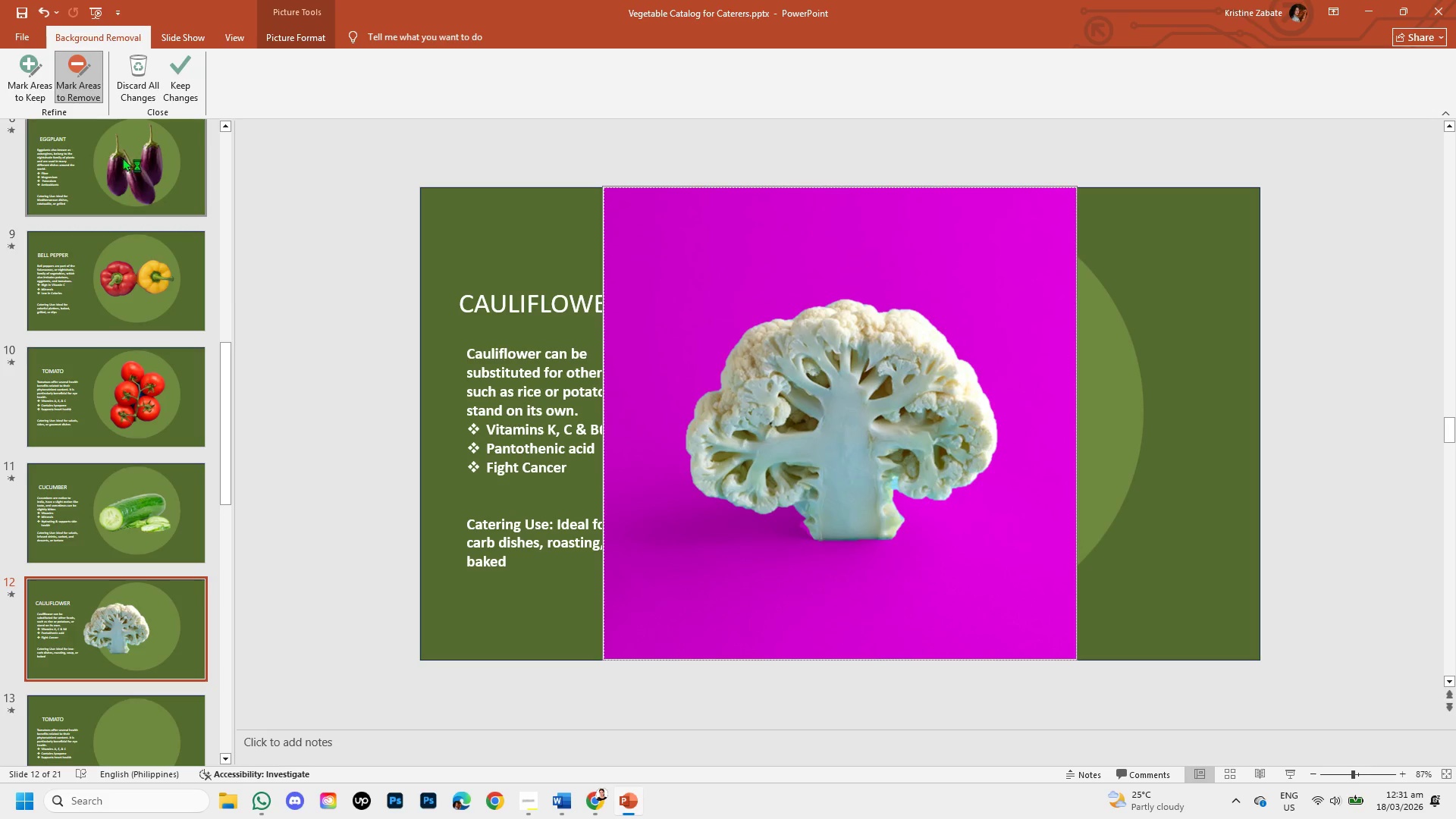 
left_click([168, 81])
 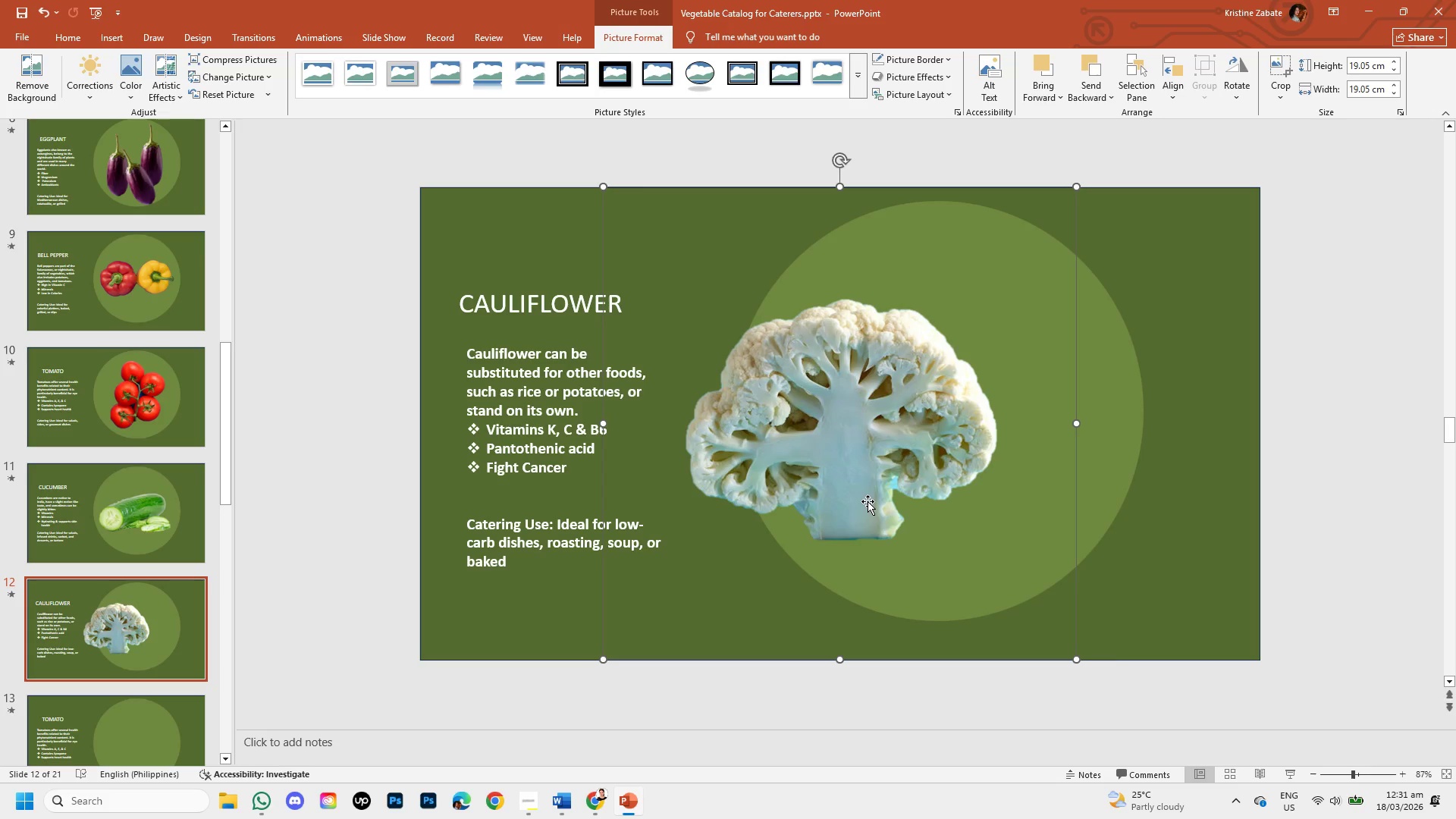 
left_click([868, 501])
 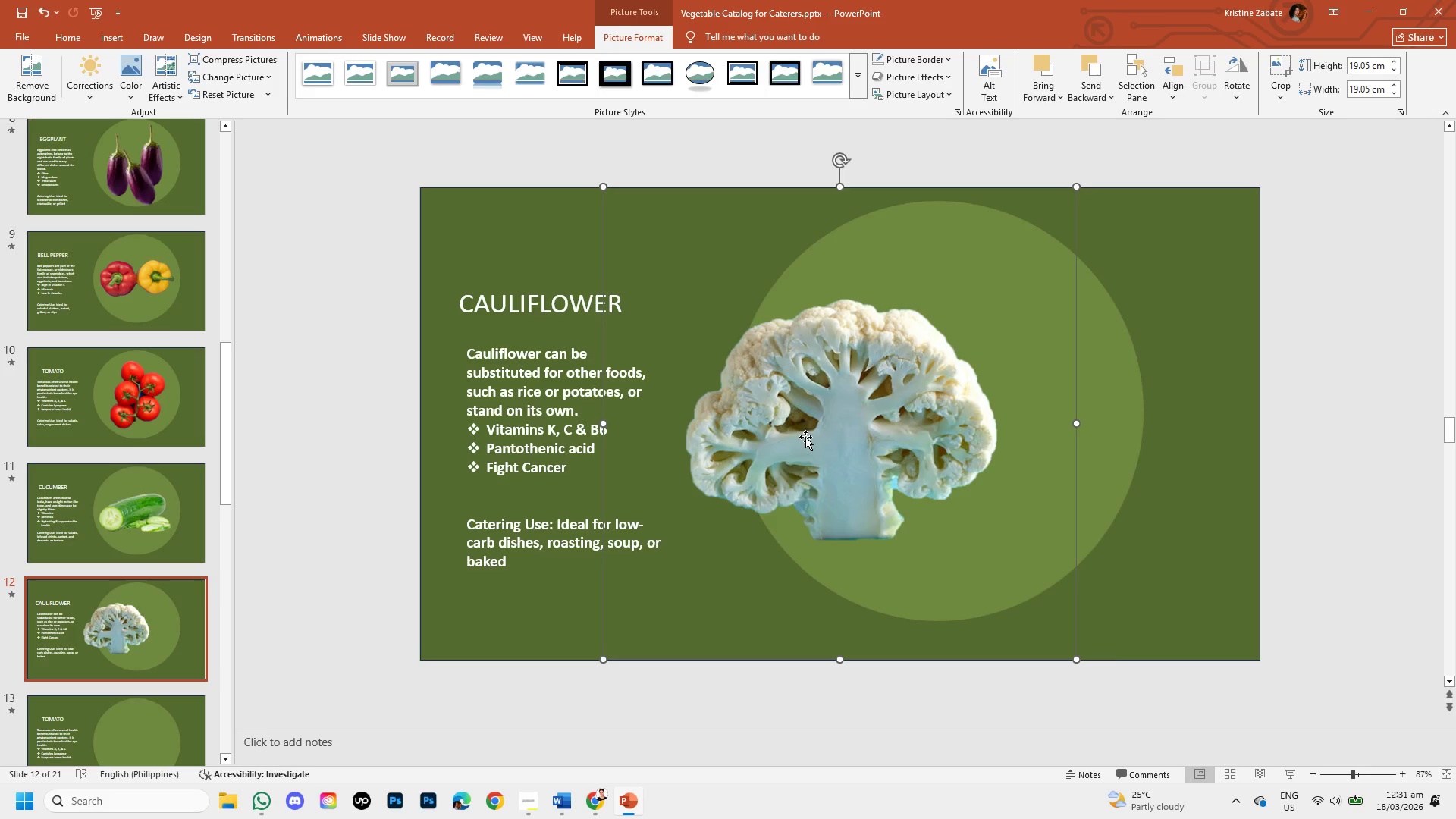 
left_click_drag(start_coordinate=[805, 437], to_coordinate=[890, 425])
 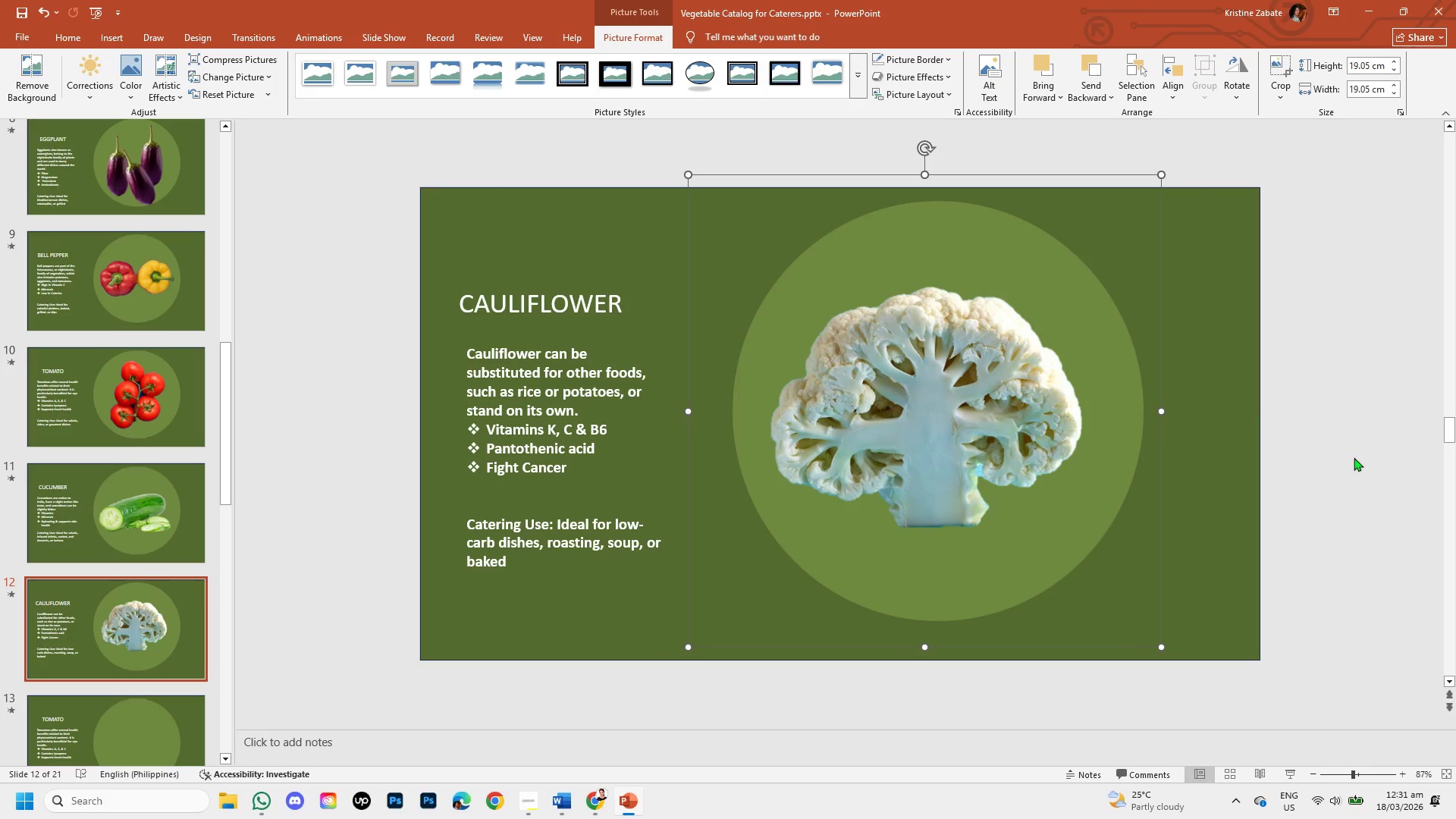 
left_click([1362, 463])
 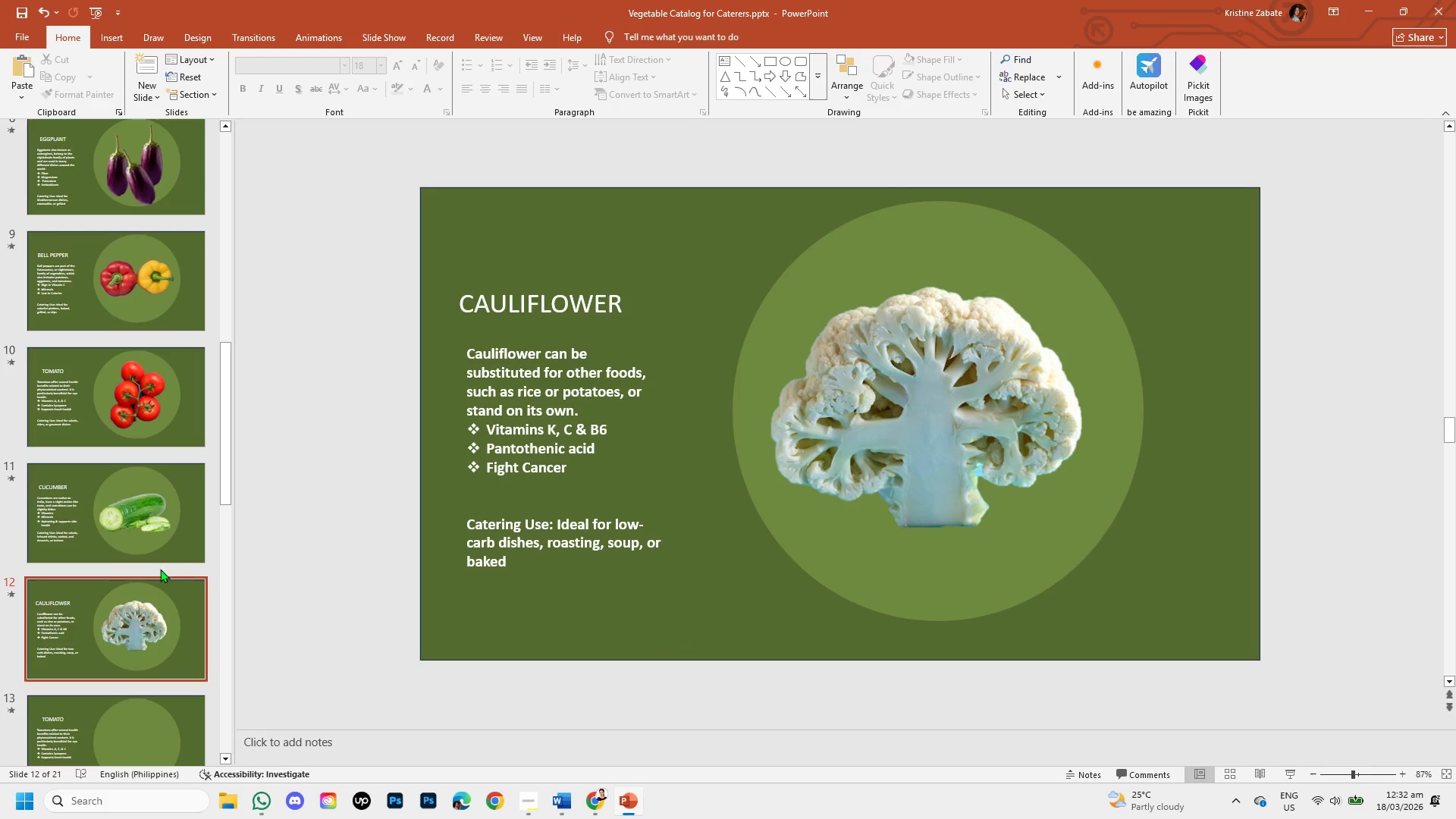 
left_click([858, 427])
 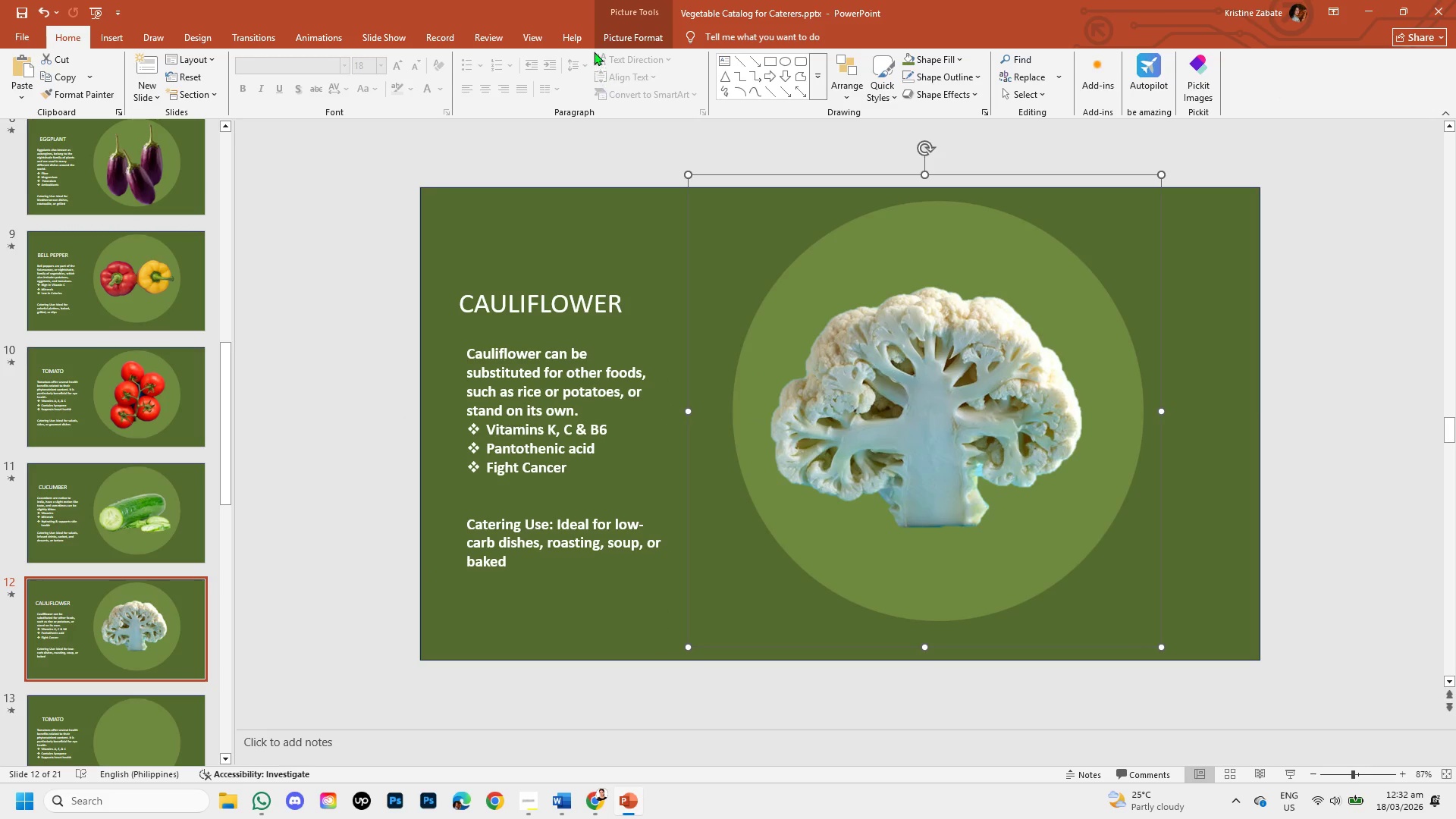 
double_click([617, 39])
 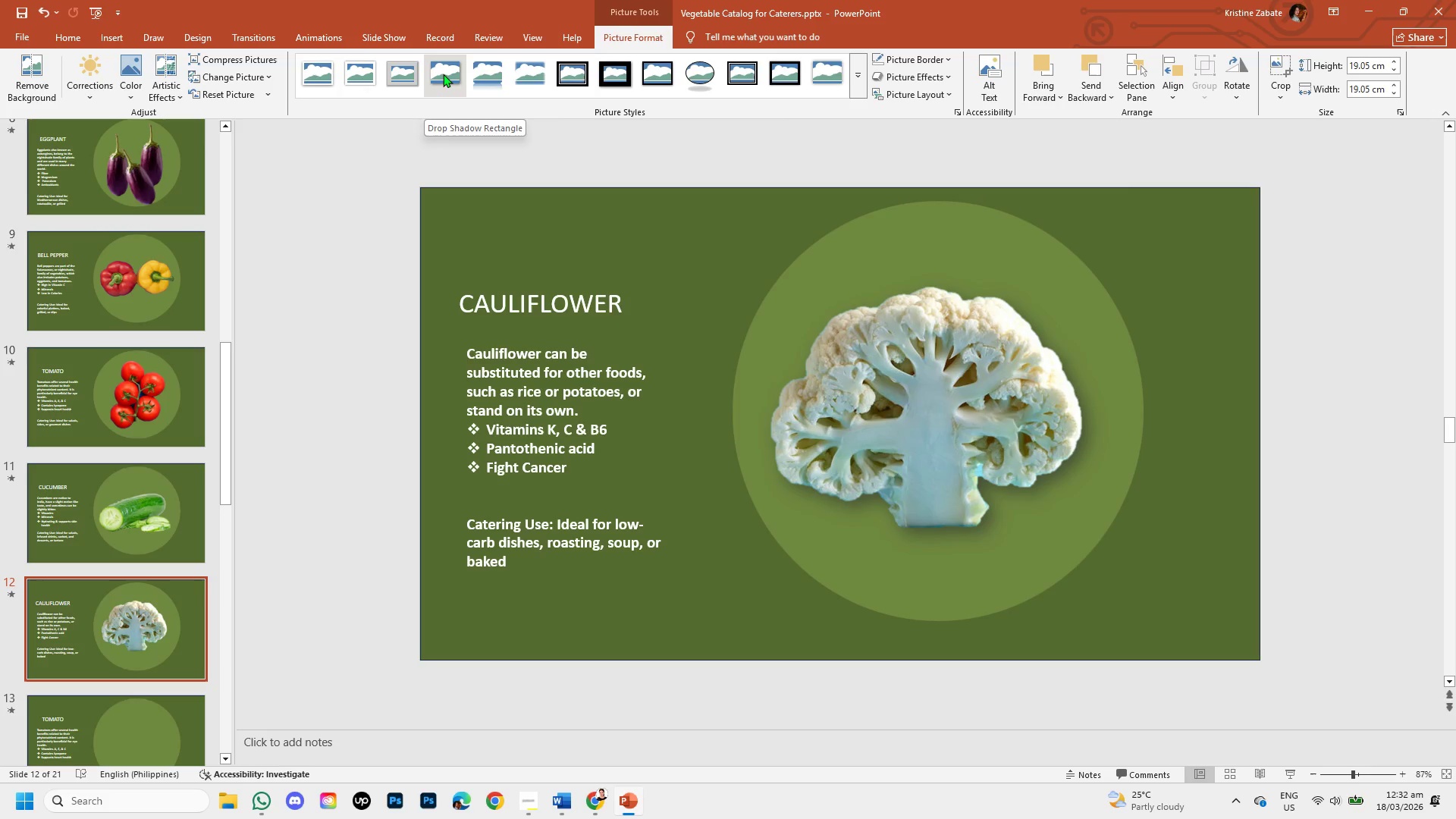 
left_click([443, 74])
 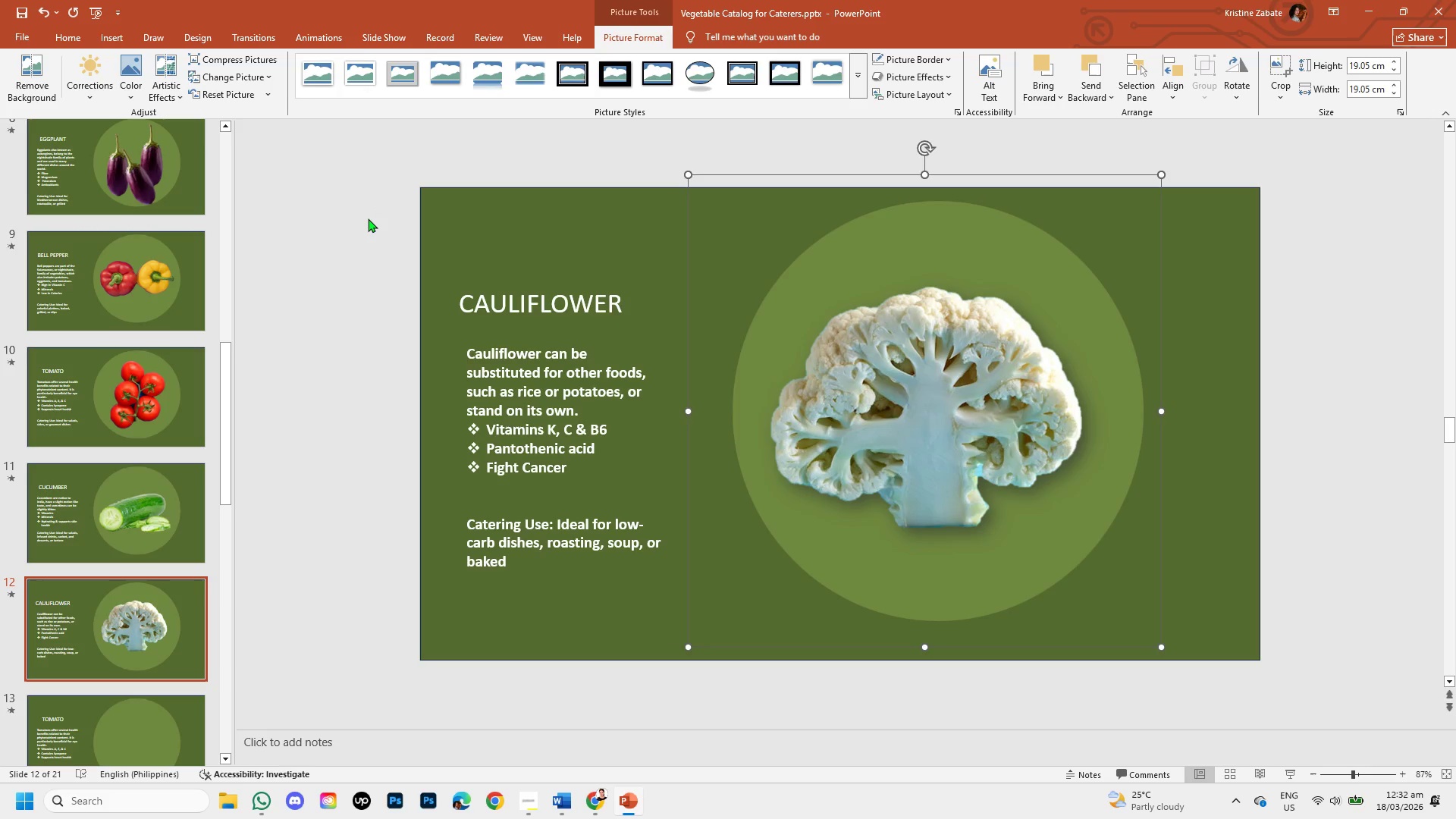 
left_click([368, 218])
 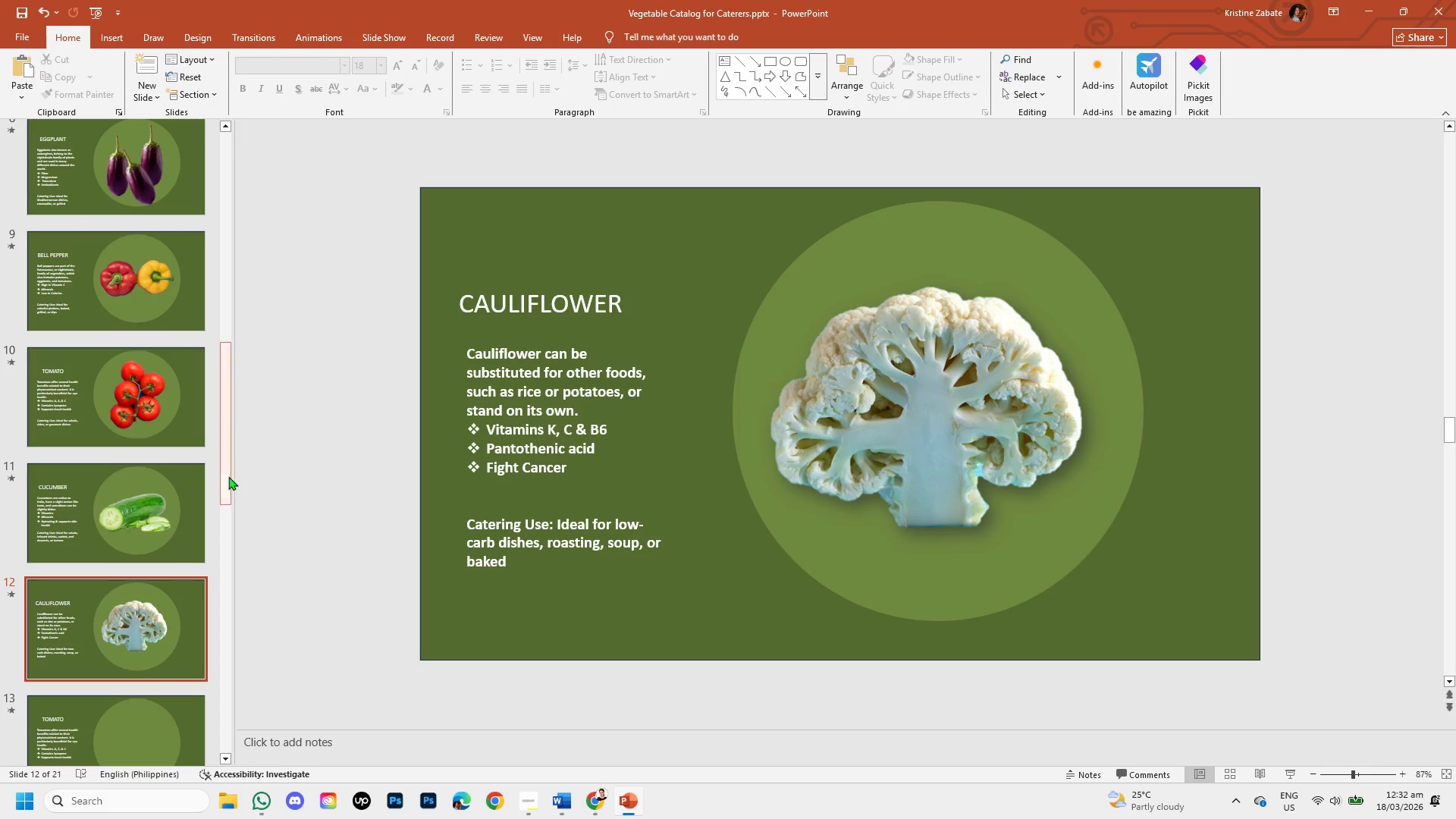 
scroll: coordinate [156, 617], scroll_direction: down, amount: 2.0
 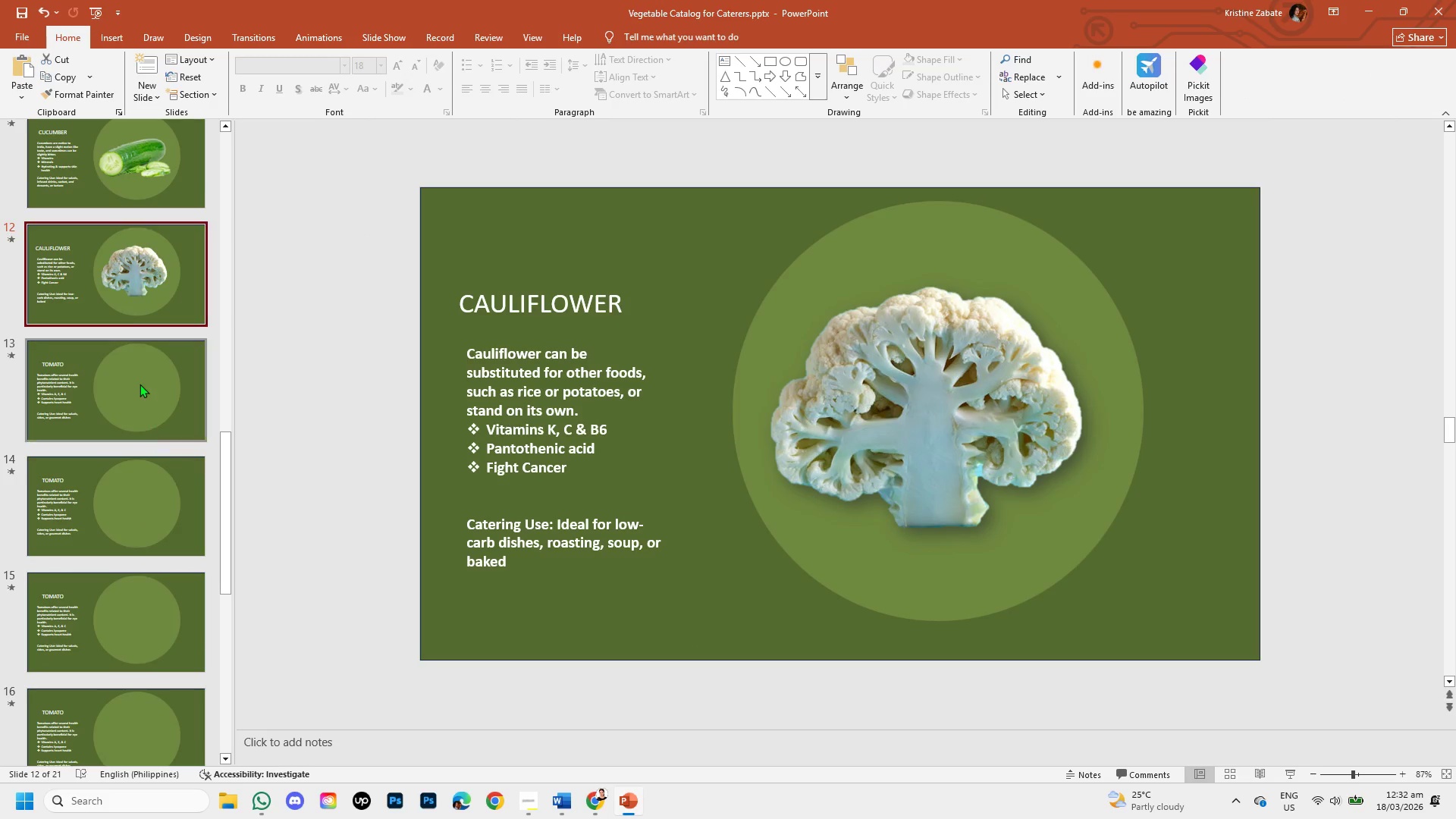 
left_click([139, 382])
 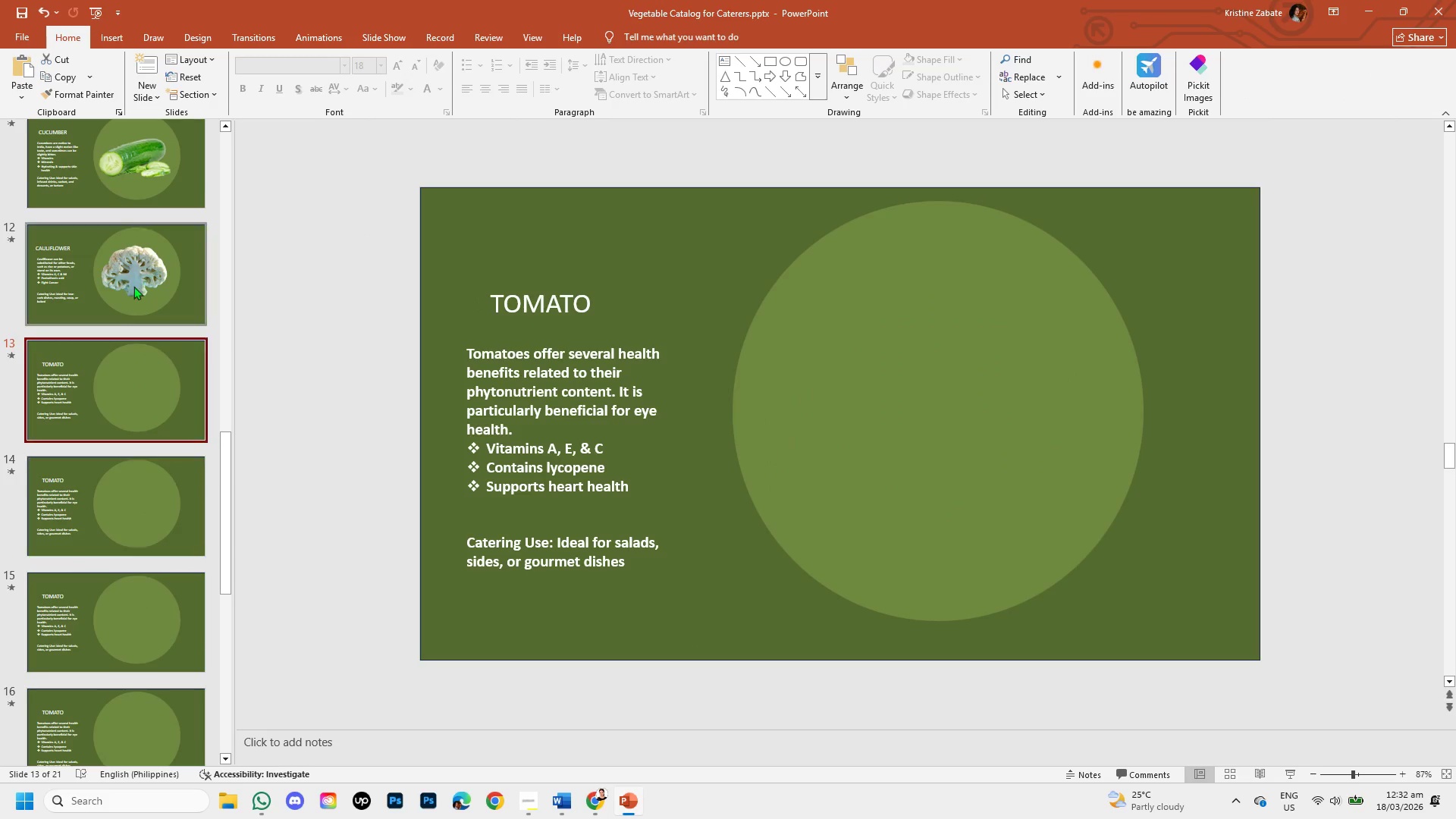 
left_click([125, 259])
 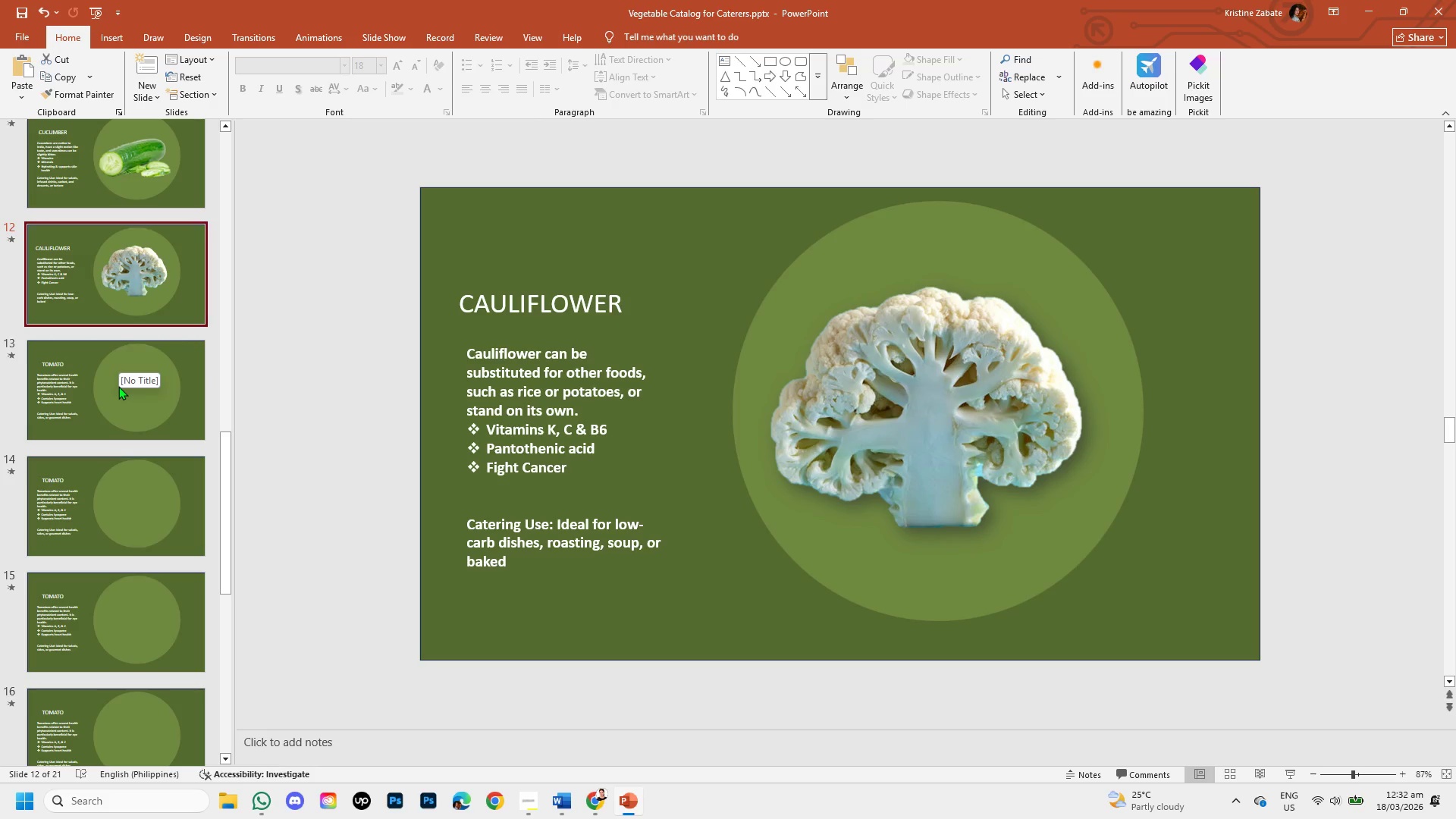 
left_click([108, 389])
 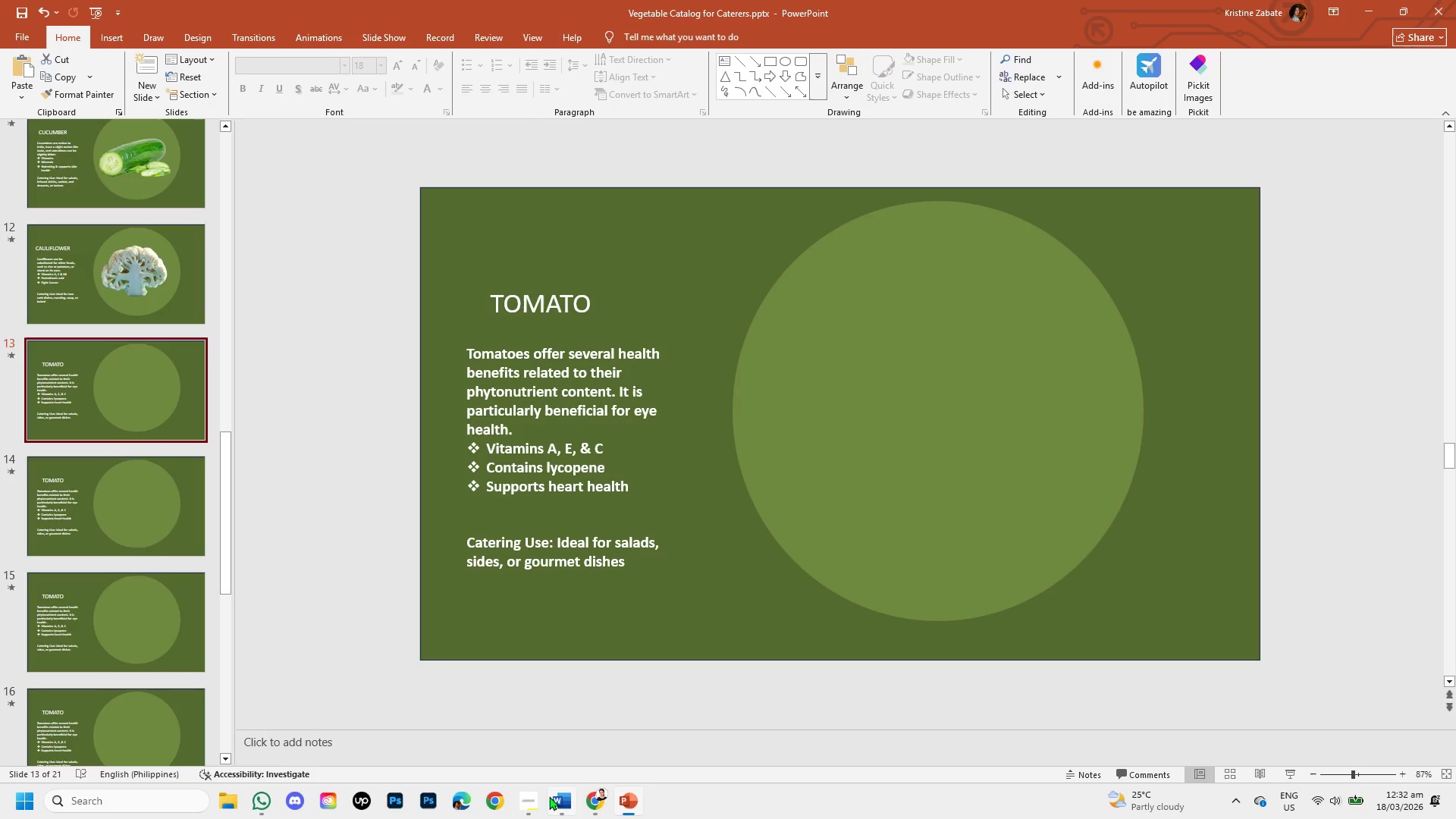 
left_click([600, 797])
 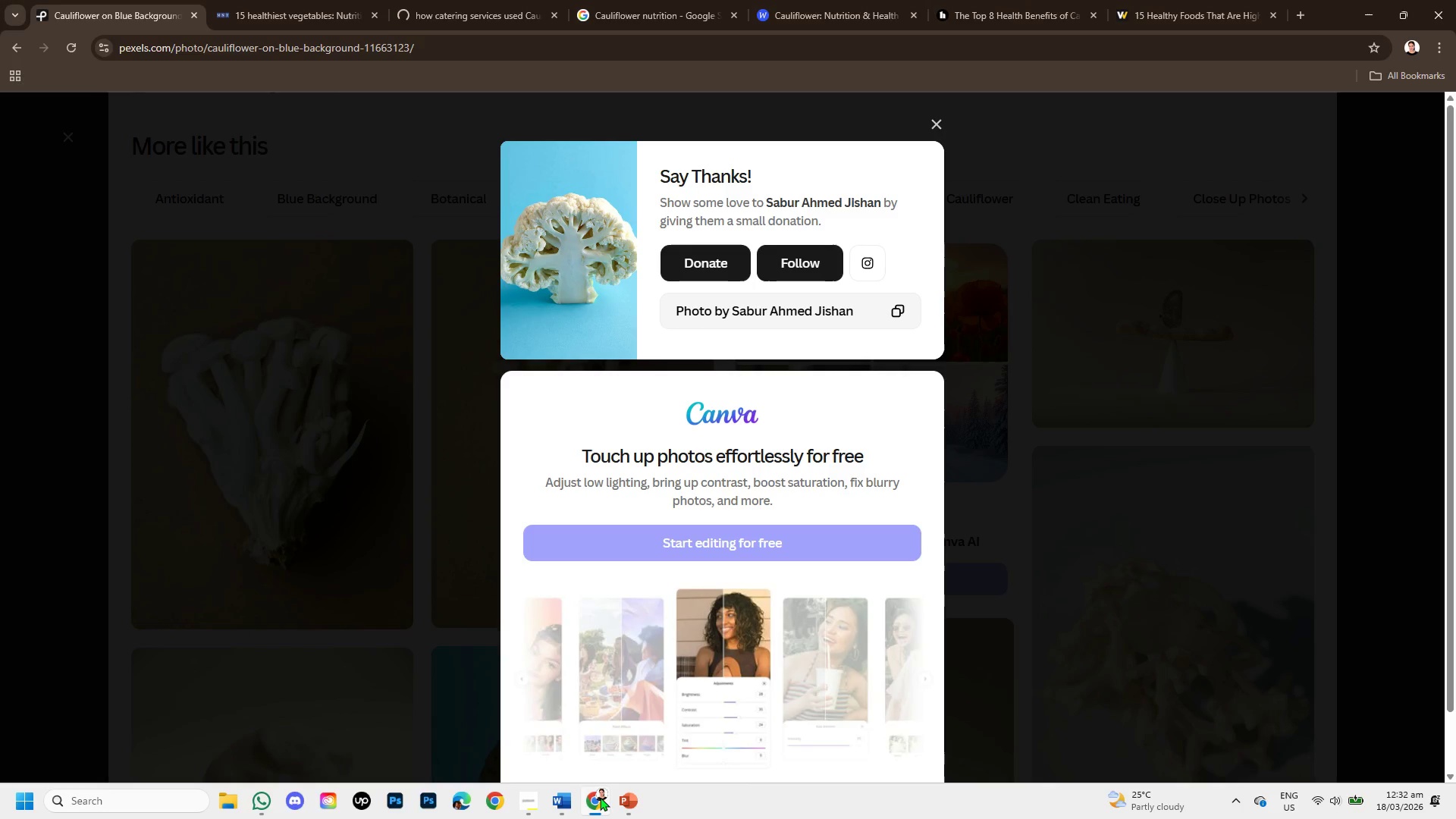 
wait(9.67)
 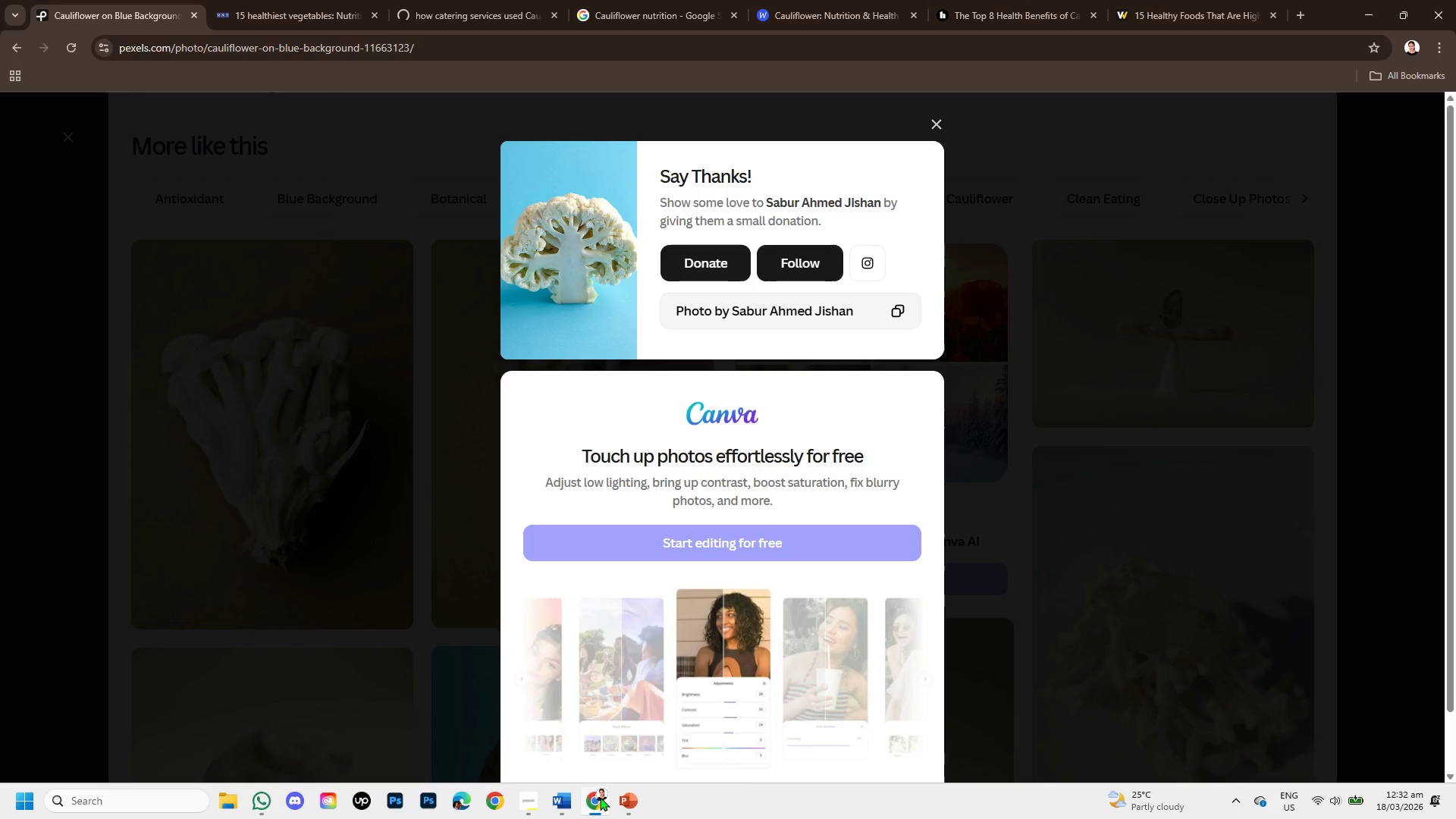 
left_click([940, 121])
 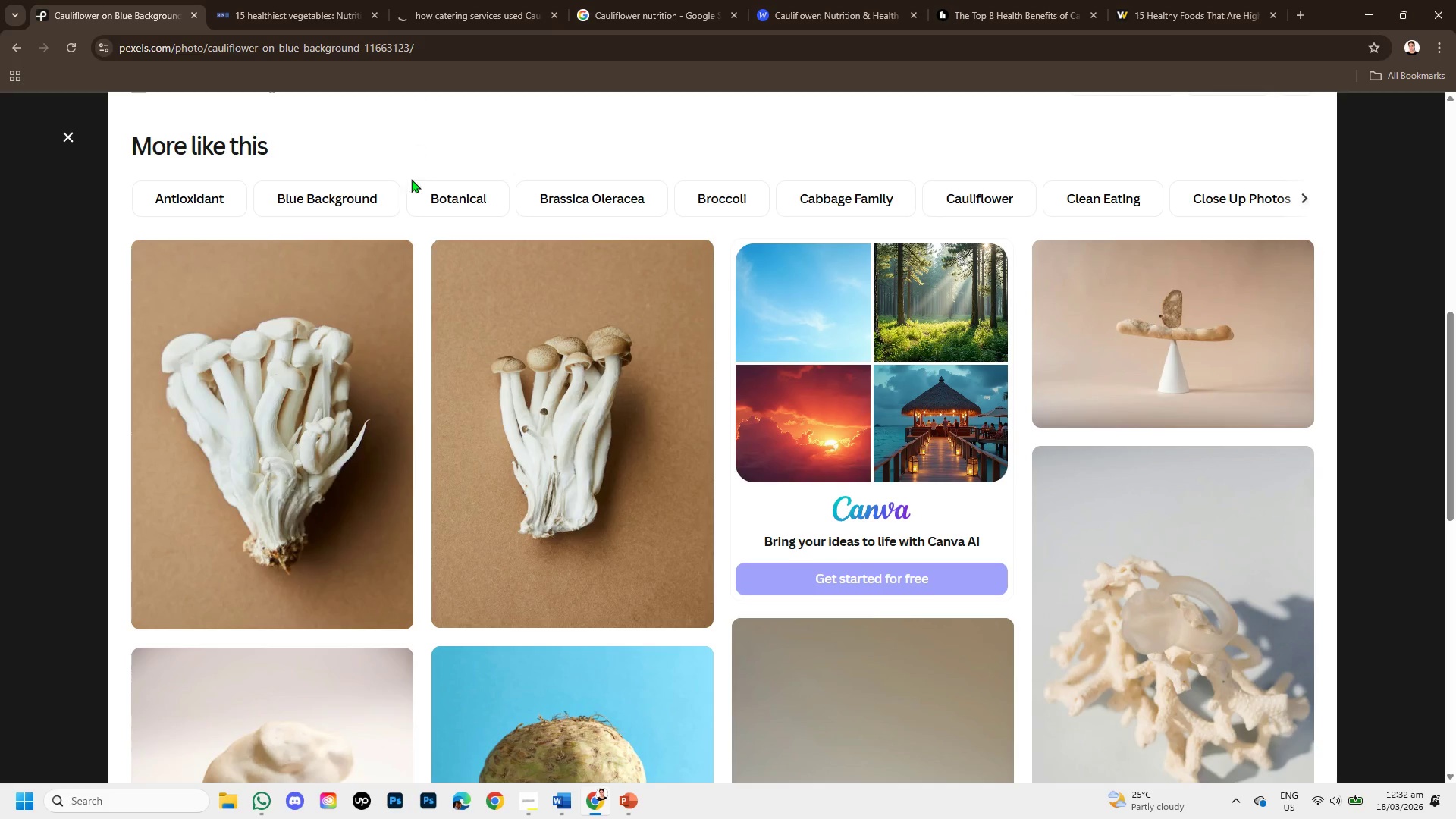 
scroll: coordinate [530, 244], scroll_direction: up, amount: 6.0
 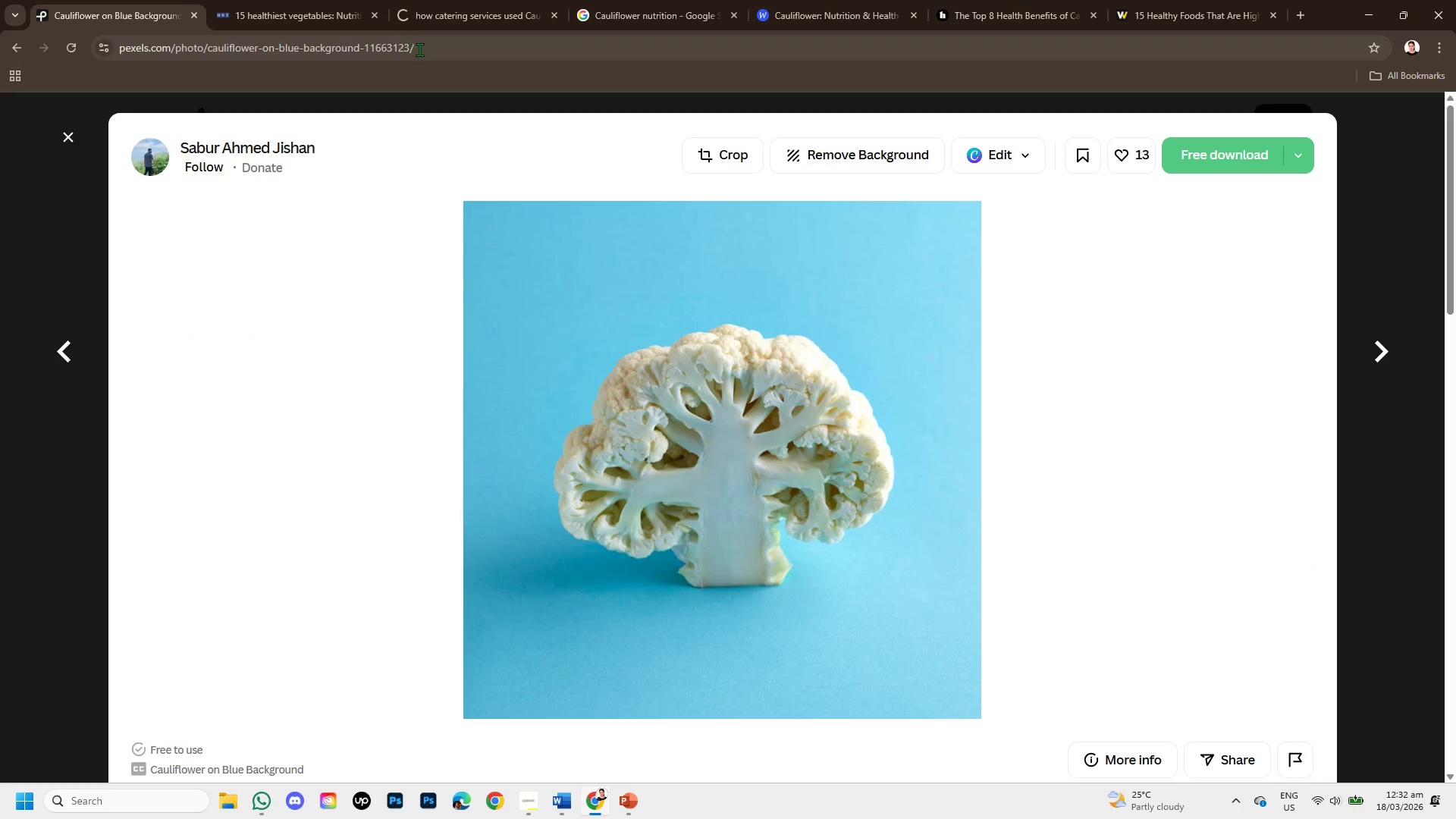 
left_click_drag(start_coordinate=[428, 57], to_coordinate=[108, 24])
 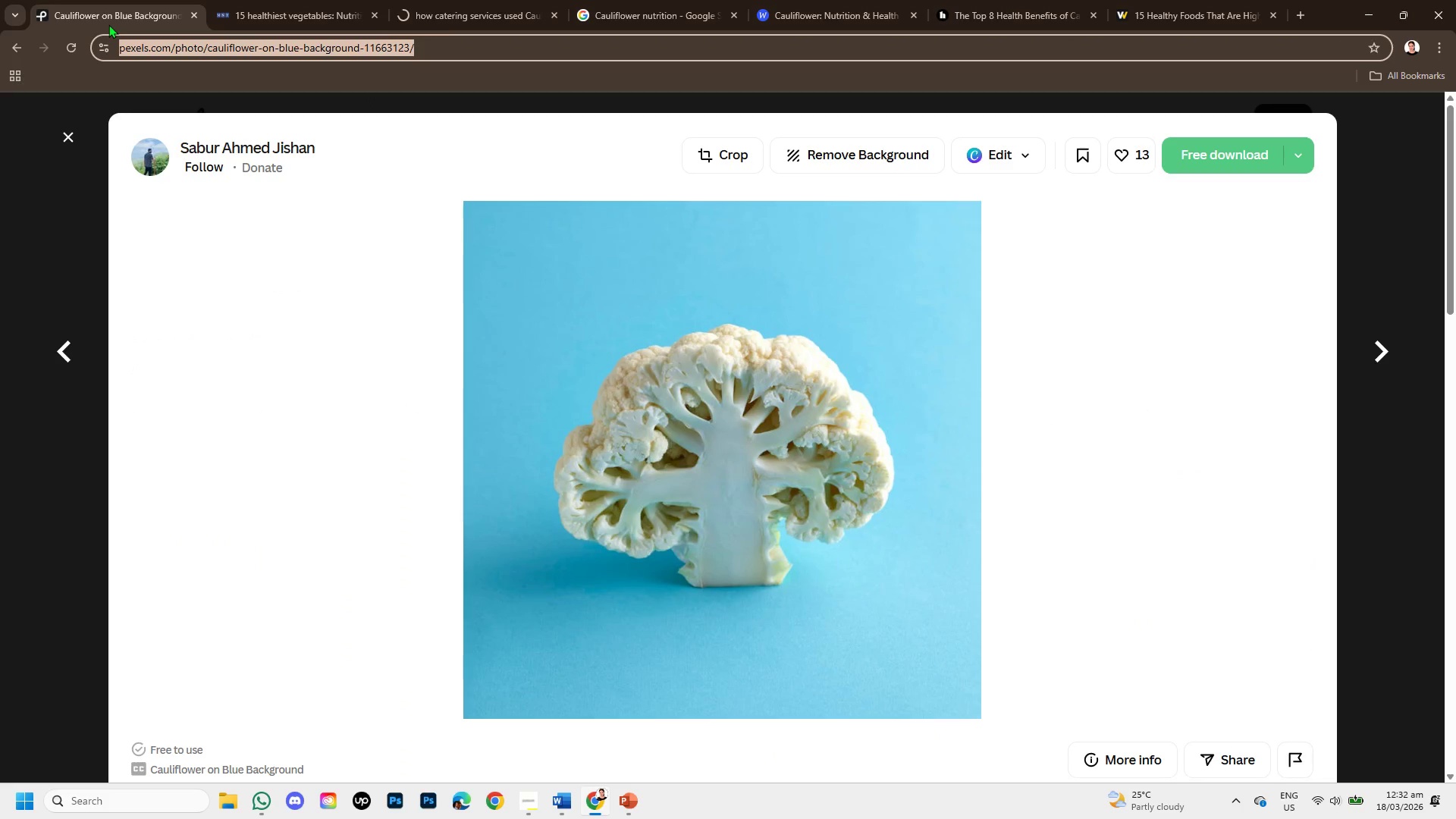 
key(Control+C)
 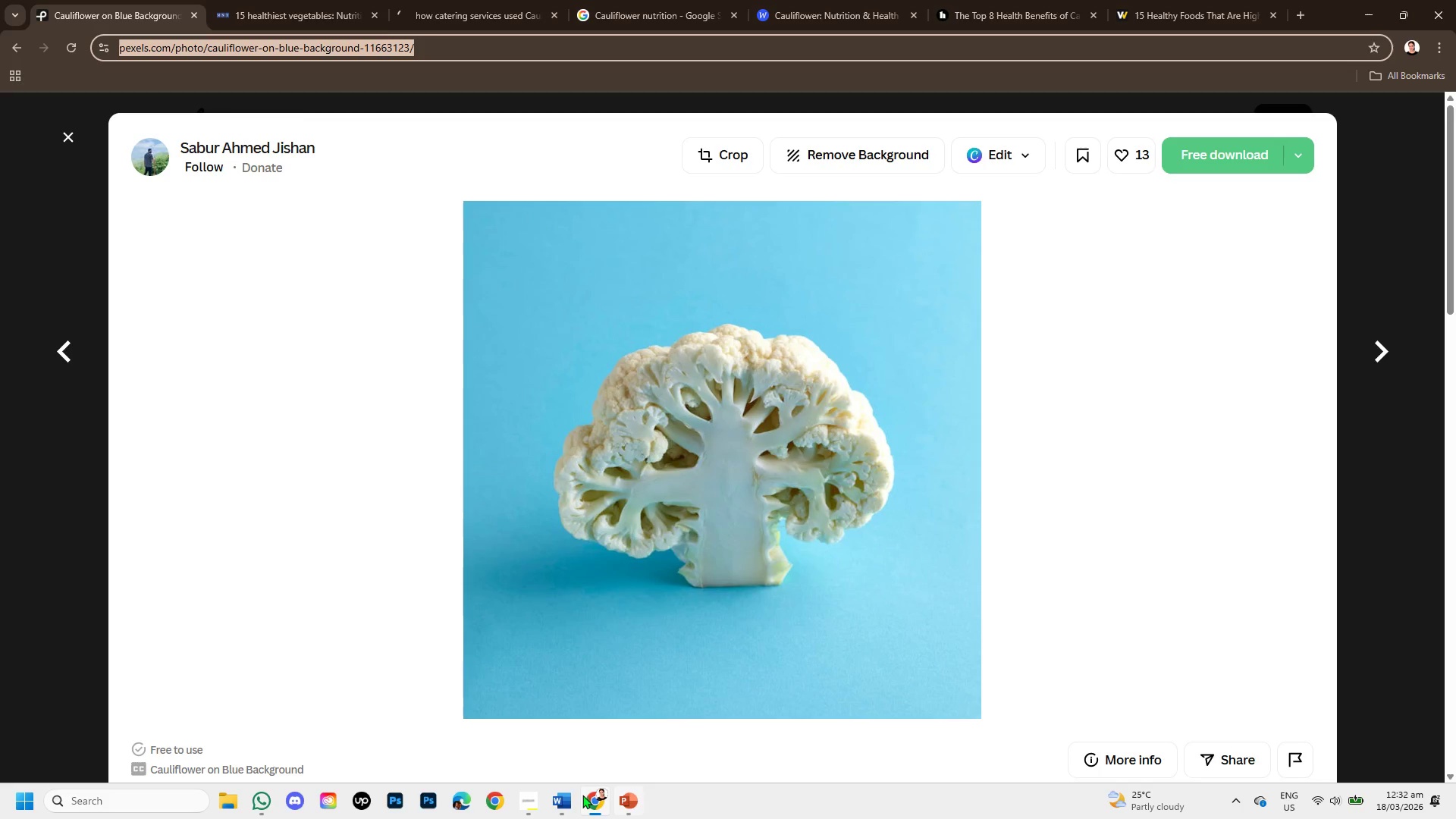 
left_click([570, 795])
 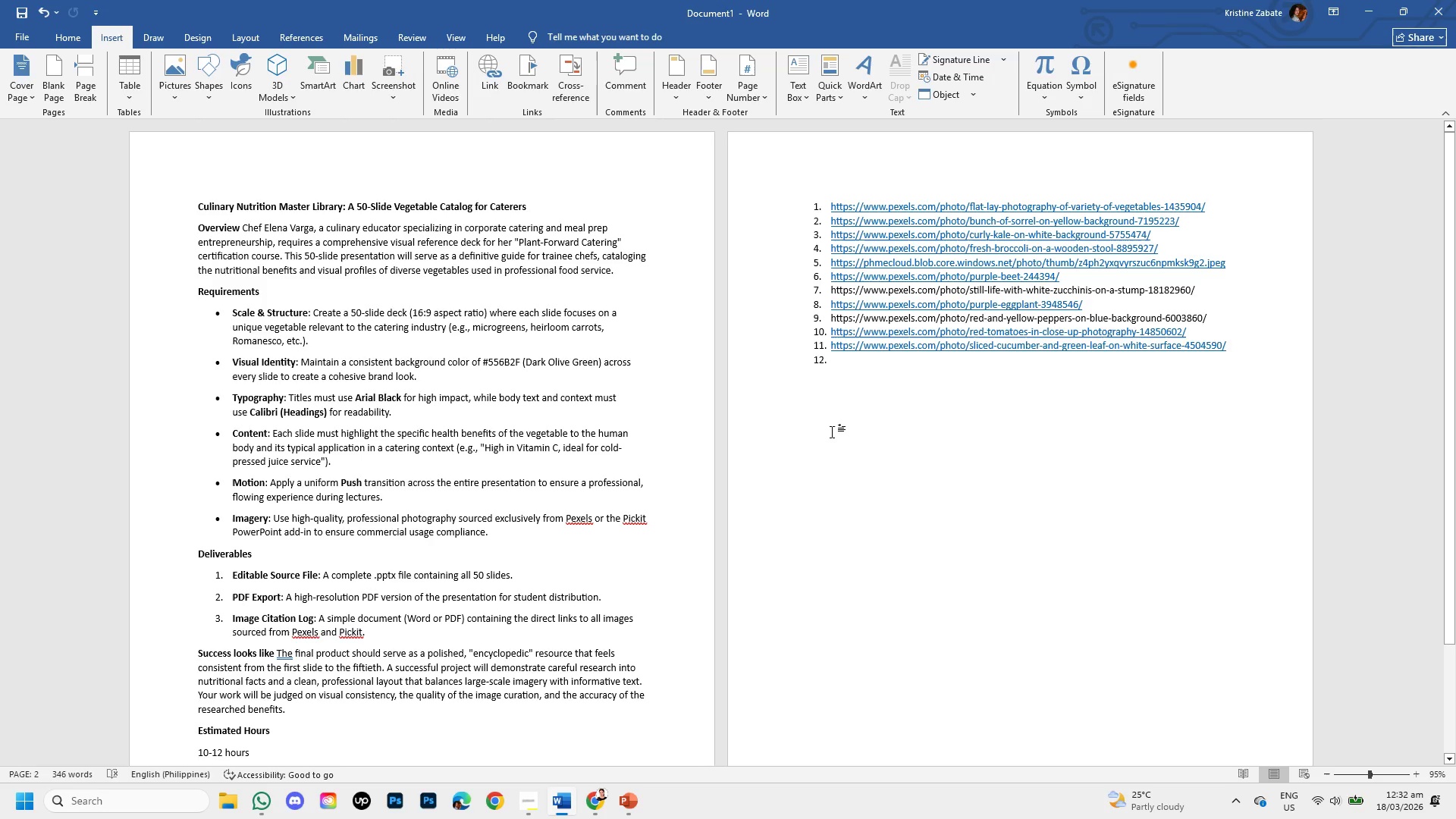 
key(Control+V)
 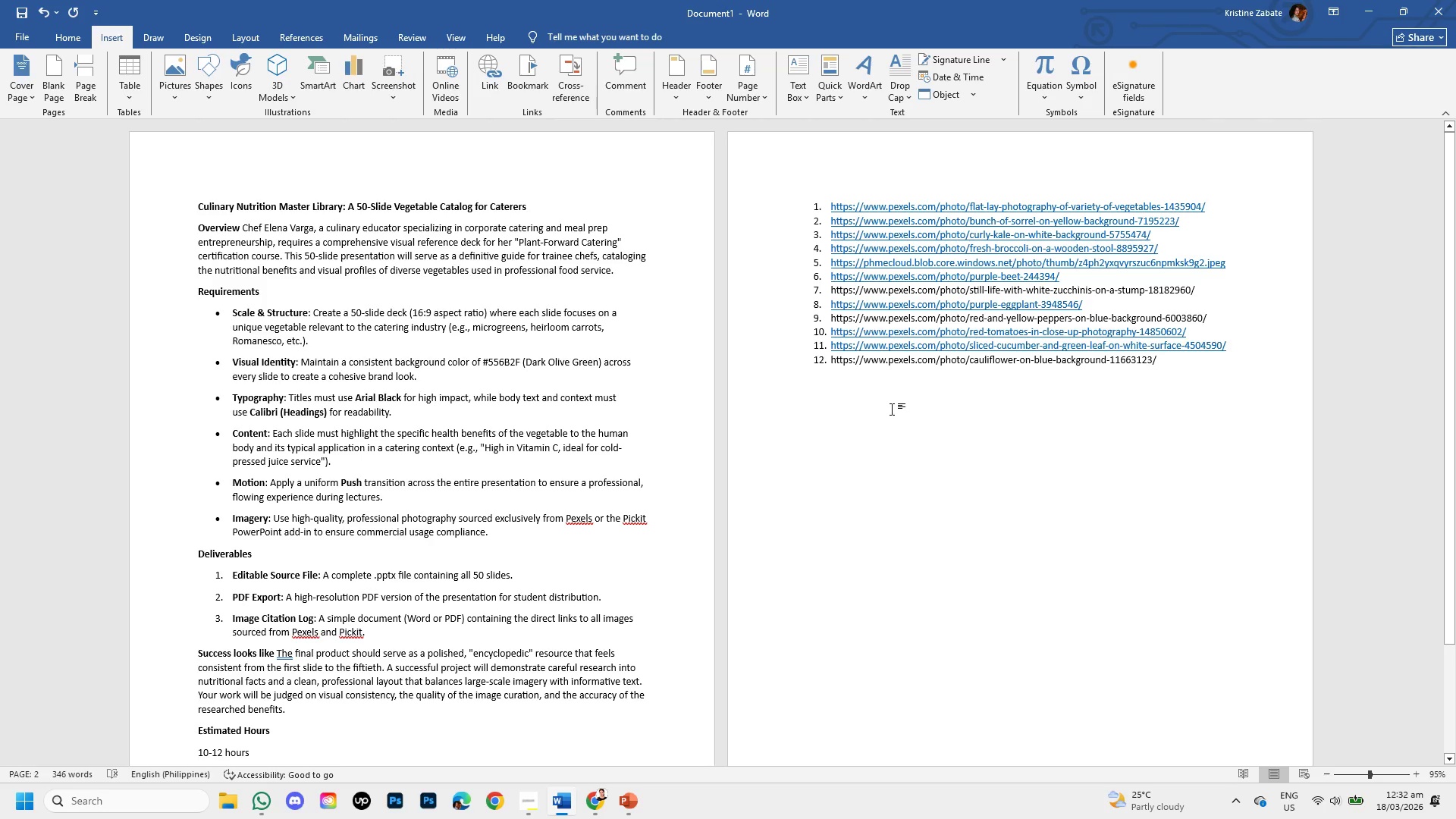 
key(Enter)
 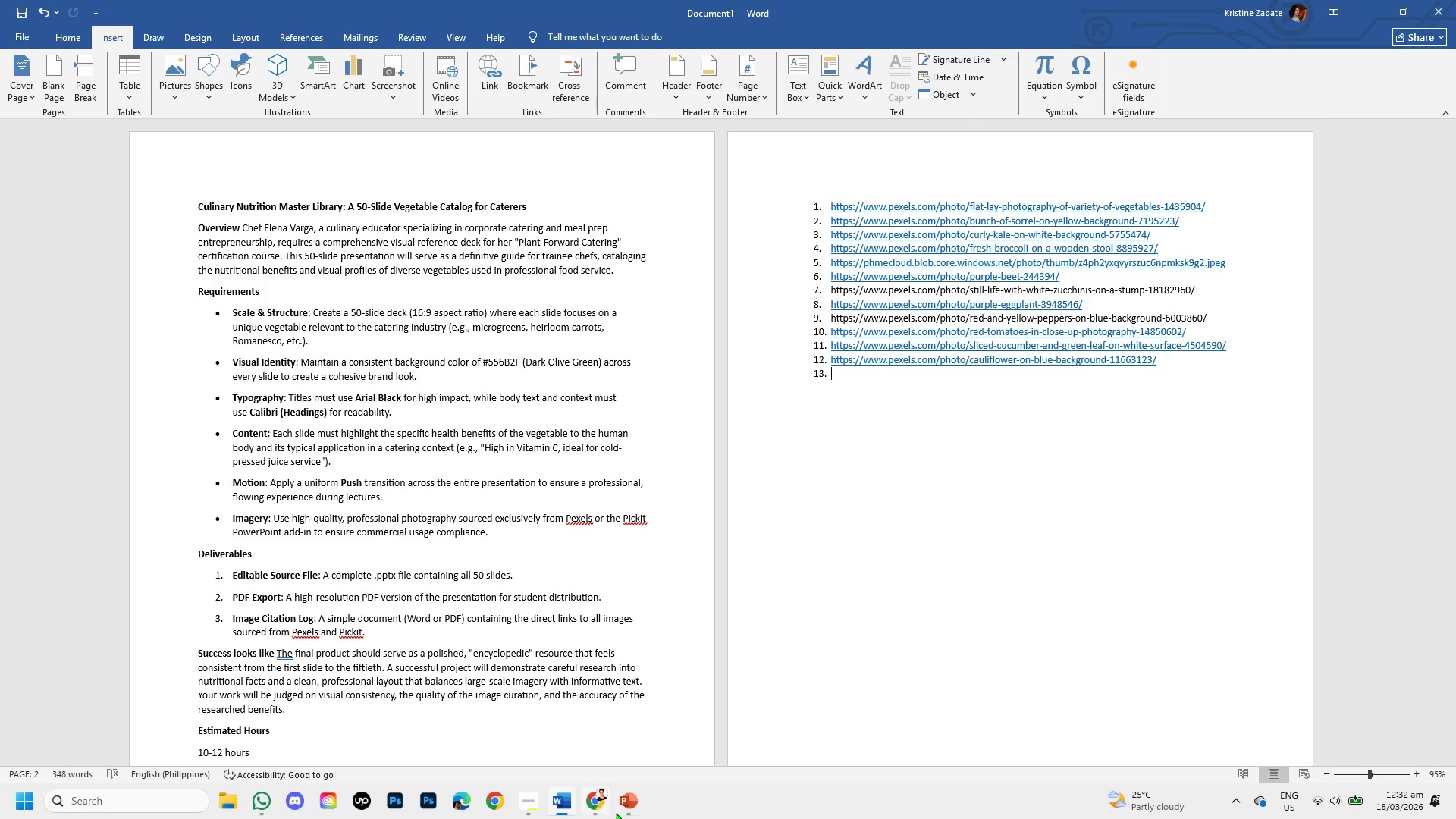 
left_click([625, 808])
 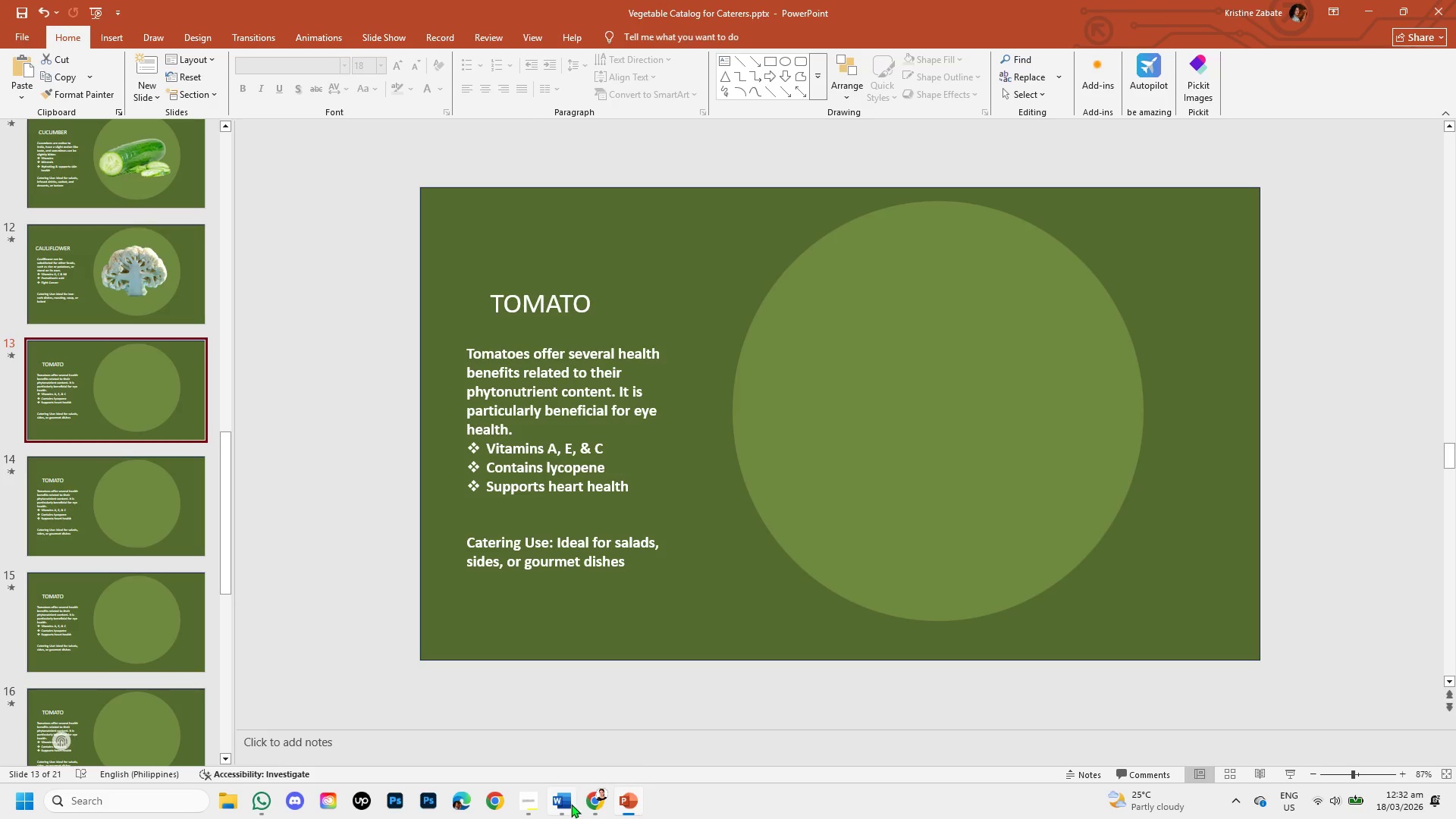 
left_click([592, 808])
 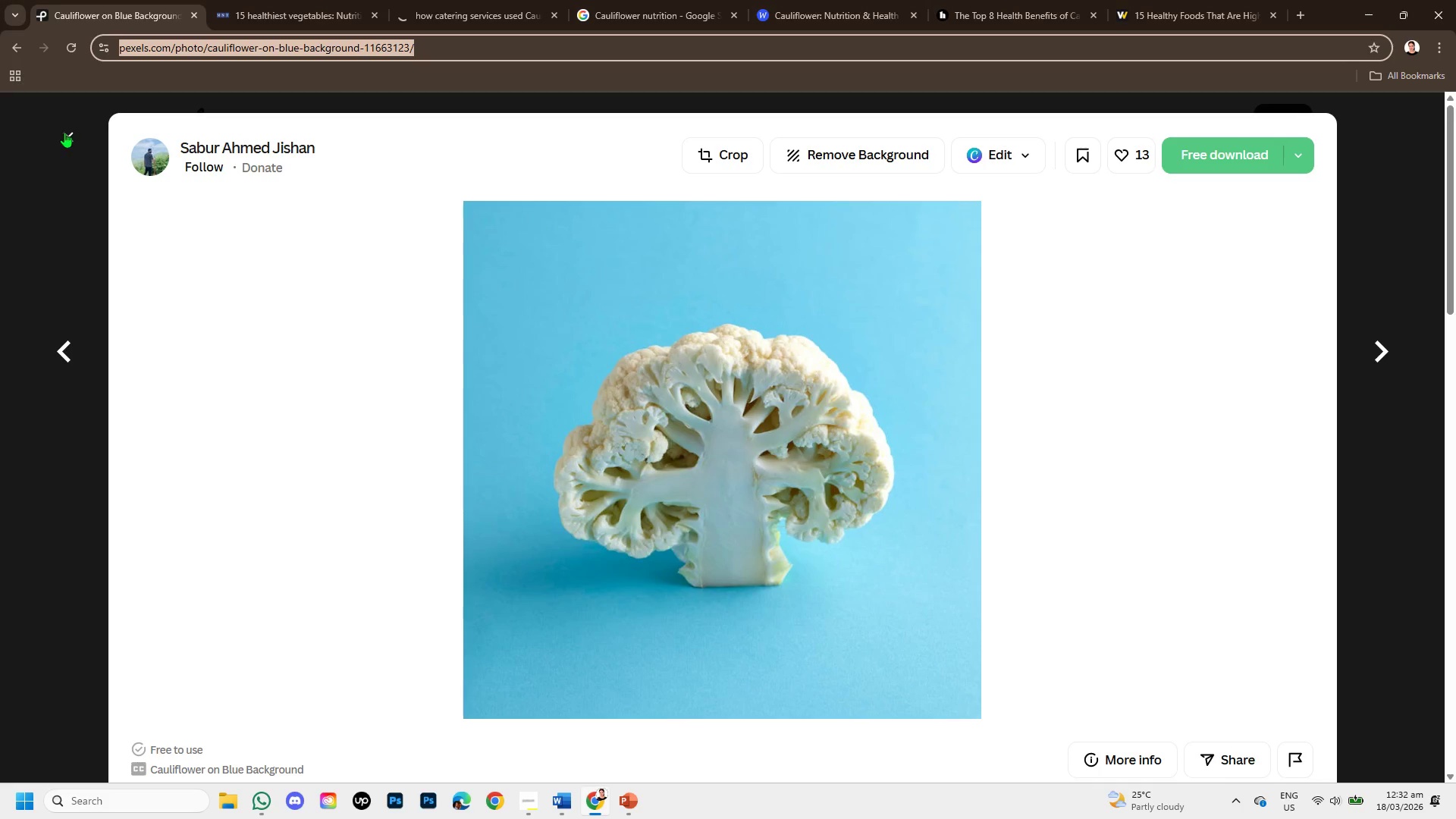 
left_click([64, 136])
 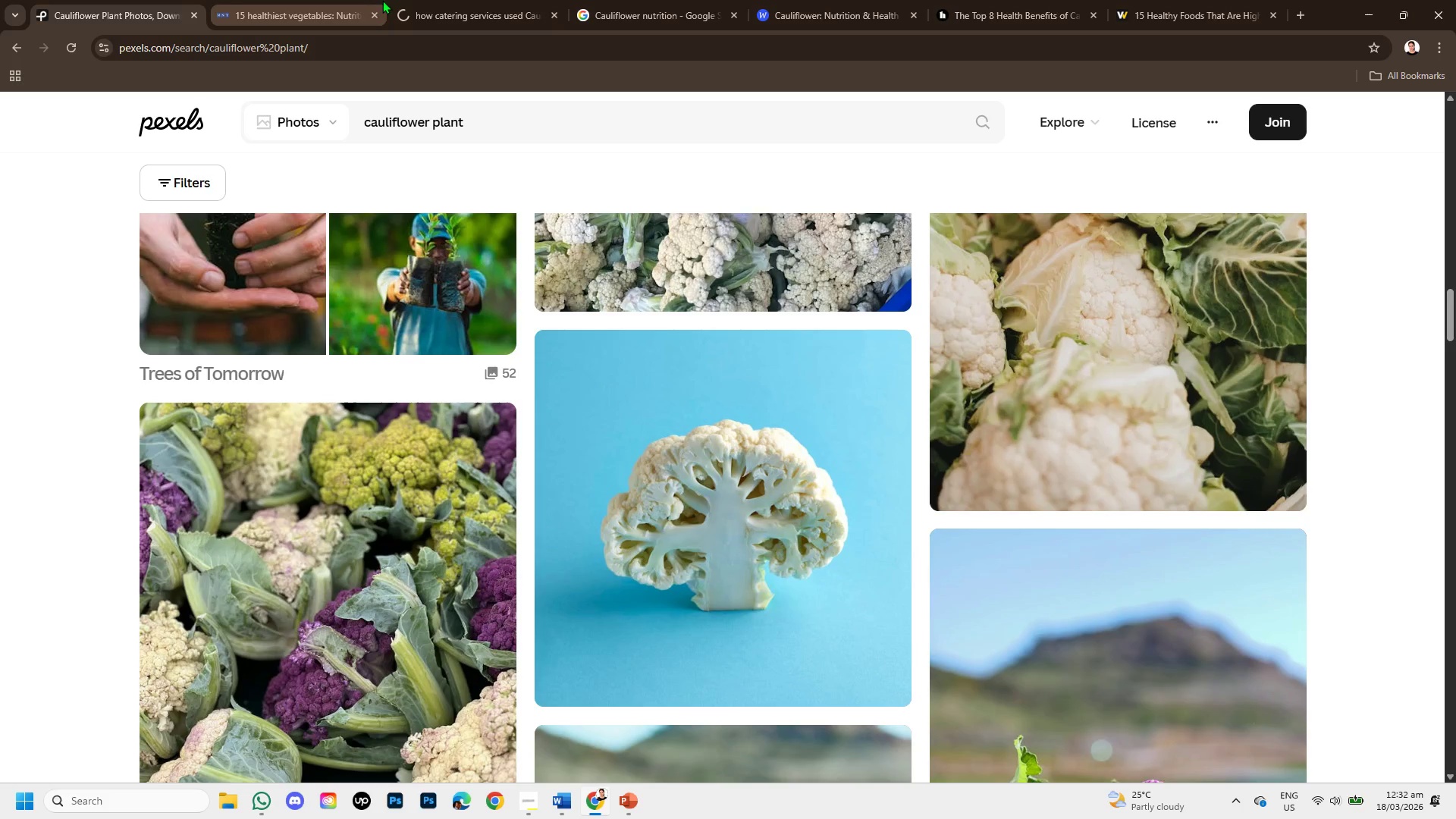 
left_click([418, 0])
 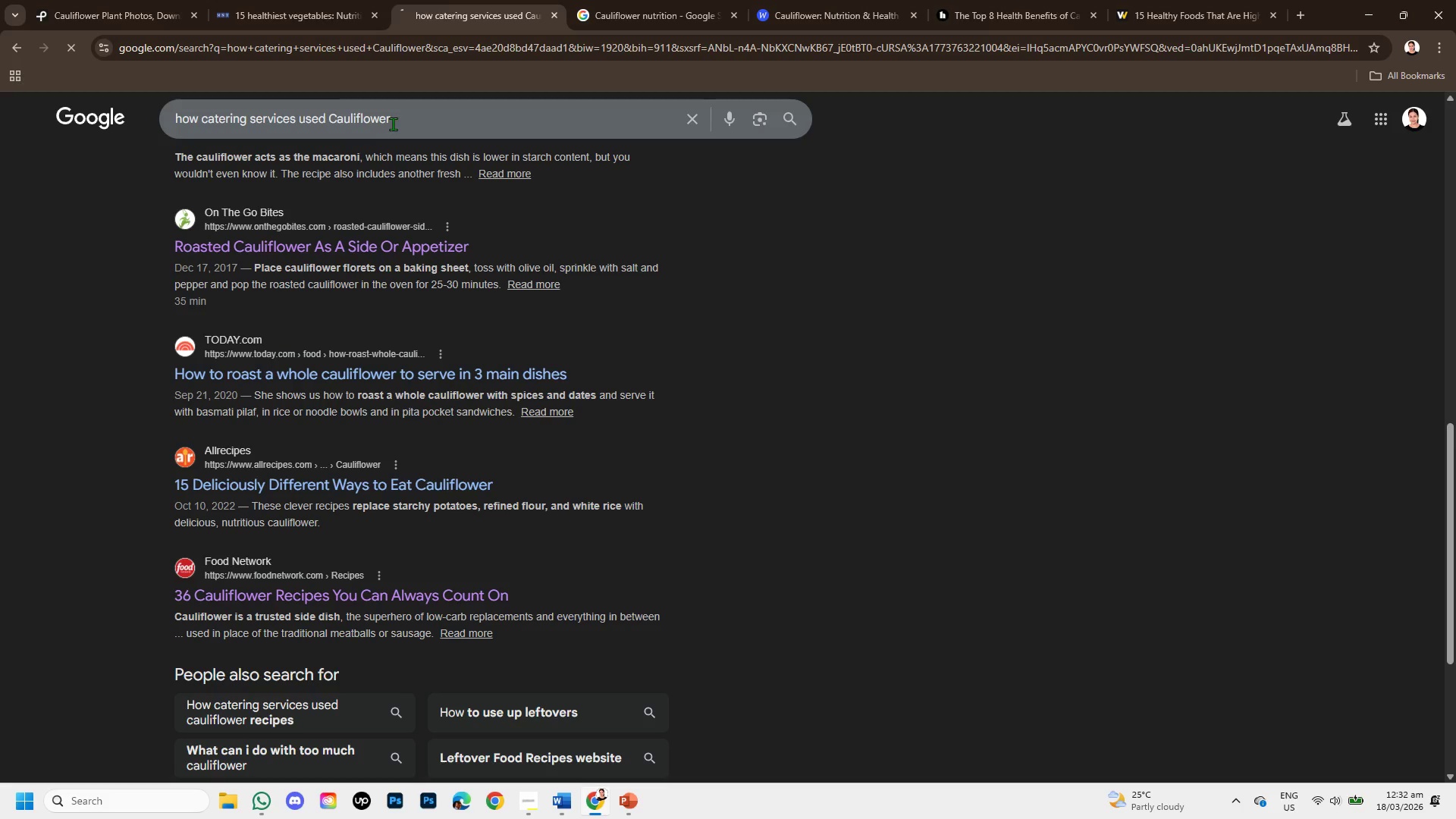 
left_click_drag(start_coordinate=[392, 122], to_coordinate=[331, 121])
 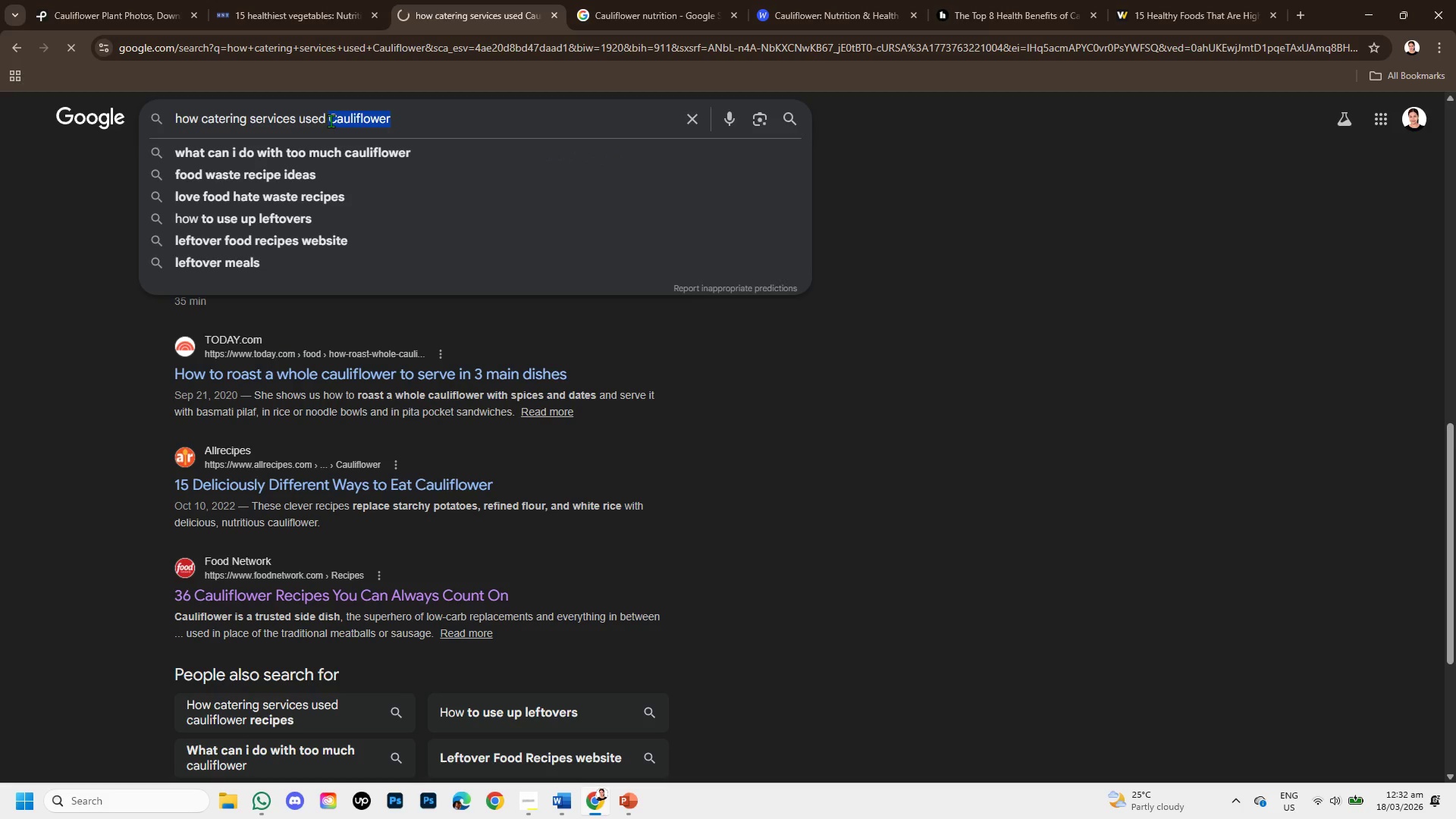 
key(Backspace)
type(cabbage )
 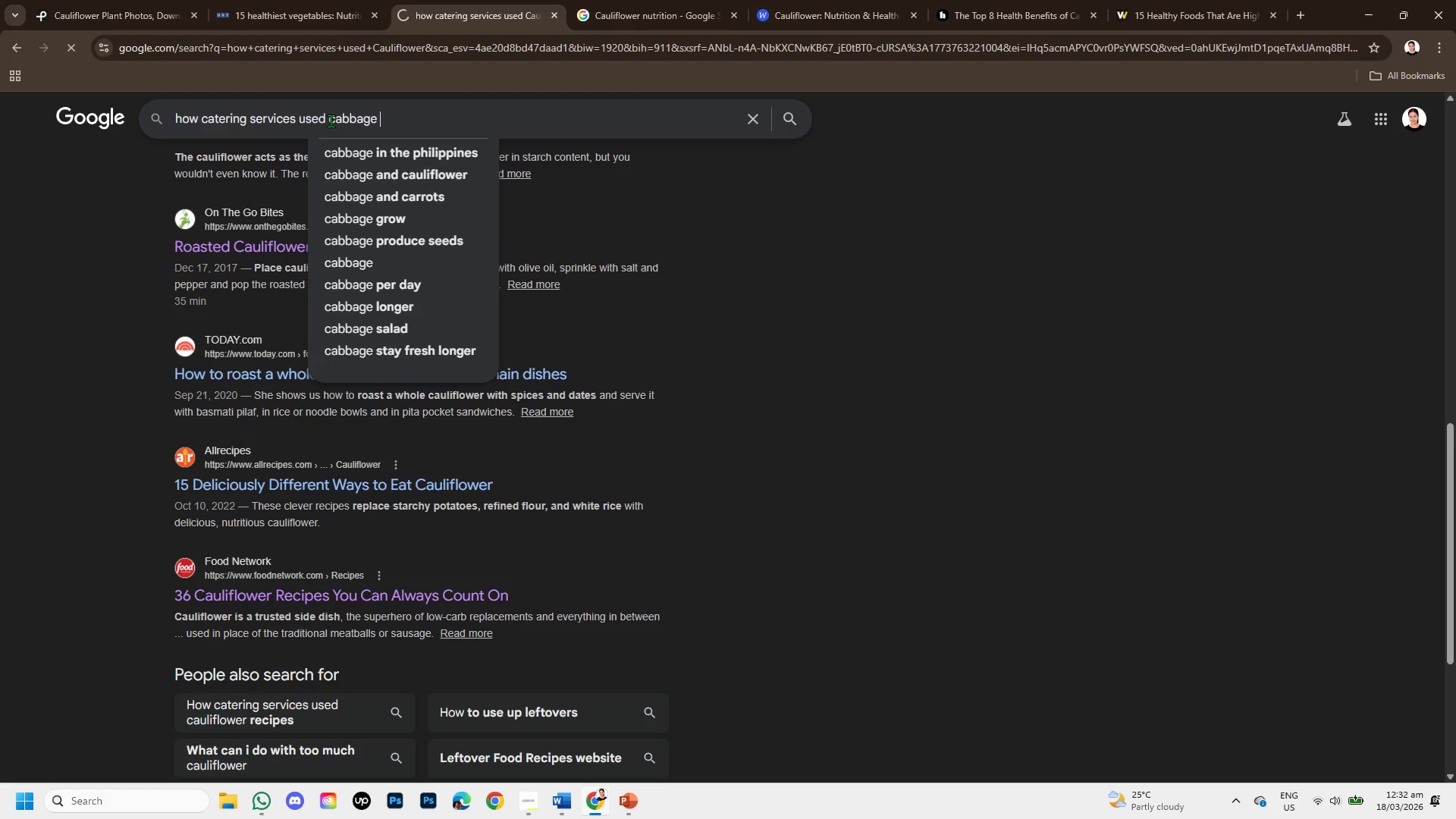 
key(Enter)
 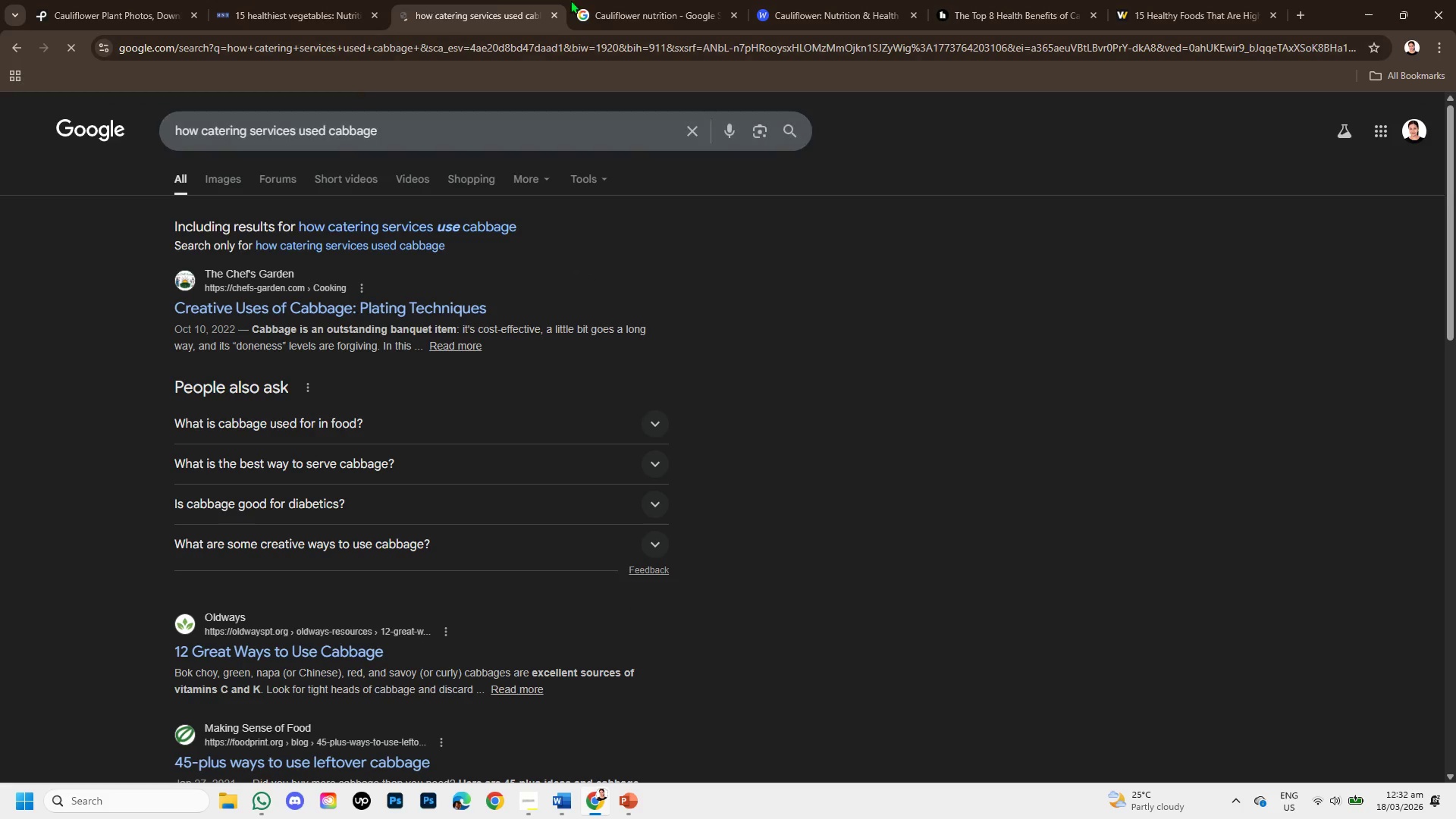 
left_click([635, 0])
 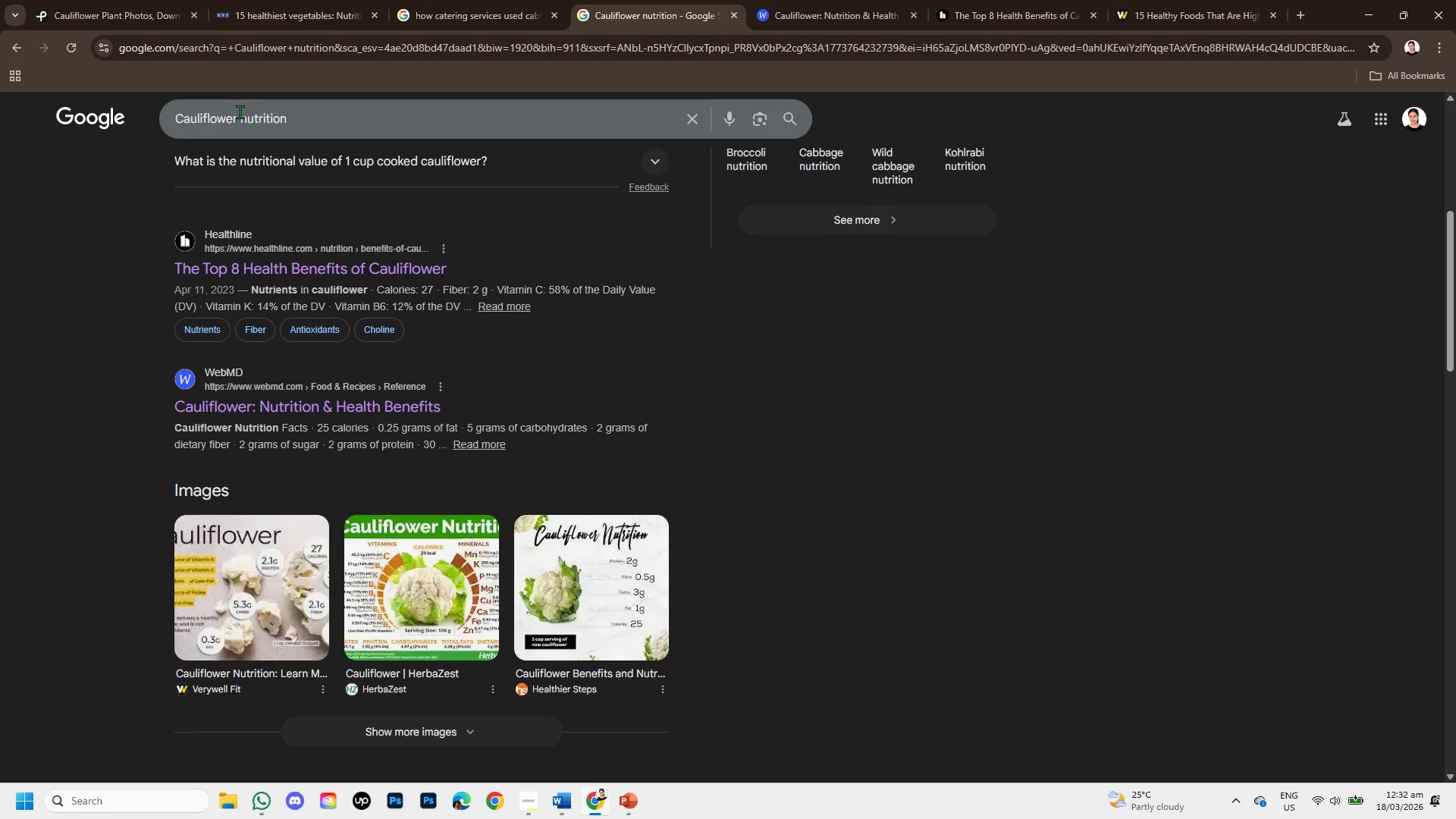 
left_click_drag(start_coordinate=[240, 111], to_coordinate=[158, 104])
 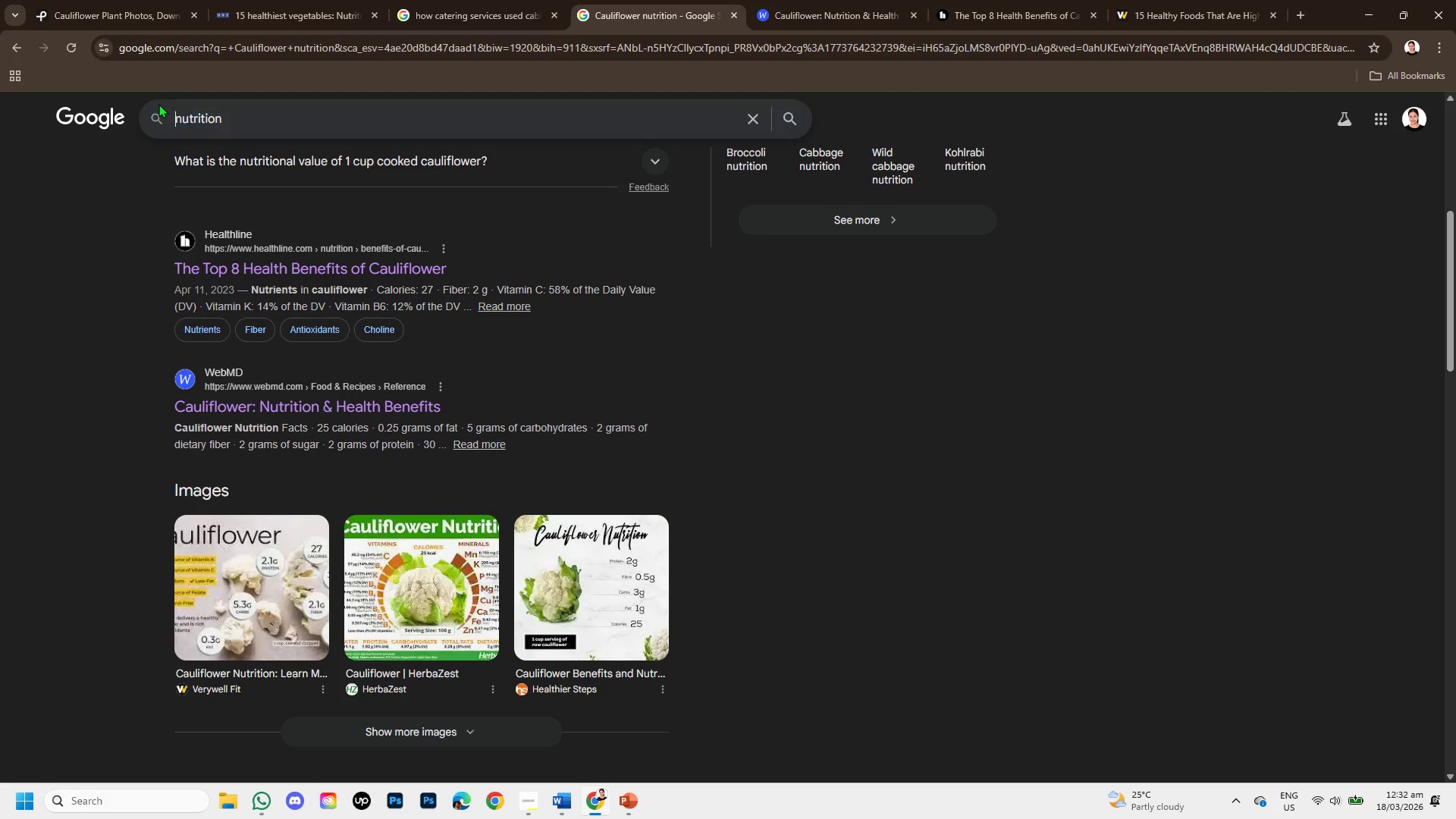 
key(Backspace)
type(cabbage )
 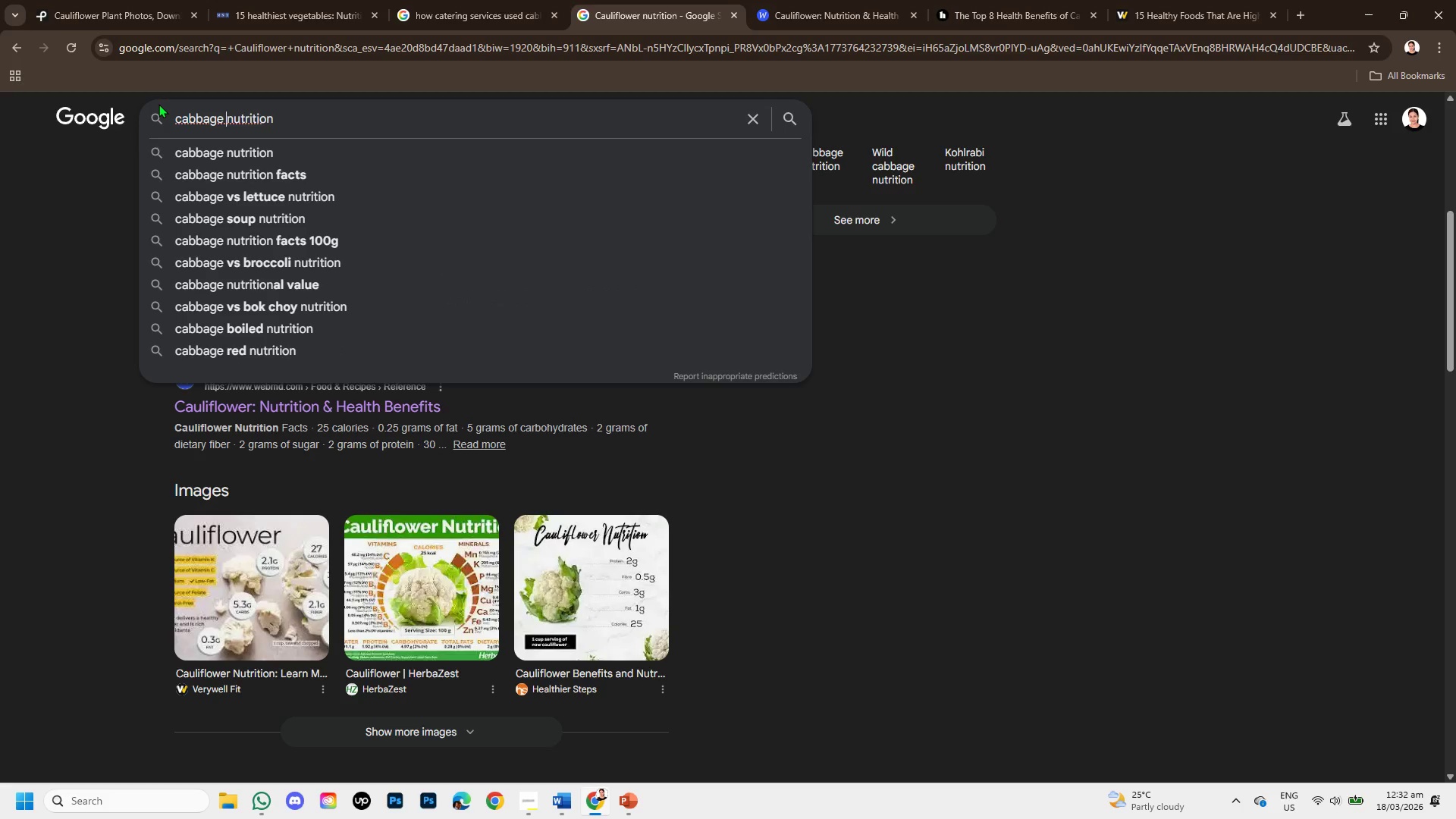 
key(Enter)
 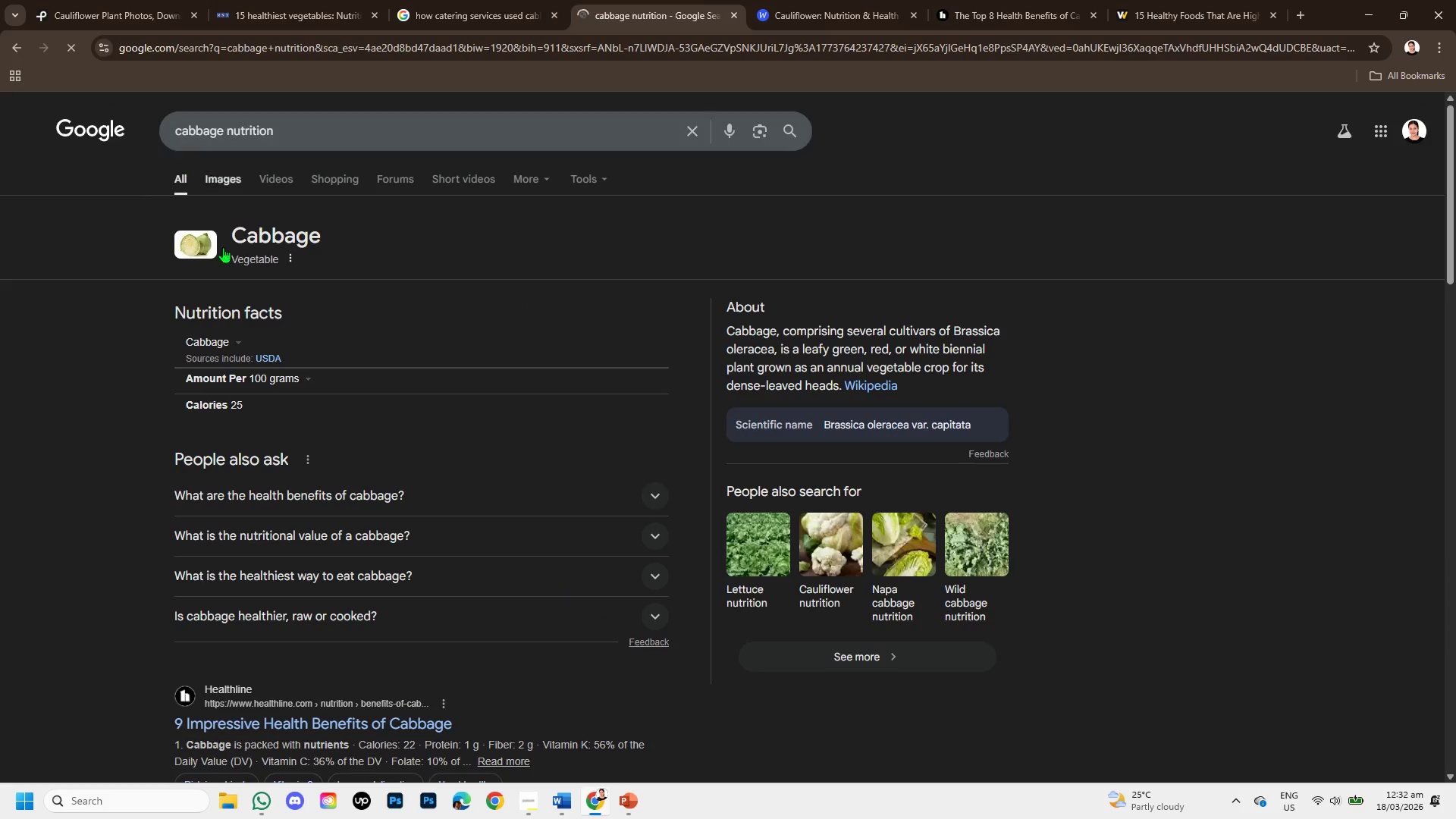 
scroll: coordinate [323, 438], scroll_direction: down, amount: 2.0
 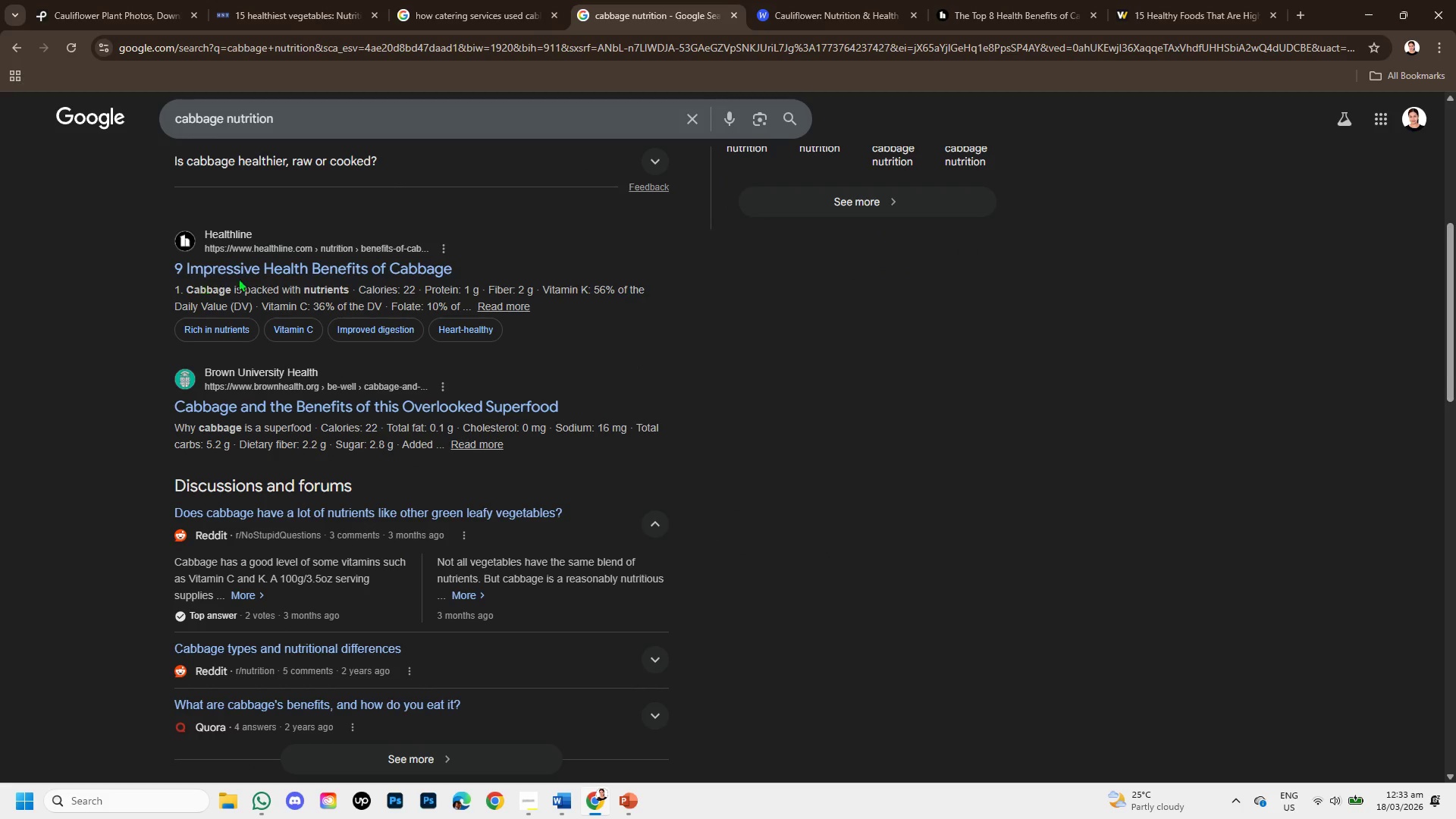 
right_click([276, 268])
 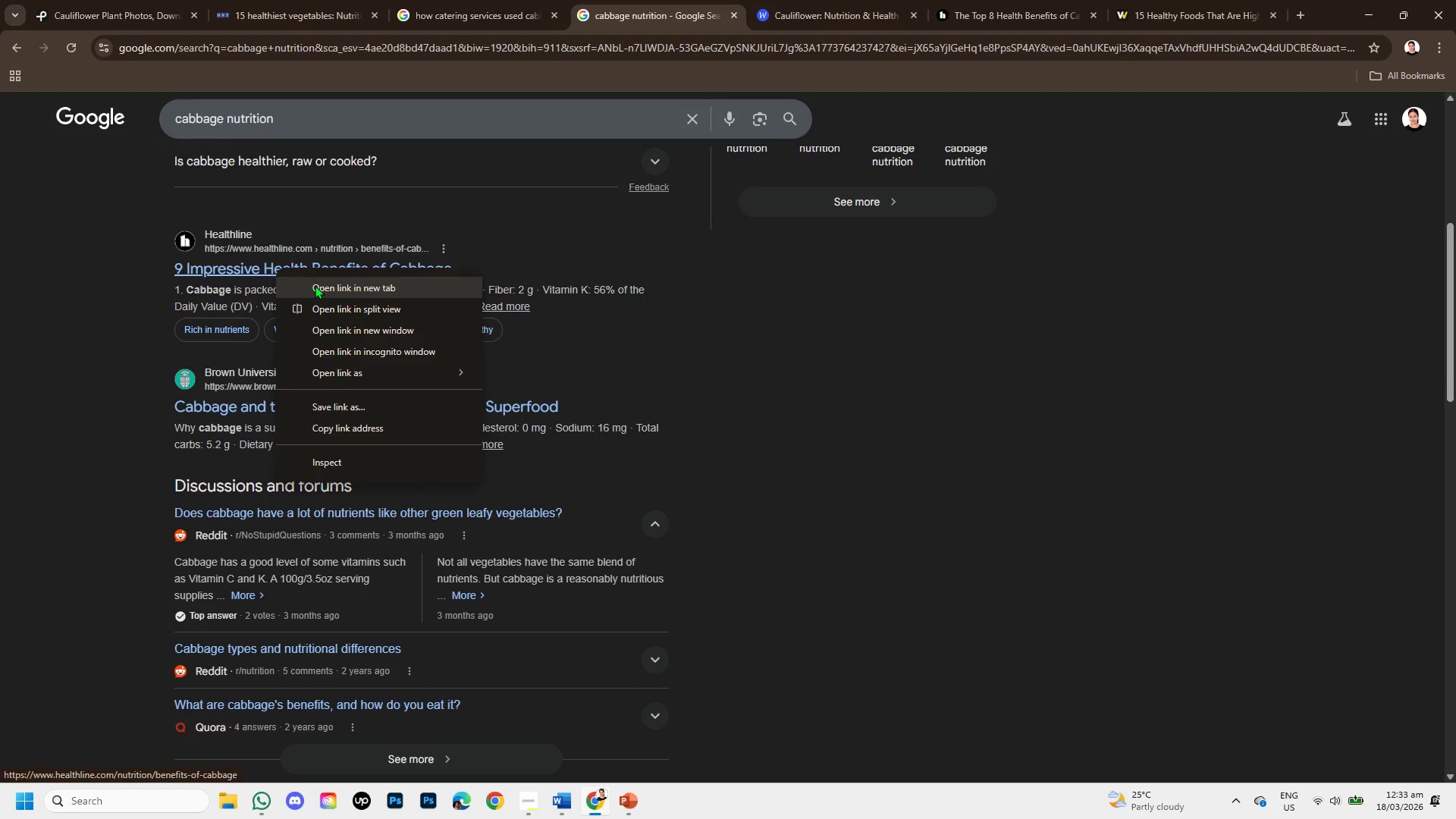 
left_click([315, 285])
 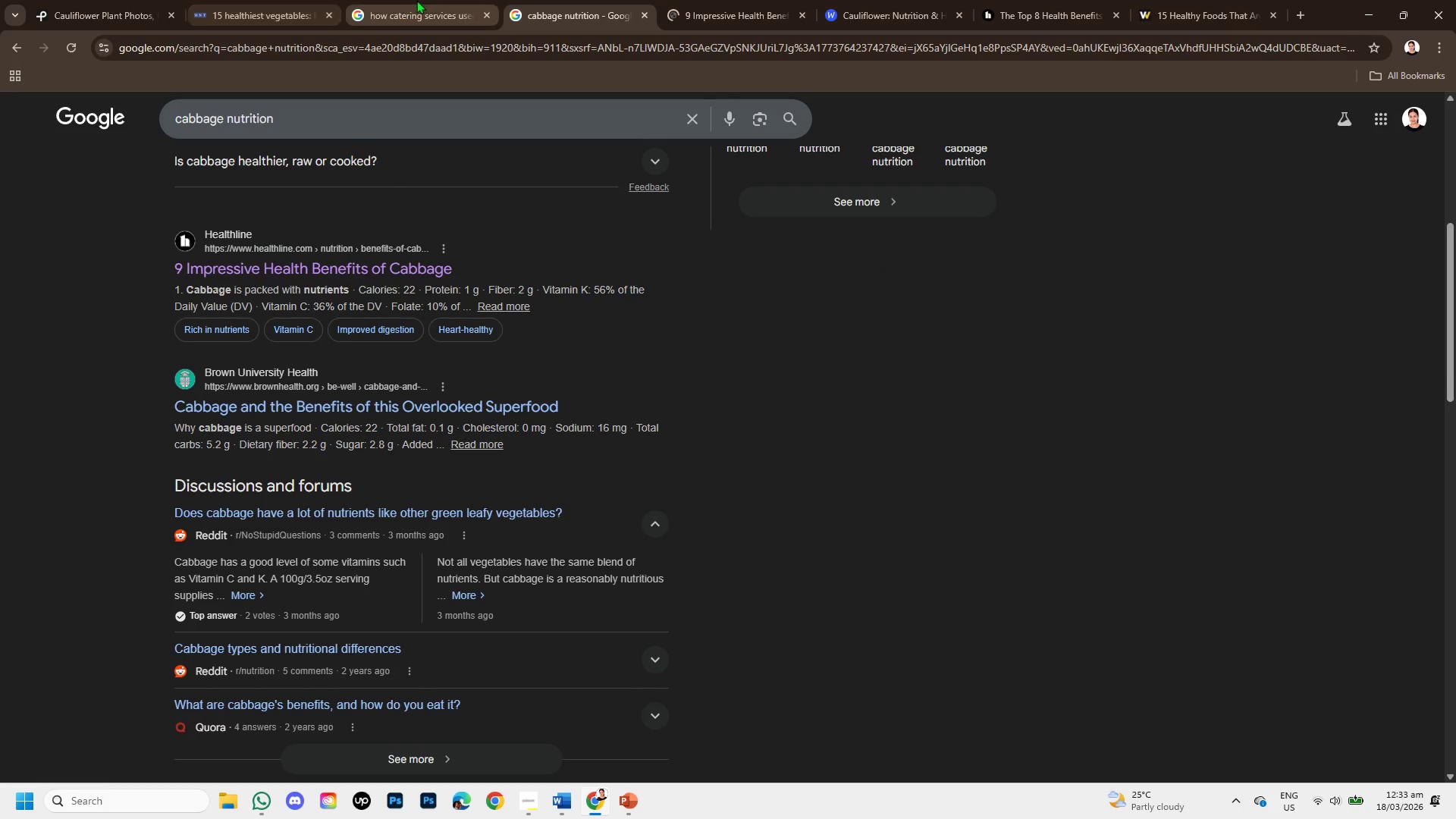 
left_click([416, 0])
 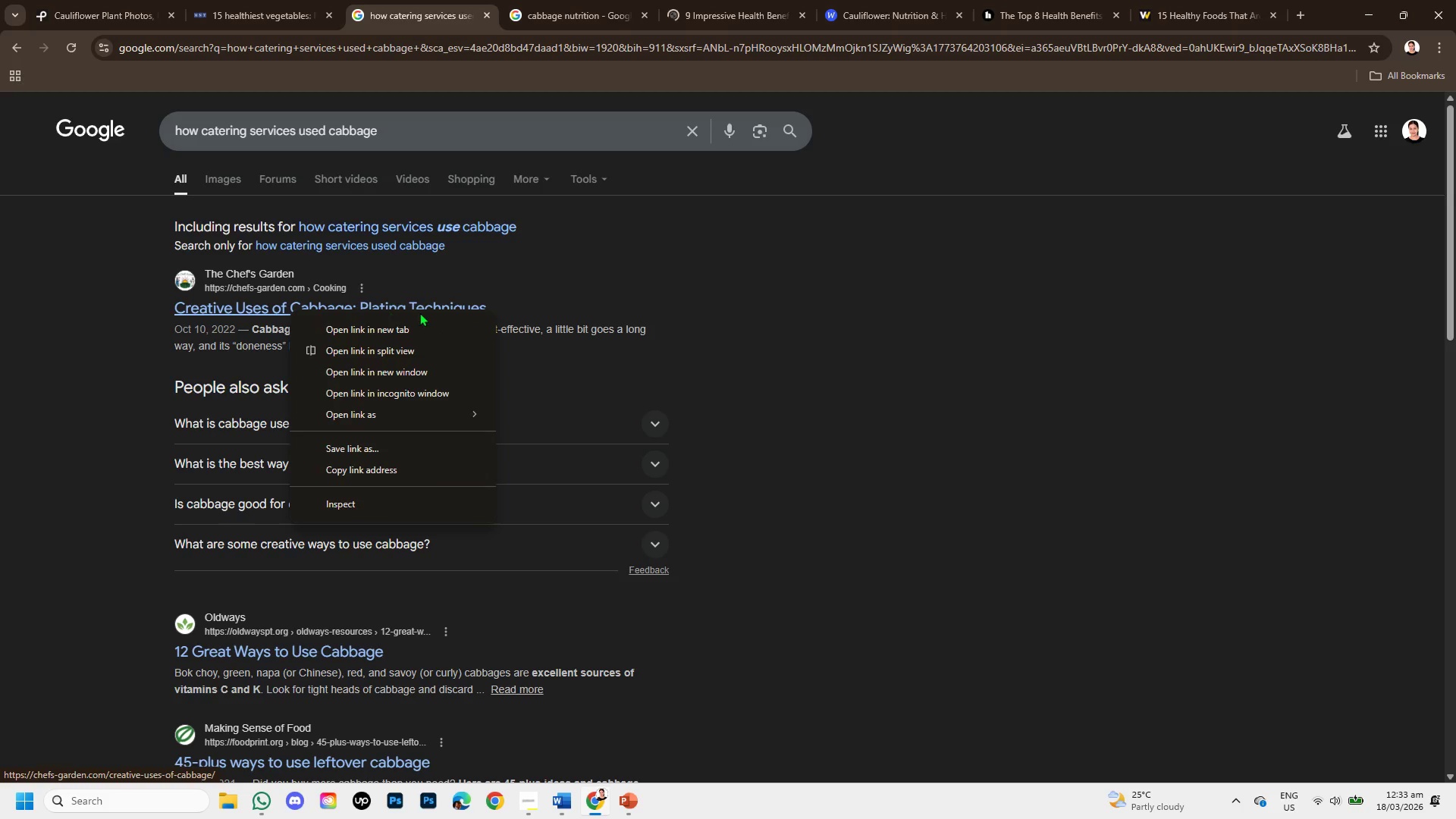 
left_click([425, 331])
 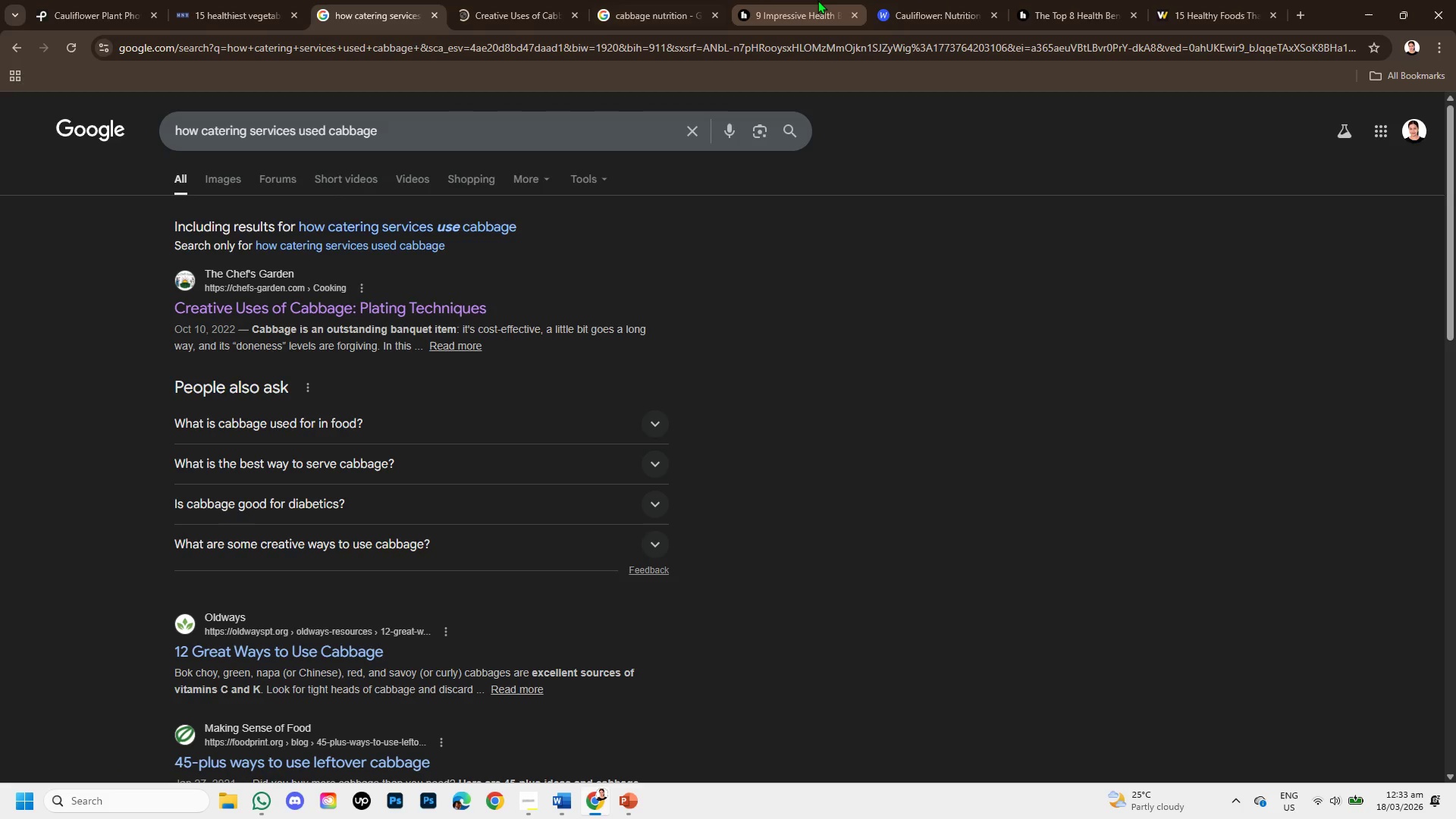 
left_click([926, 0])
 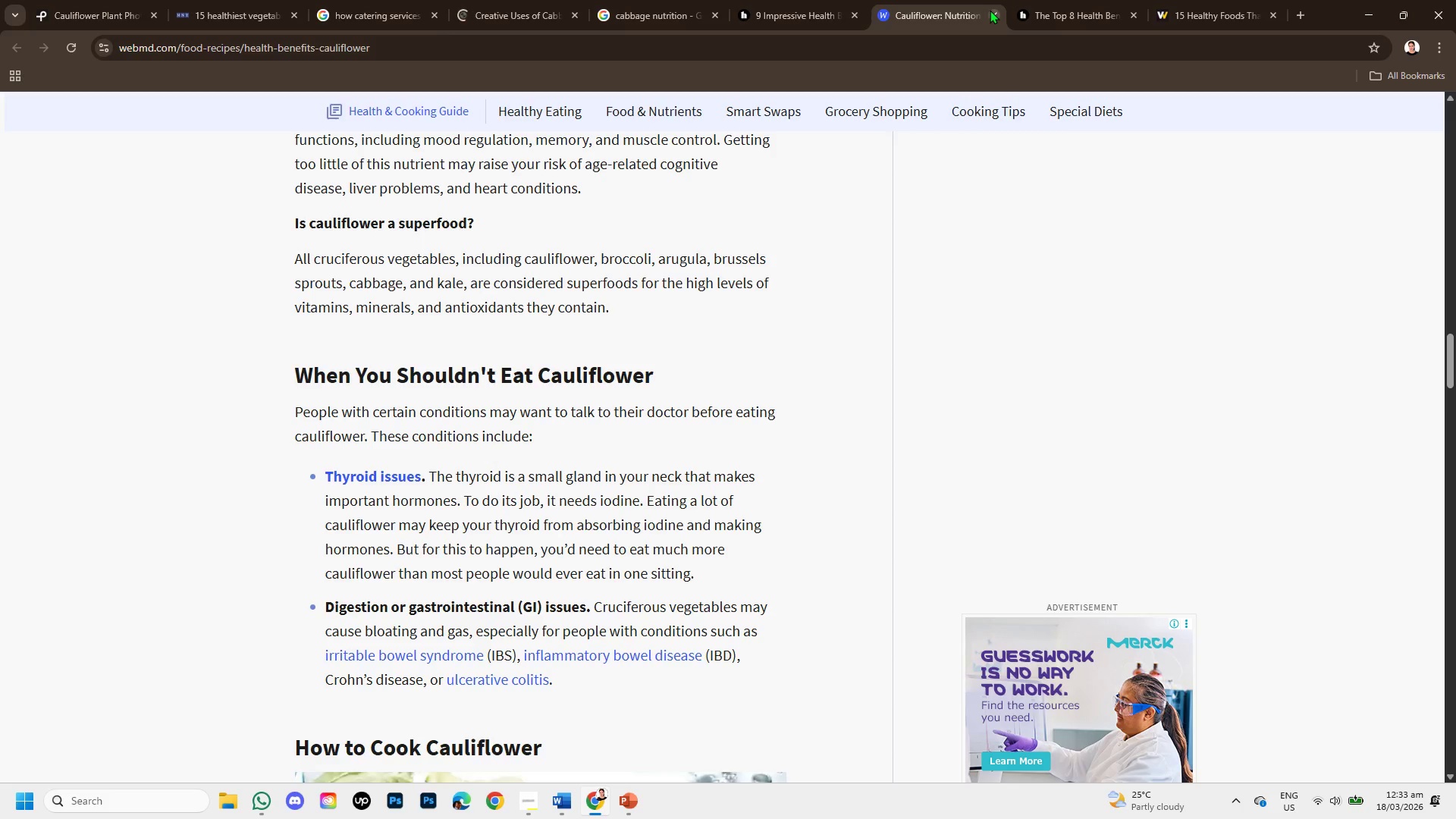 
left_click([991, 10])
 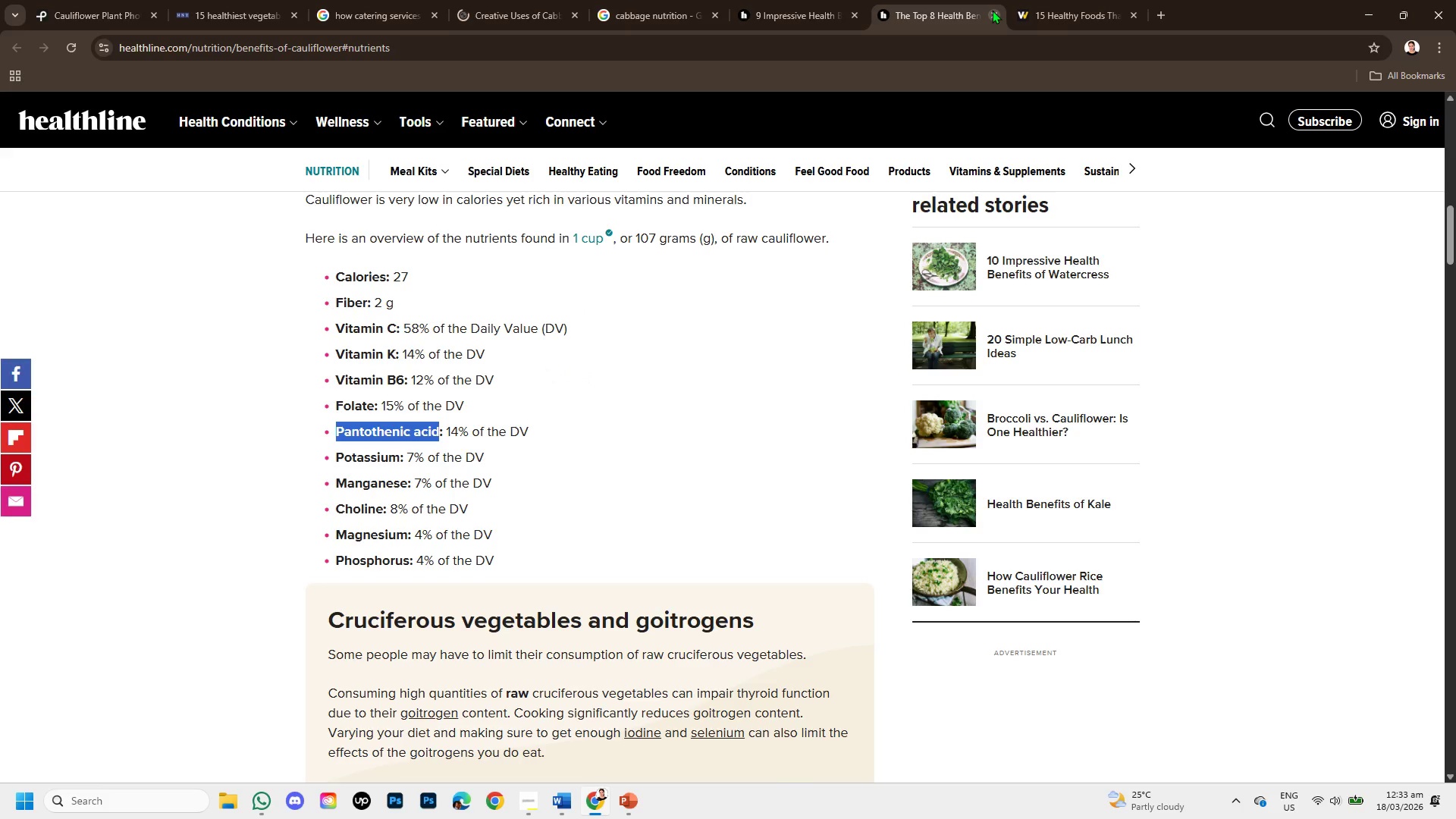 
left_click([992, 10])
 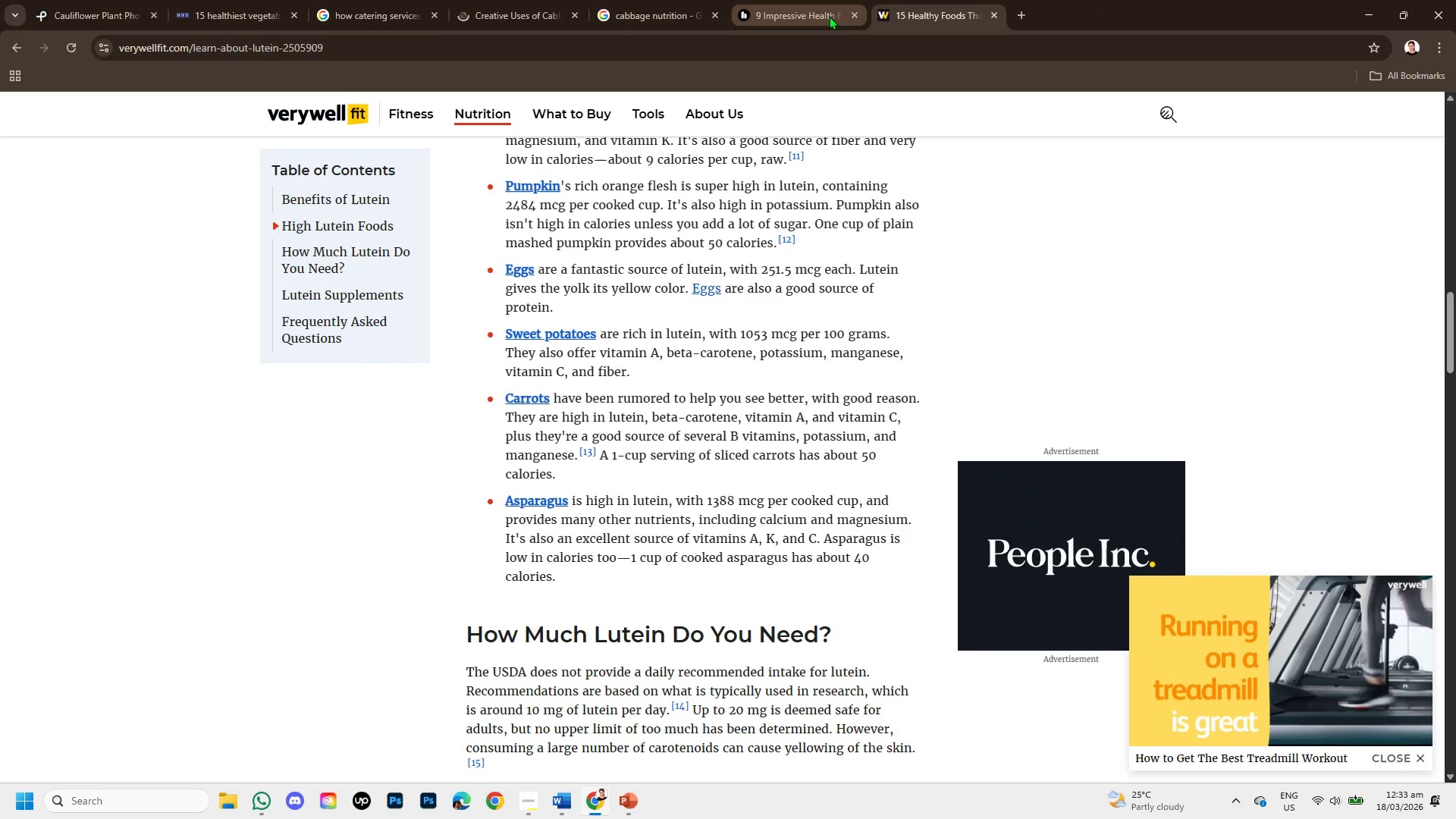 
left_click([802, 11])
 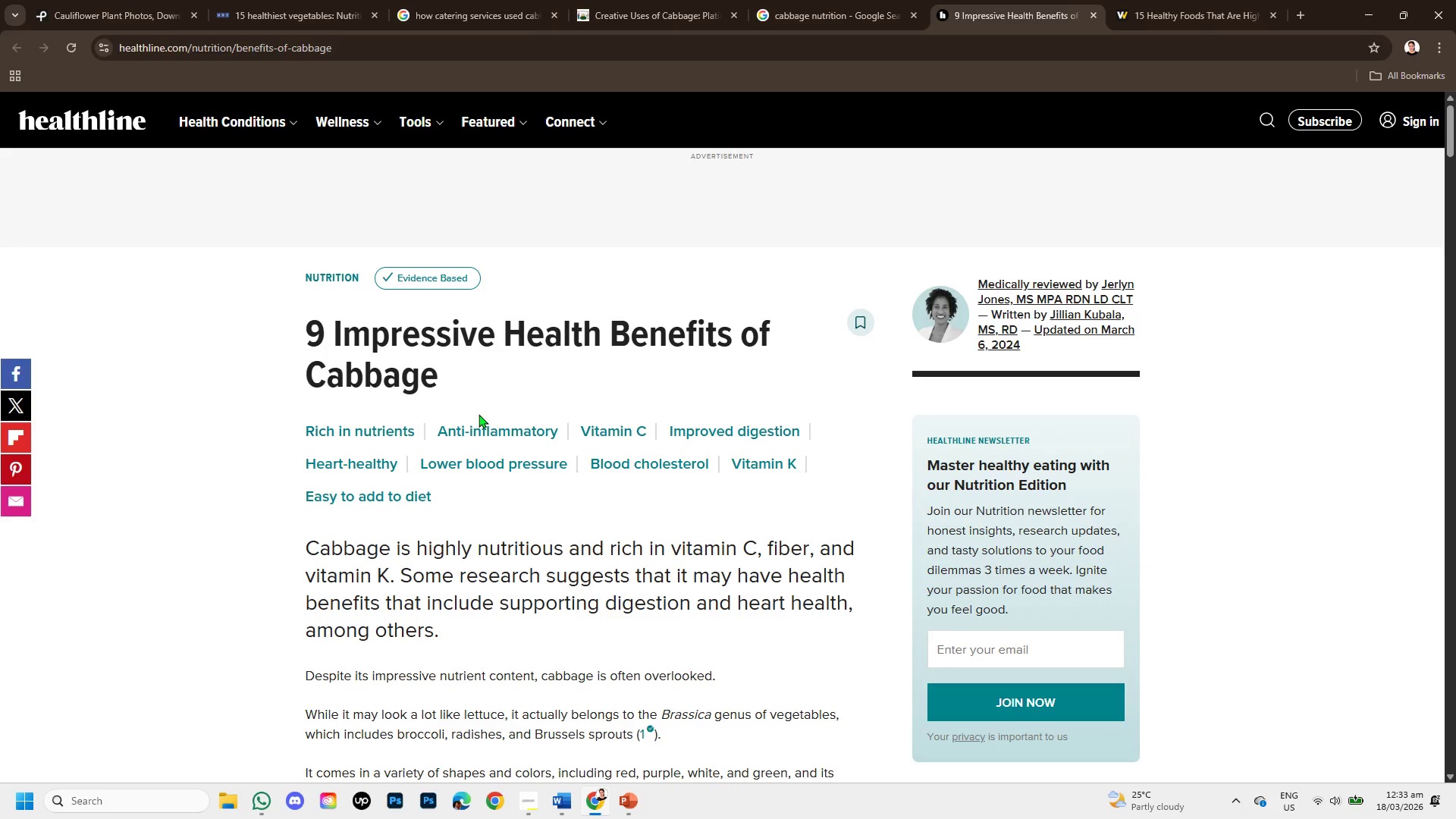 
wait(7.28)
 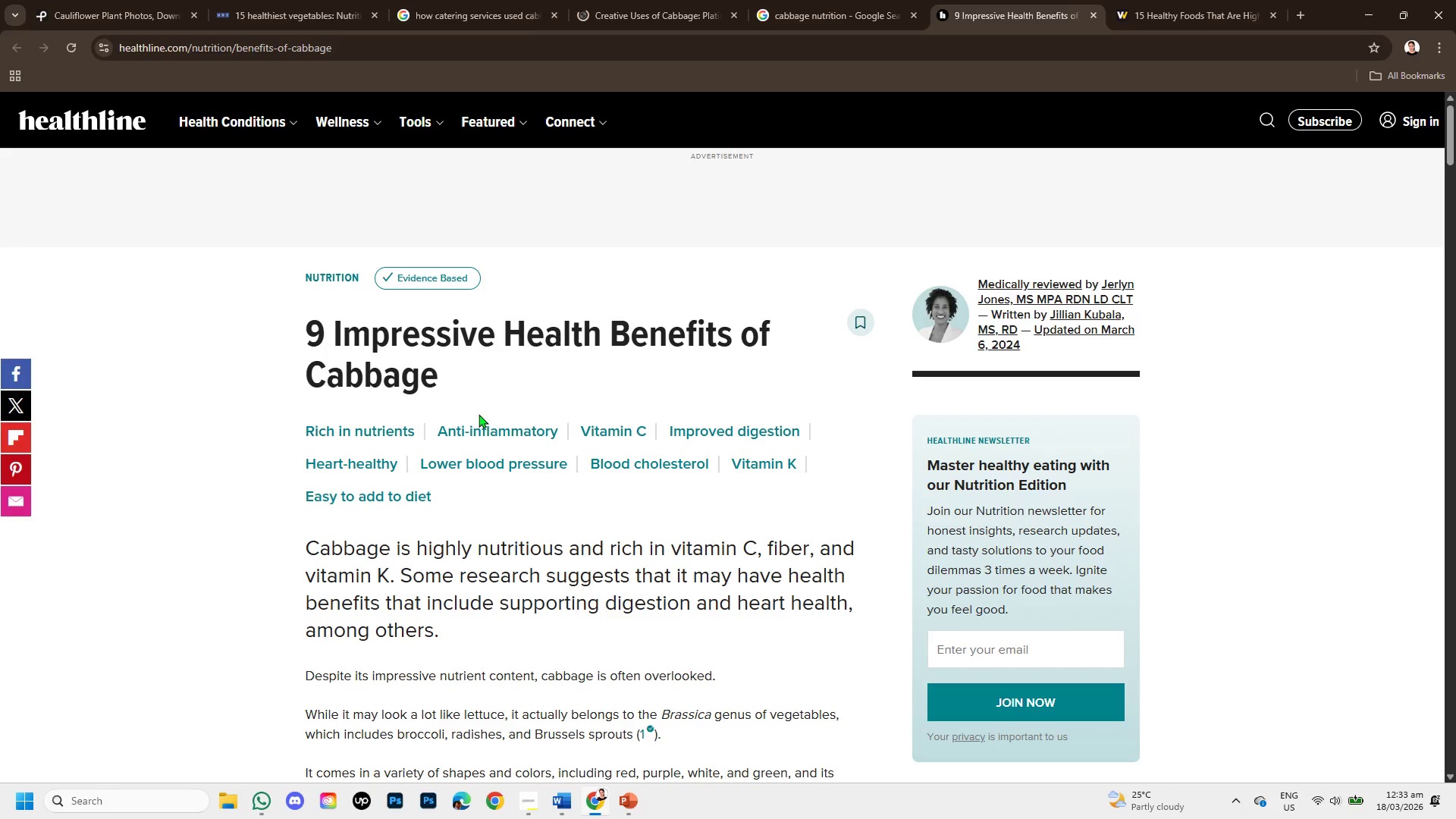 
scroll: coordinate [467, 394], scroll_direction: down, amount: 1.0
 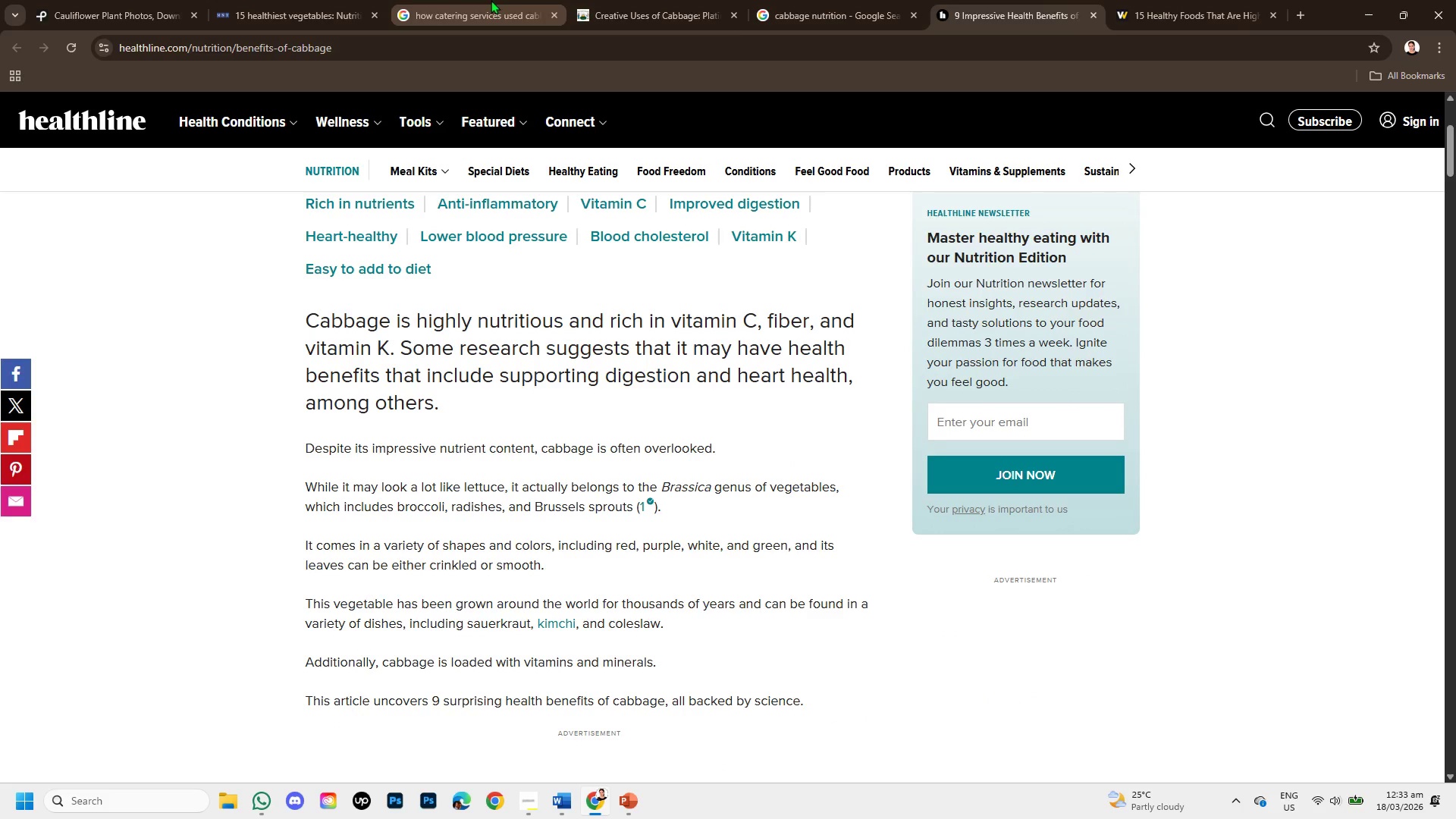 
left_click([689, 5])
 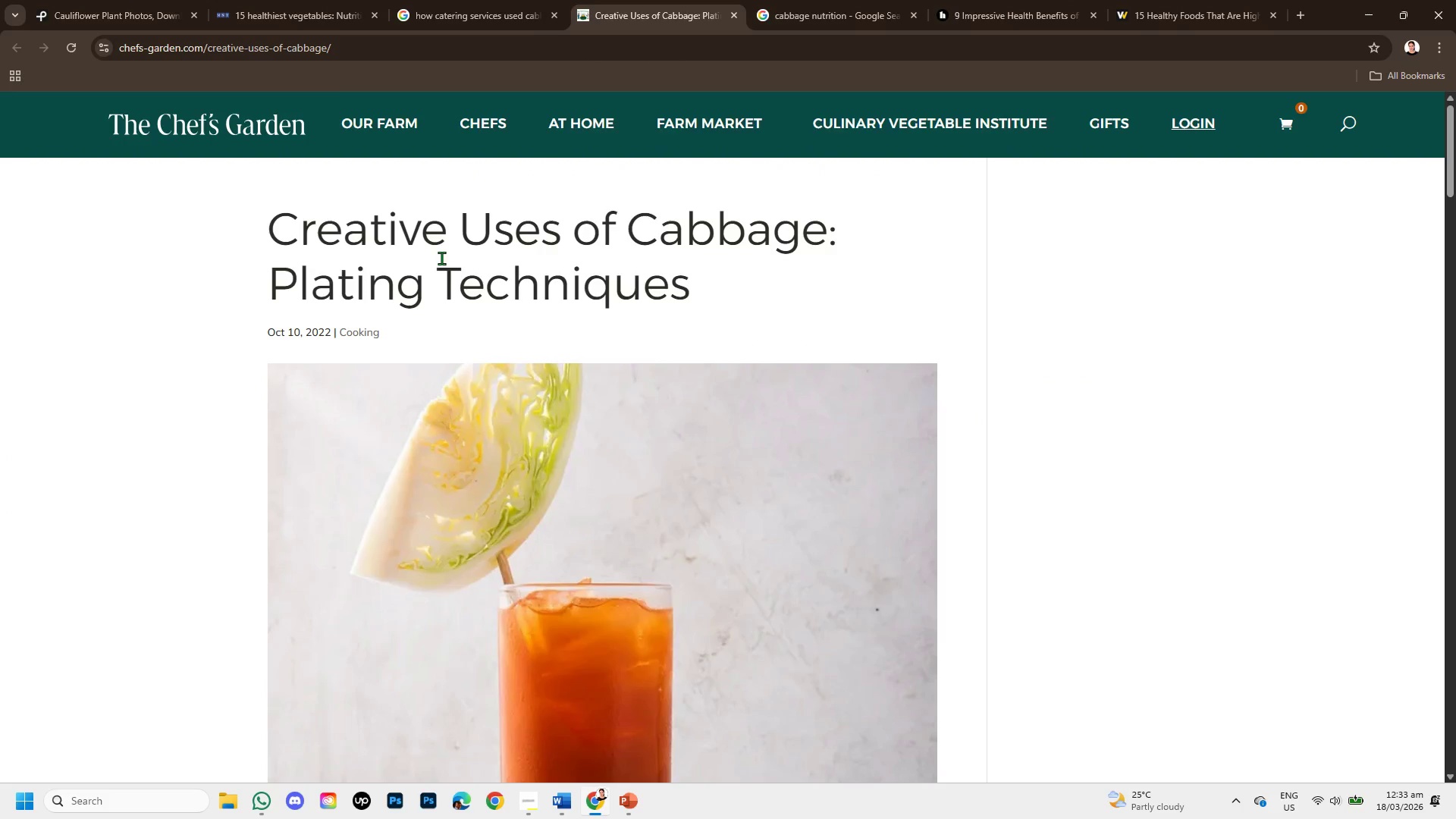 
scroll: coordinate [469, 283], scroll_direction: down, amount: 3.0
 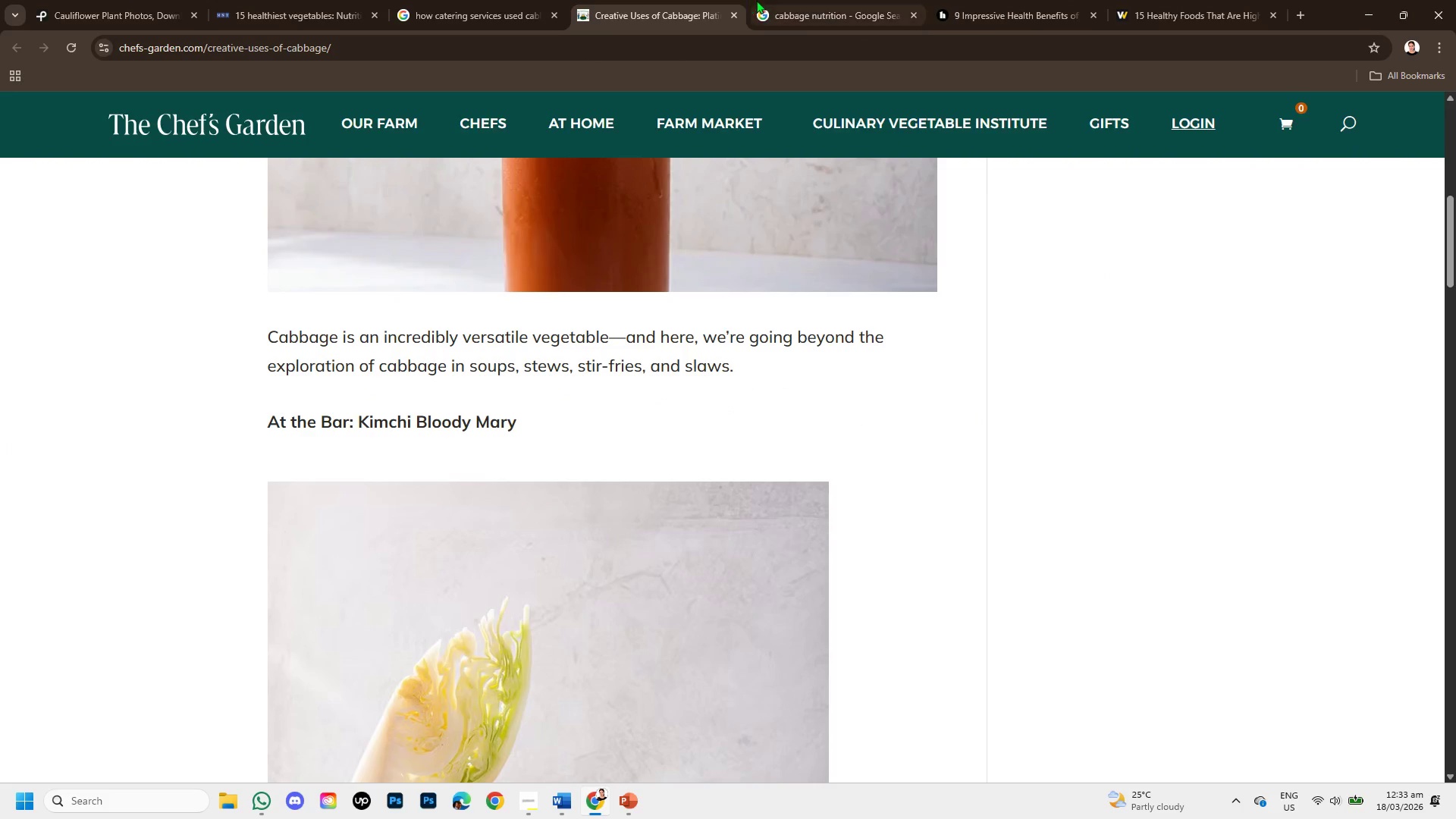 
left_click([770, 0])
 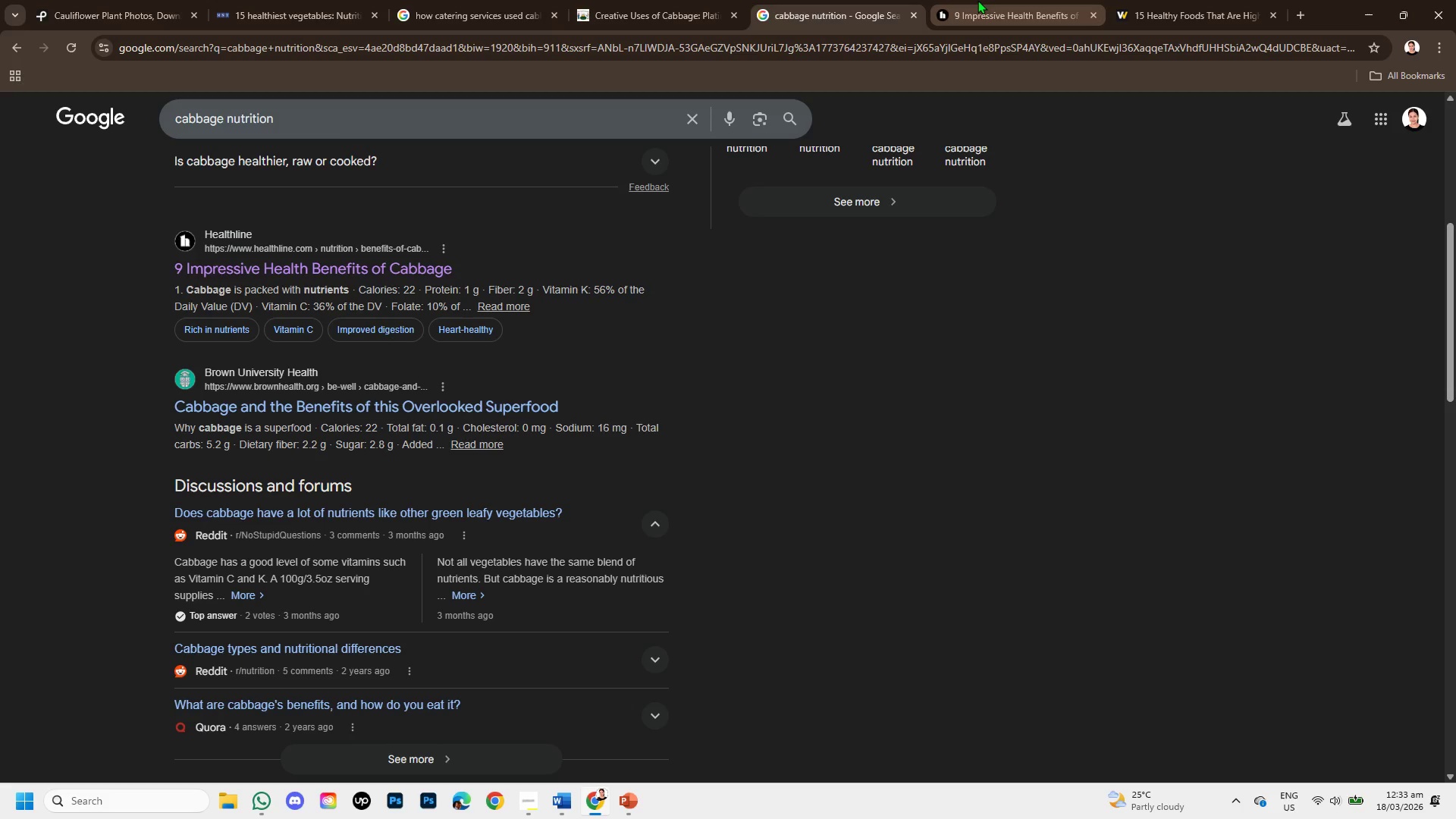 
left_click([977, 0])
 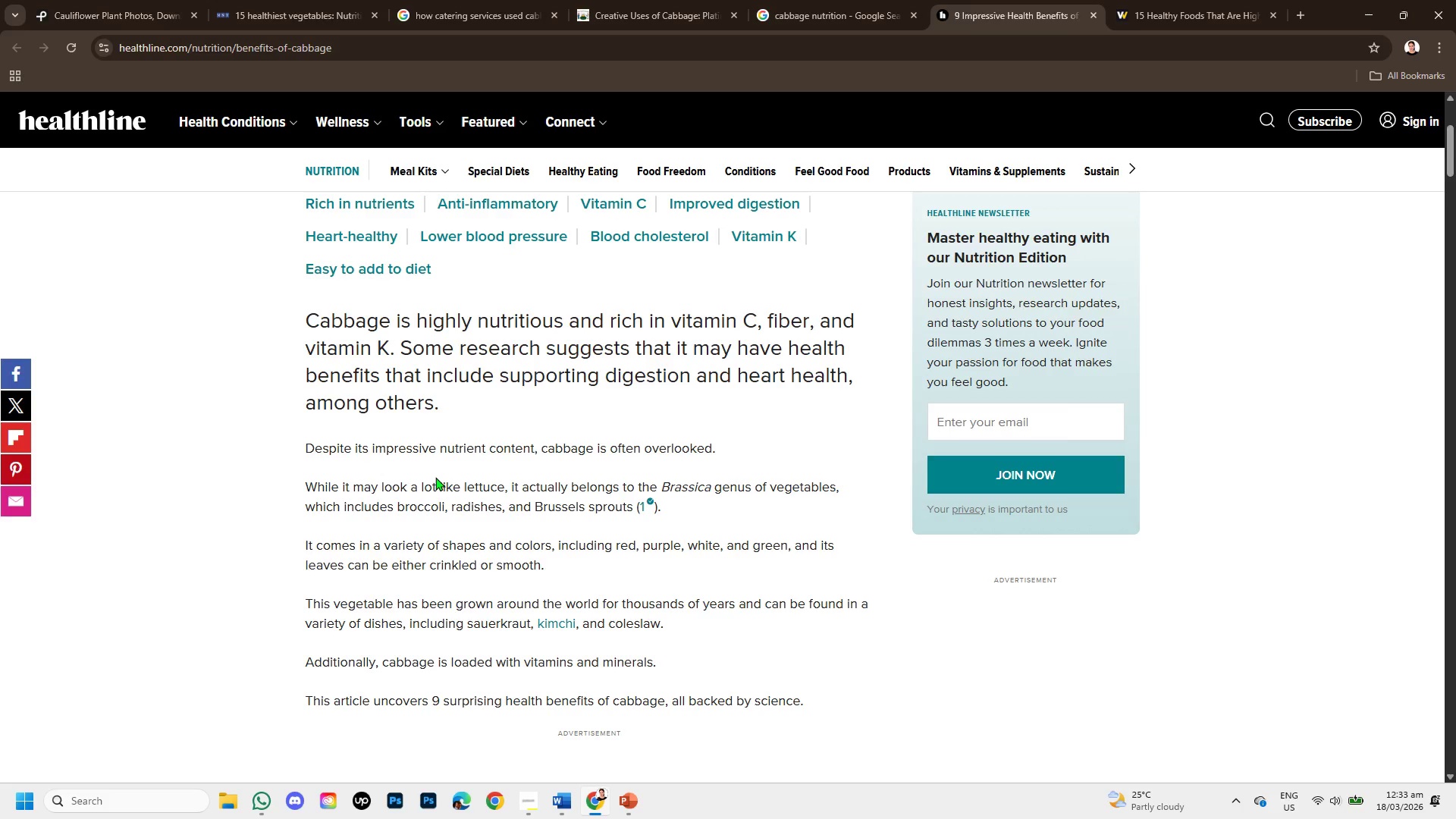 
scroll: coordinate [434, 476], scroll_direction: up, amount: 2.0
 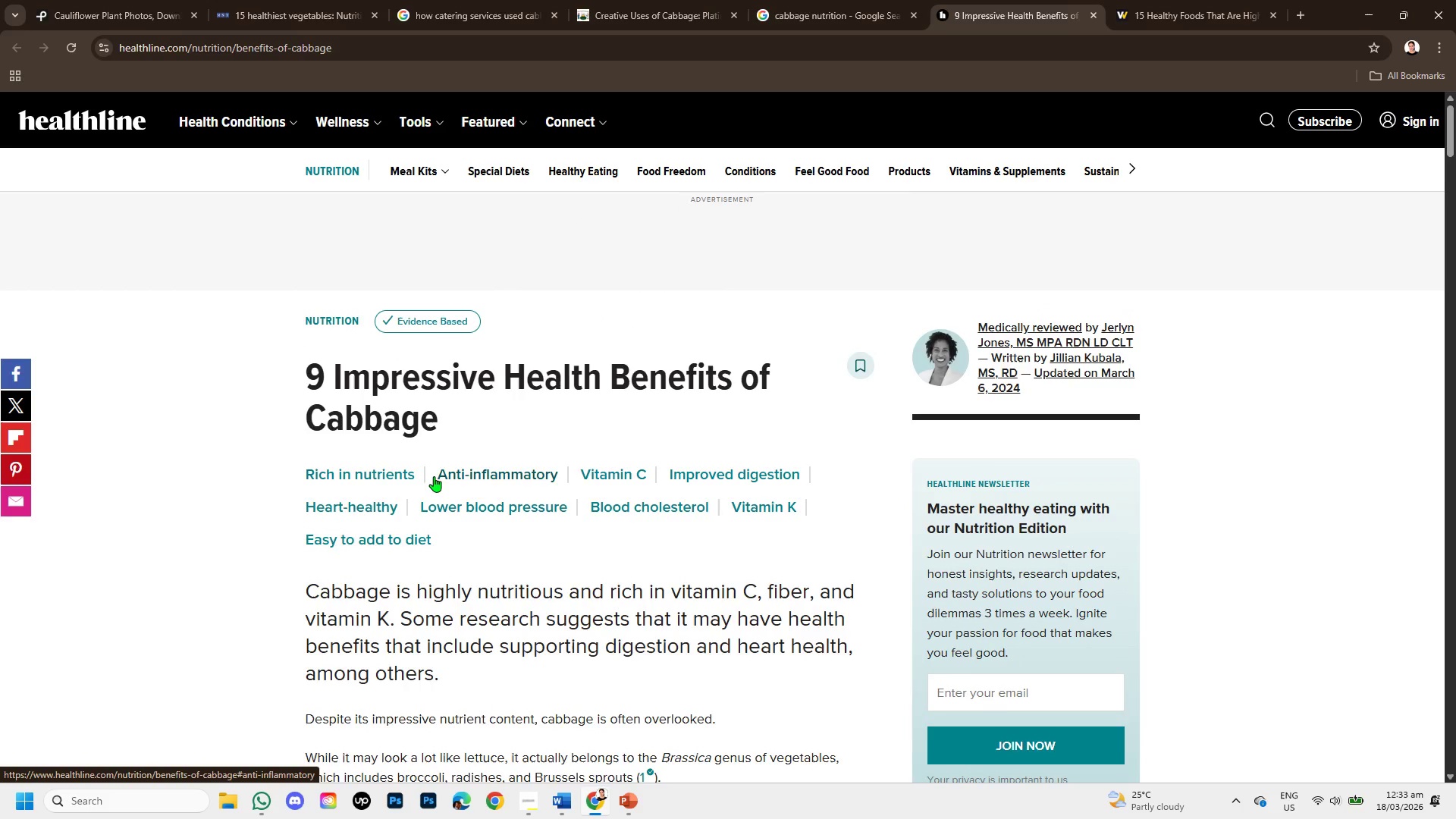 
scroll: coordinate [434, 476], scroll_direction: down, amount: 5.0
 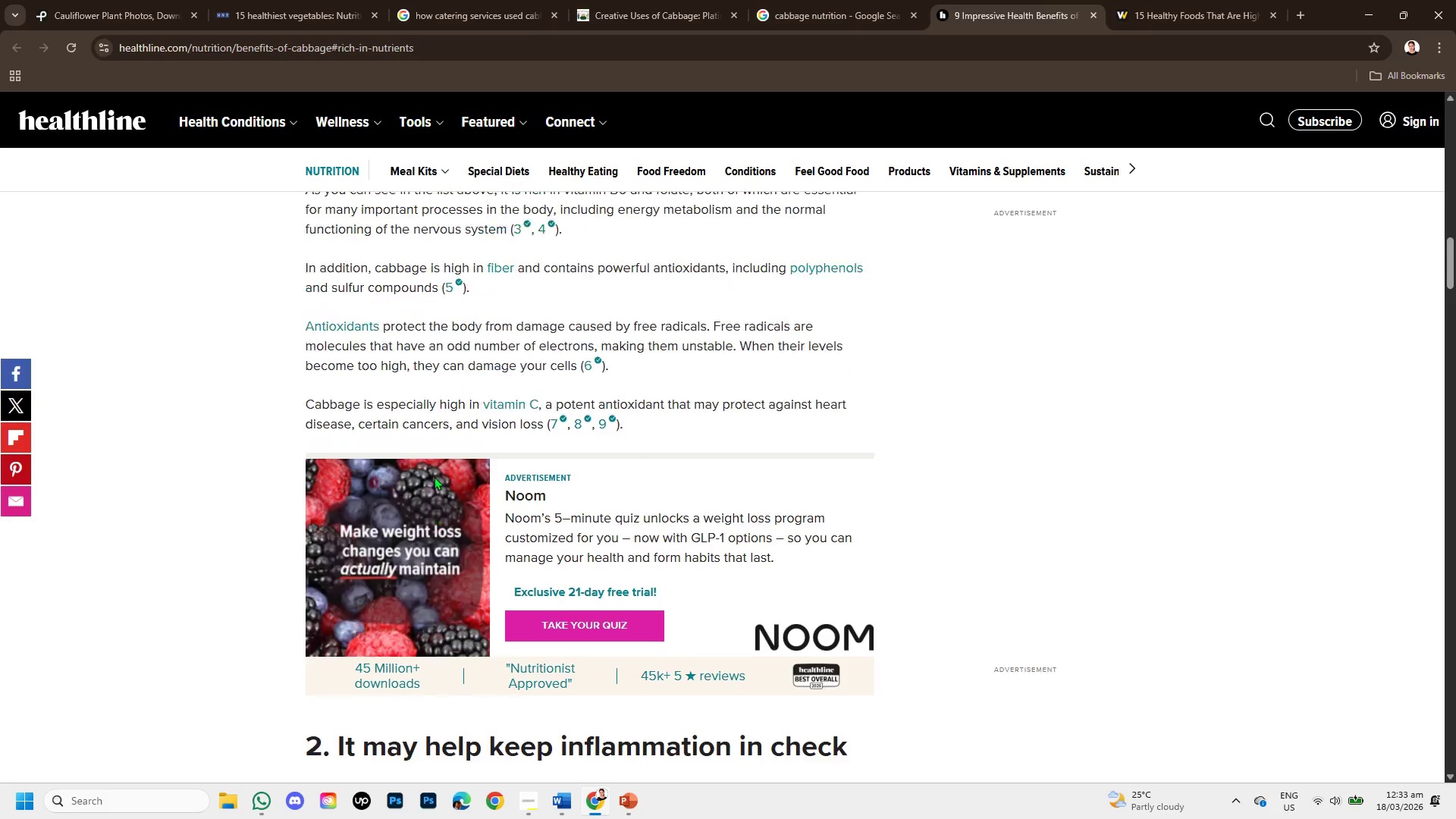 
scroll: coordinate [434, 476], scroll_direction: up, amount: 1.0
 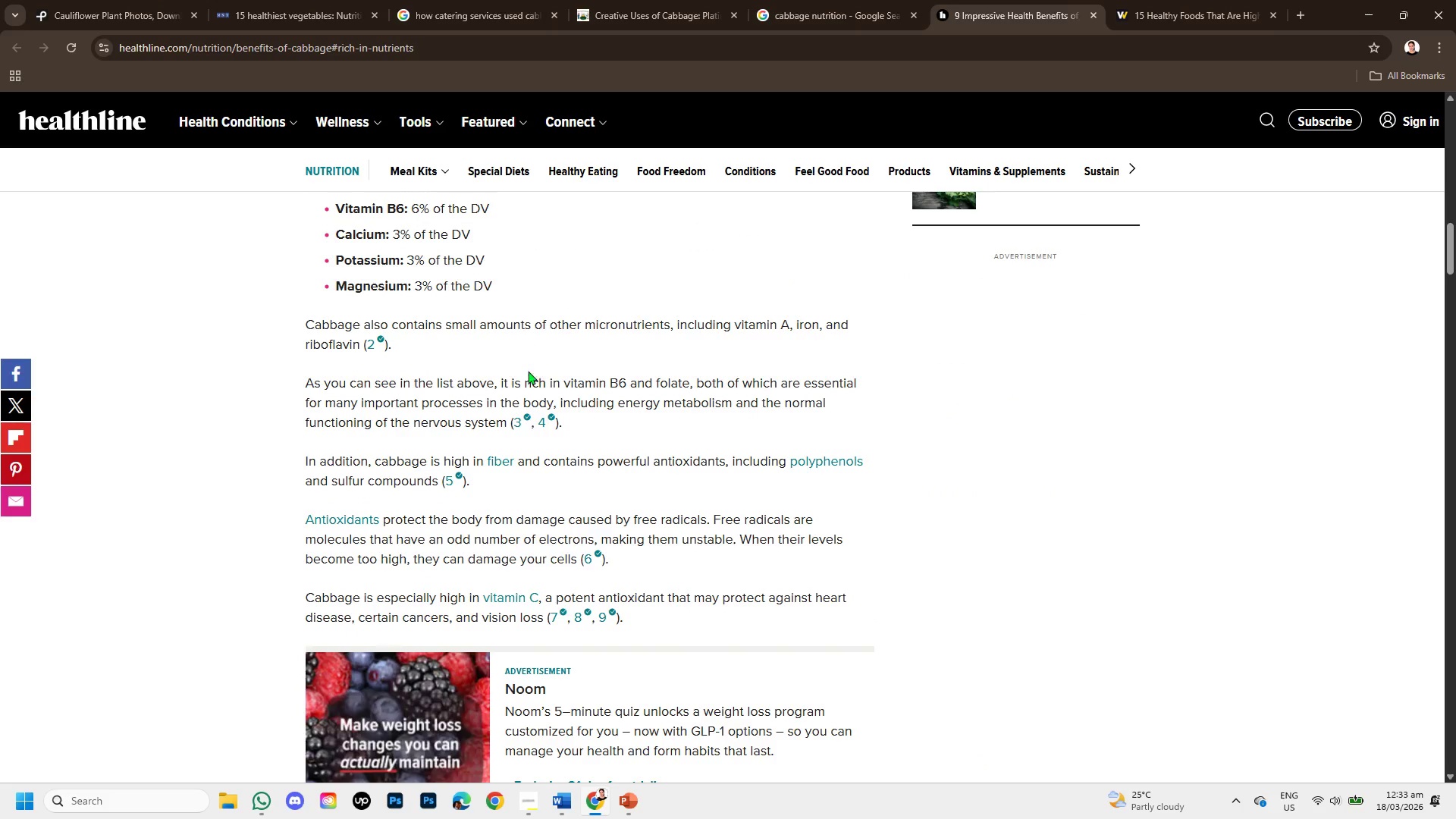 
wait(5.73)
 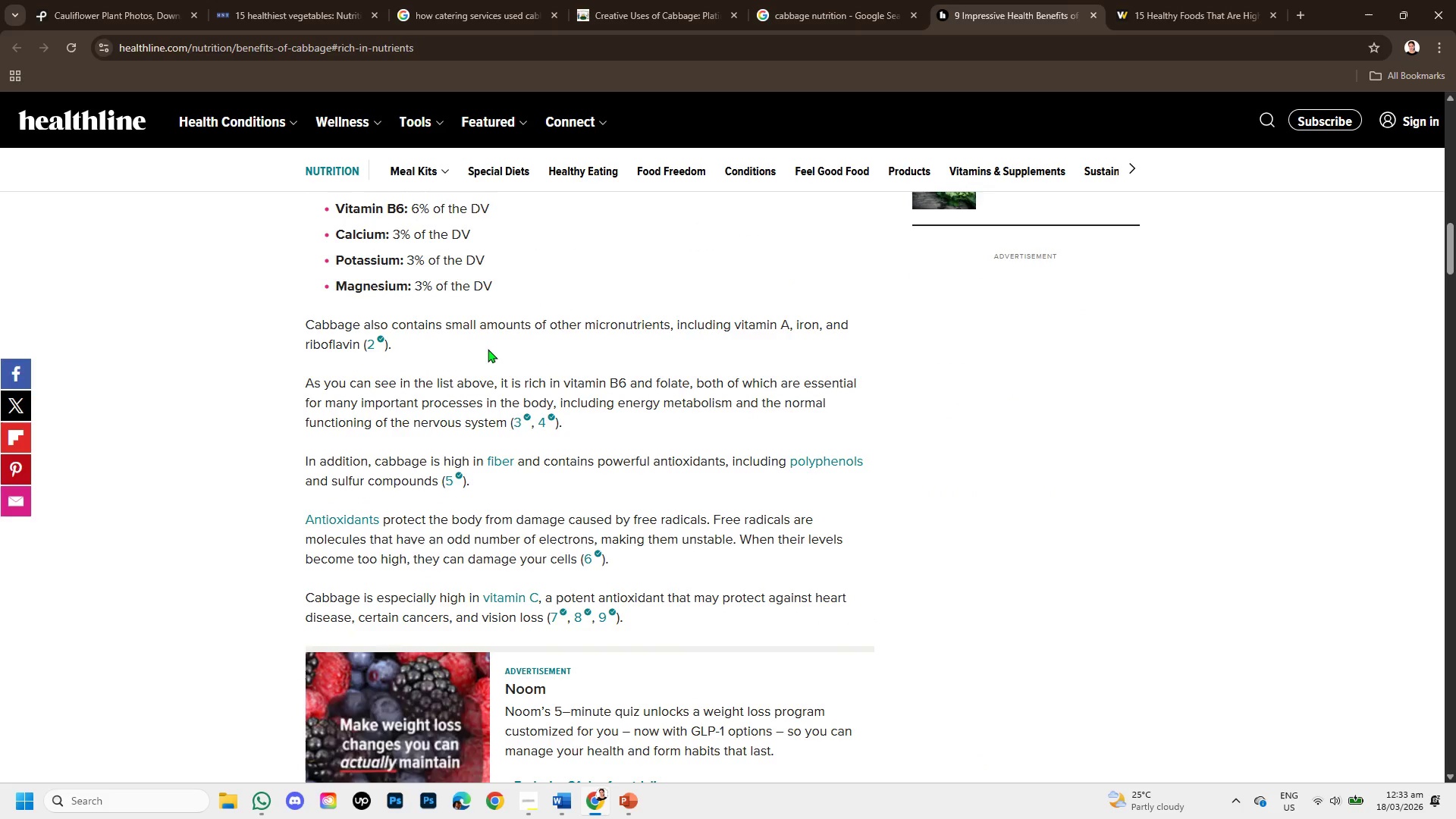 
scroll: coordinate [351, 426], scroll_direction: down, amount: 6.0
 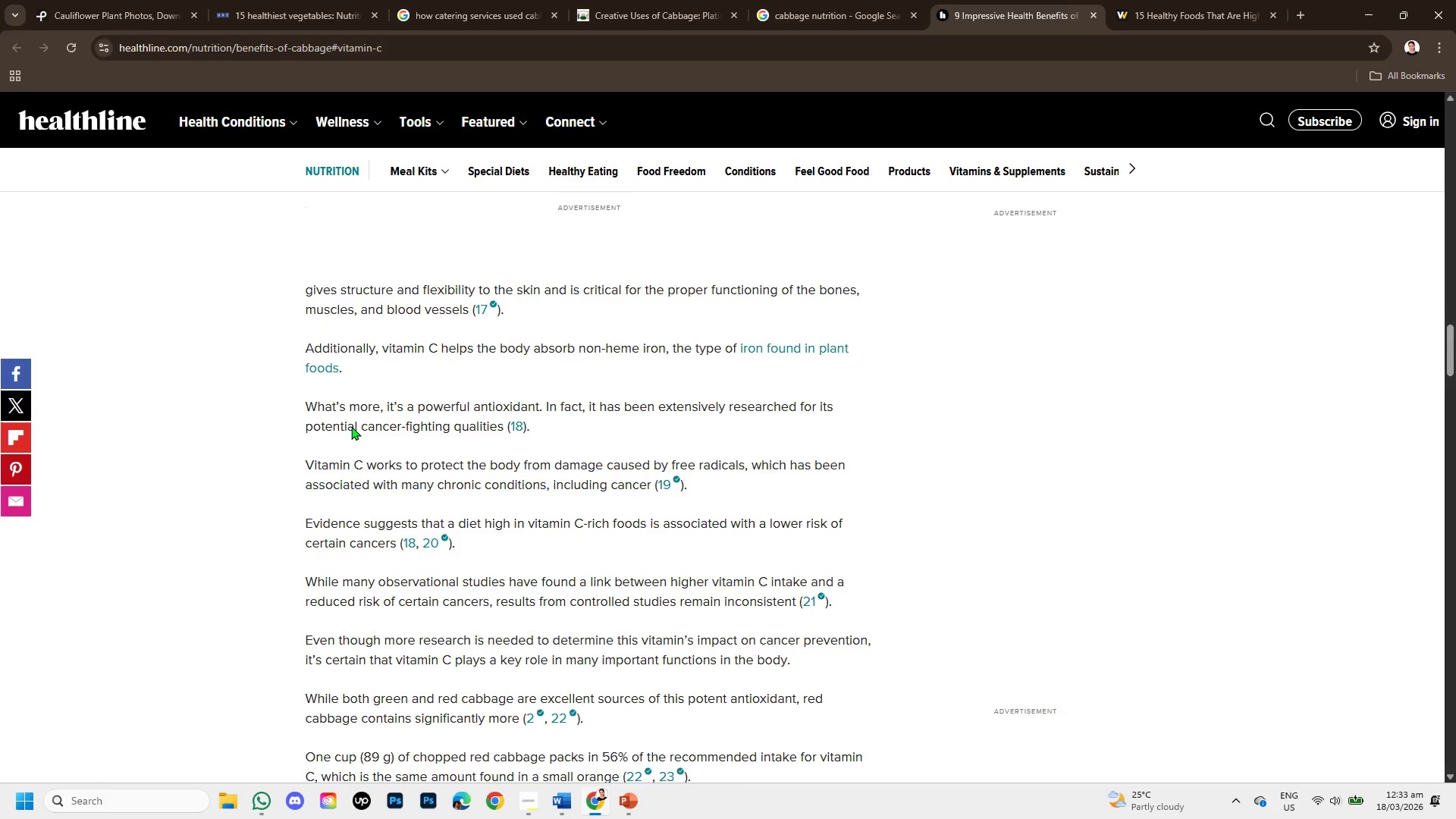 
scroll: coordinate [351, 426], scroll_direction: up, amount: 1.0
 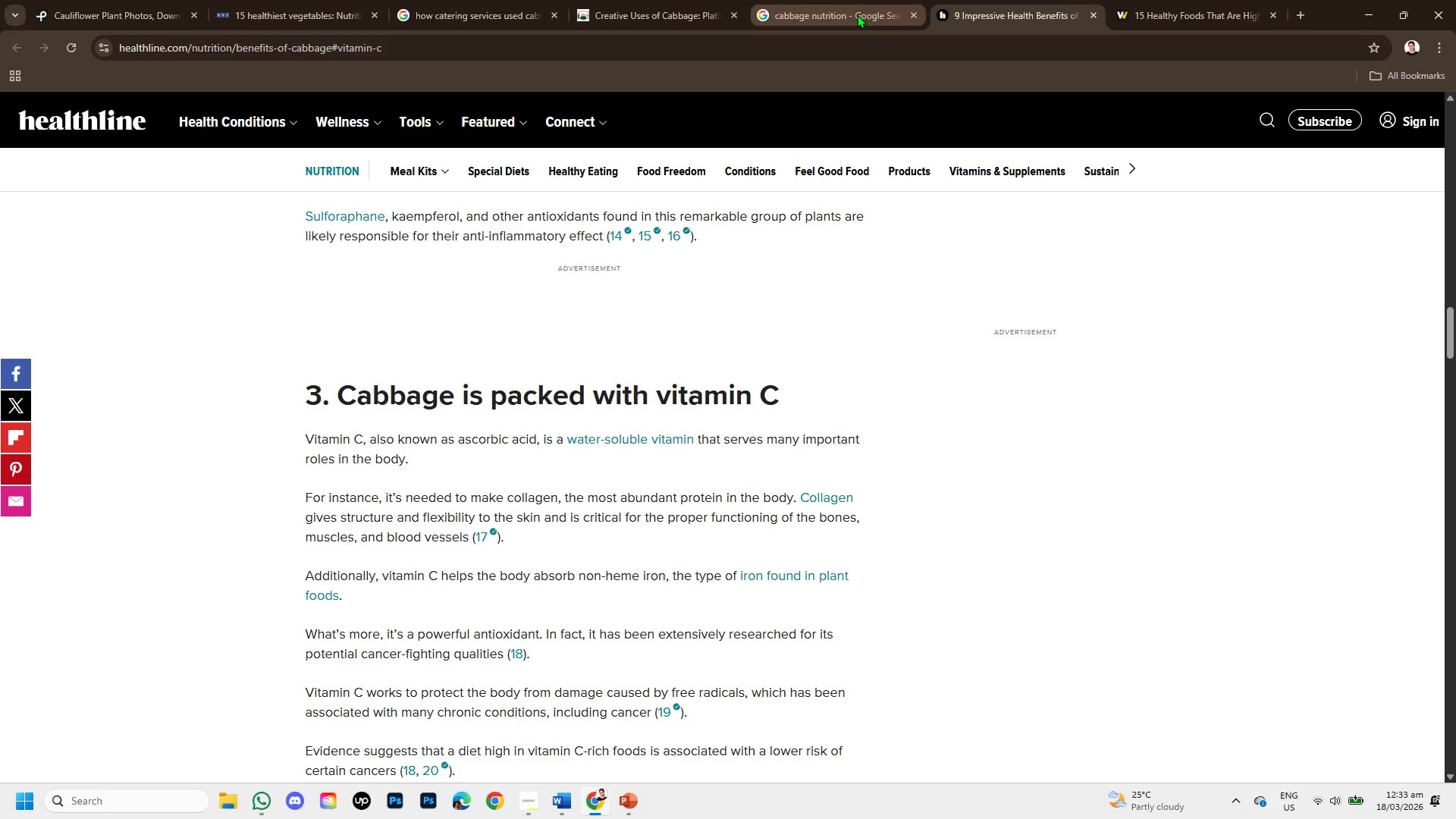 
left_click([856, 8])
 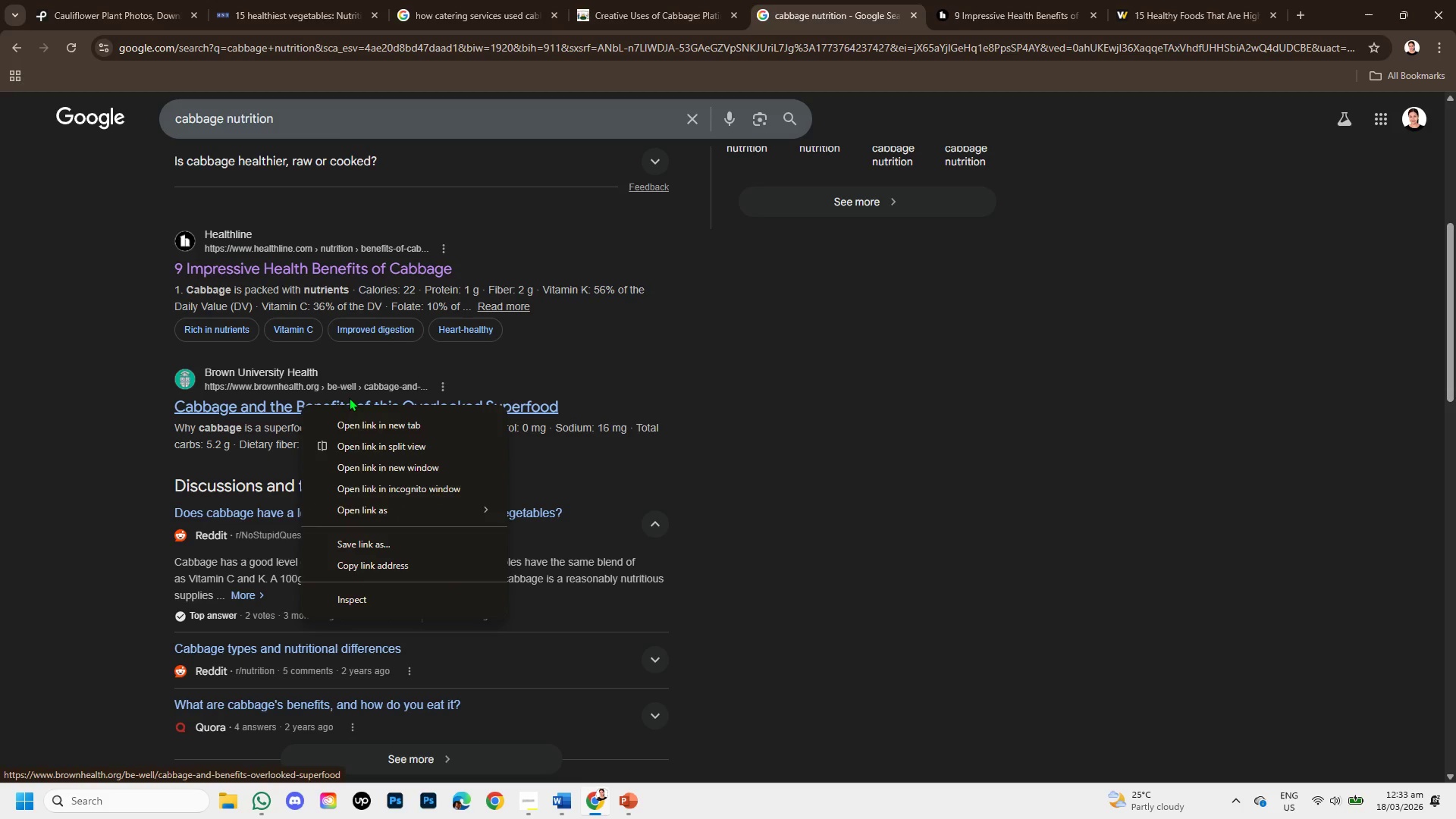 
left_click([381, 425])
 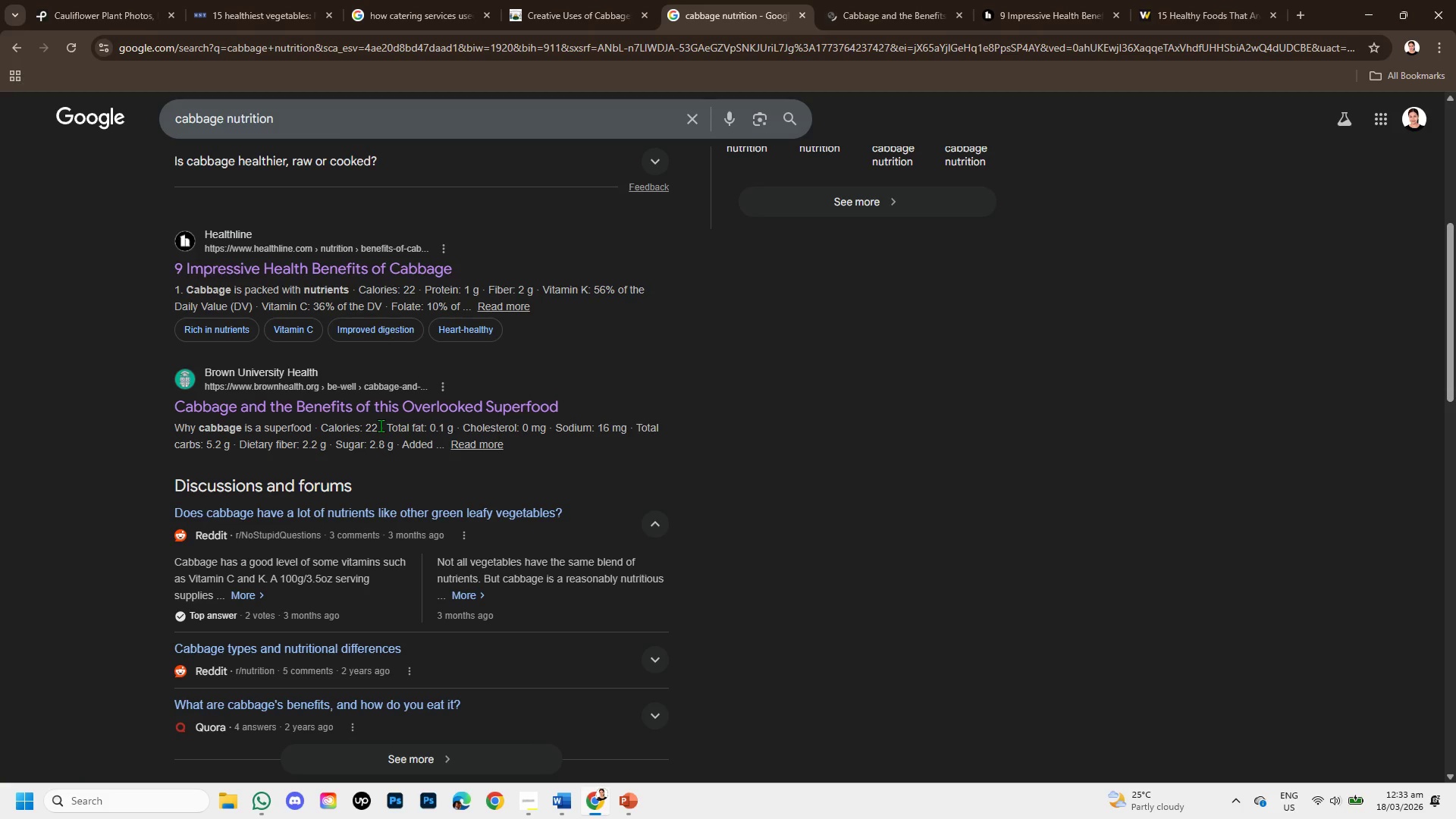 
left_click([858, 8])
 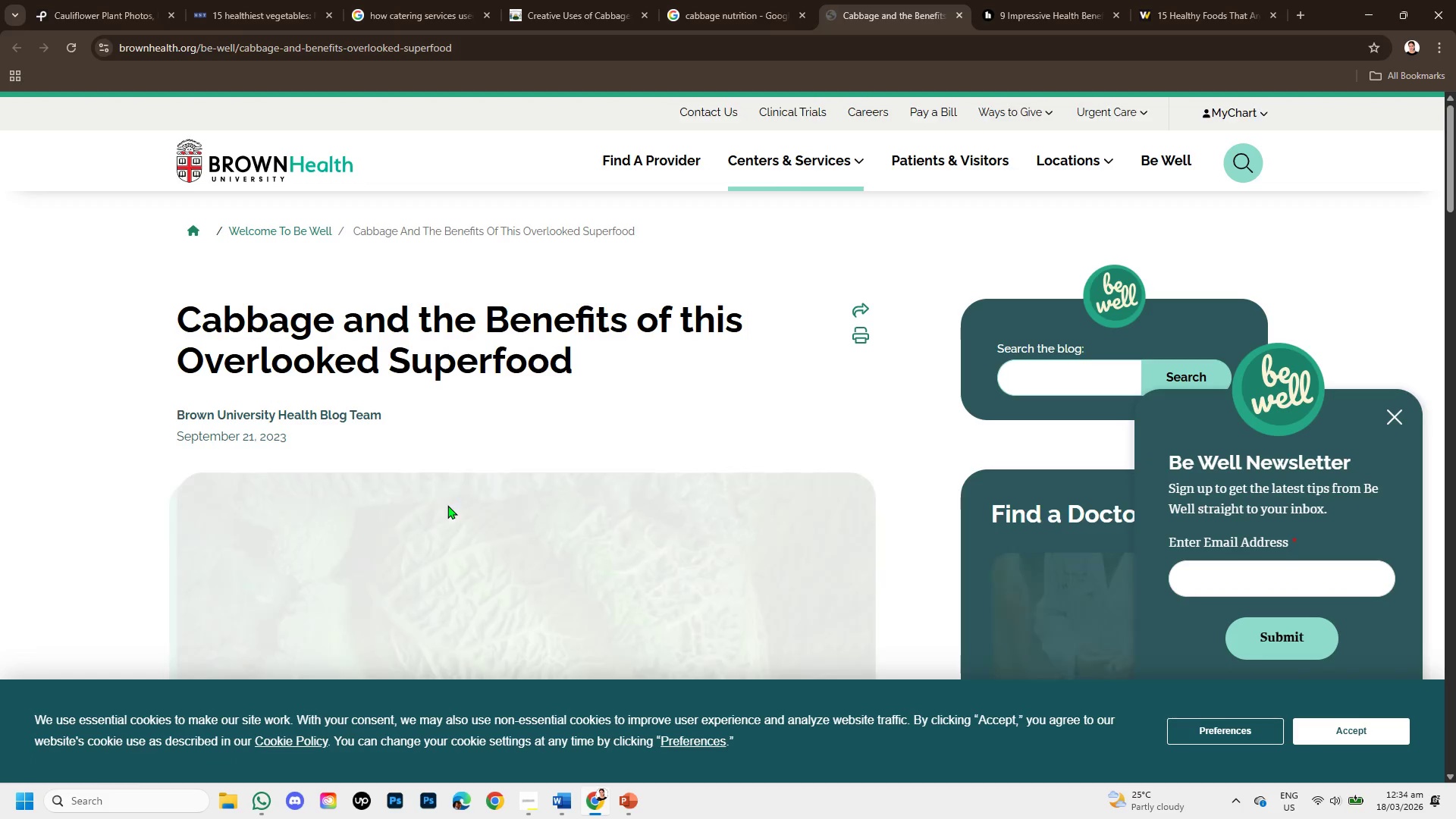 
scroll: coordinate [443, 512], scroll_direction: down, amount: 3.0
 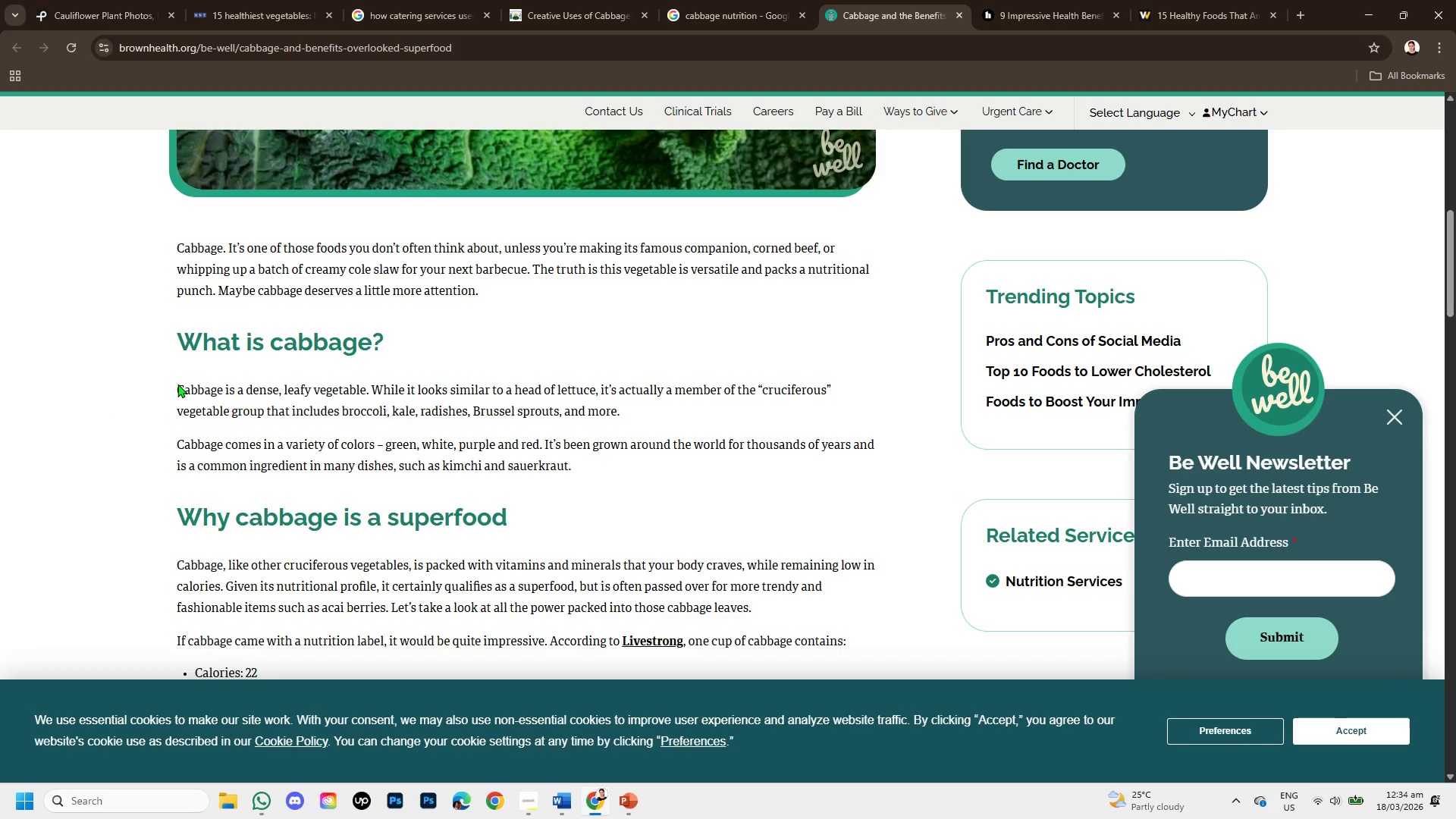 
wait(14.44)
 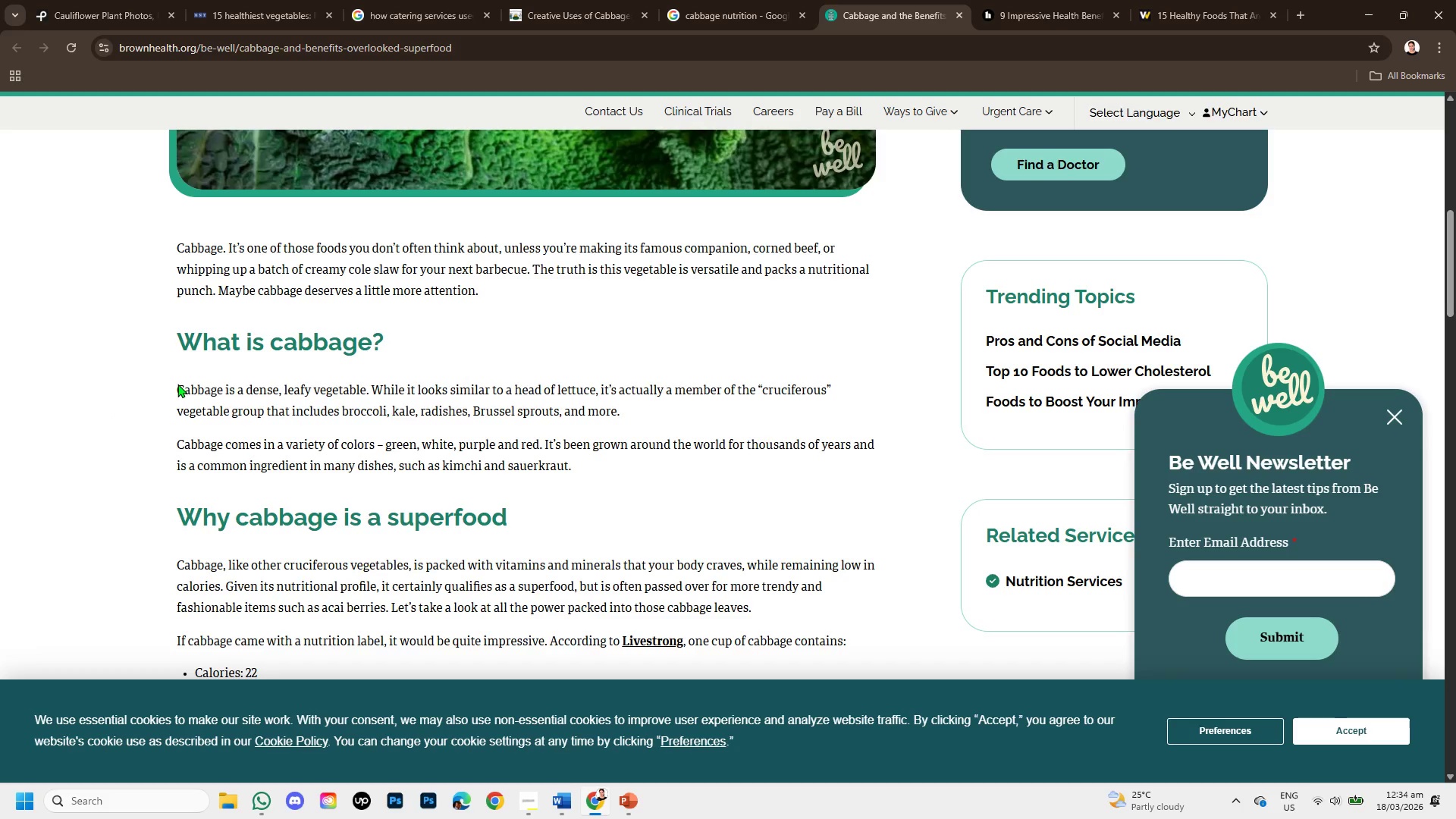 
left_click_drag(start_coordinate=[178, 443], to_coordinate=[575, 471])
 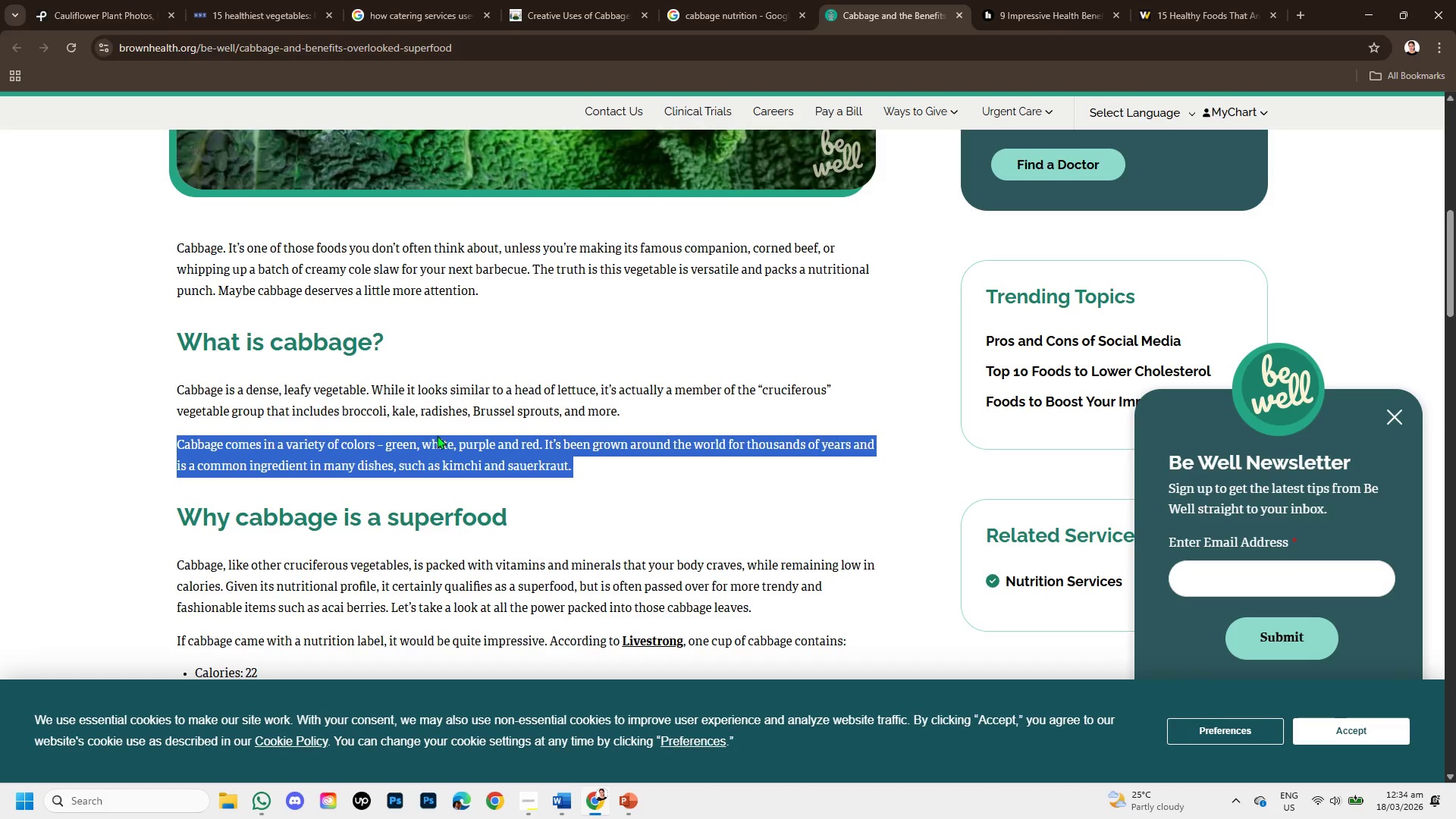 
mouse_move([463, 453])
 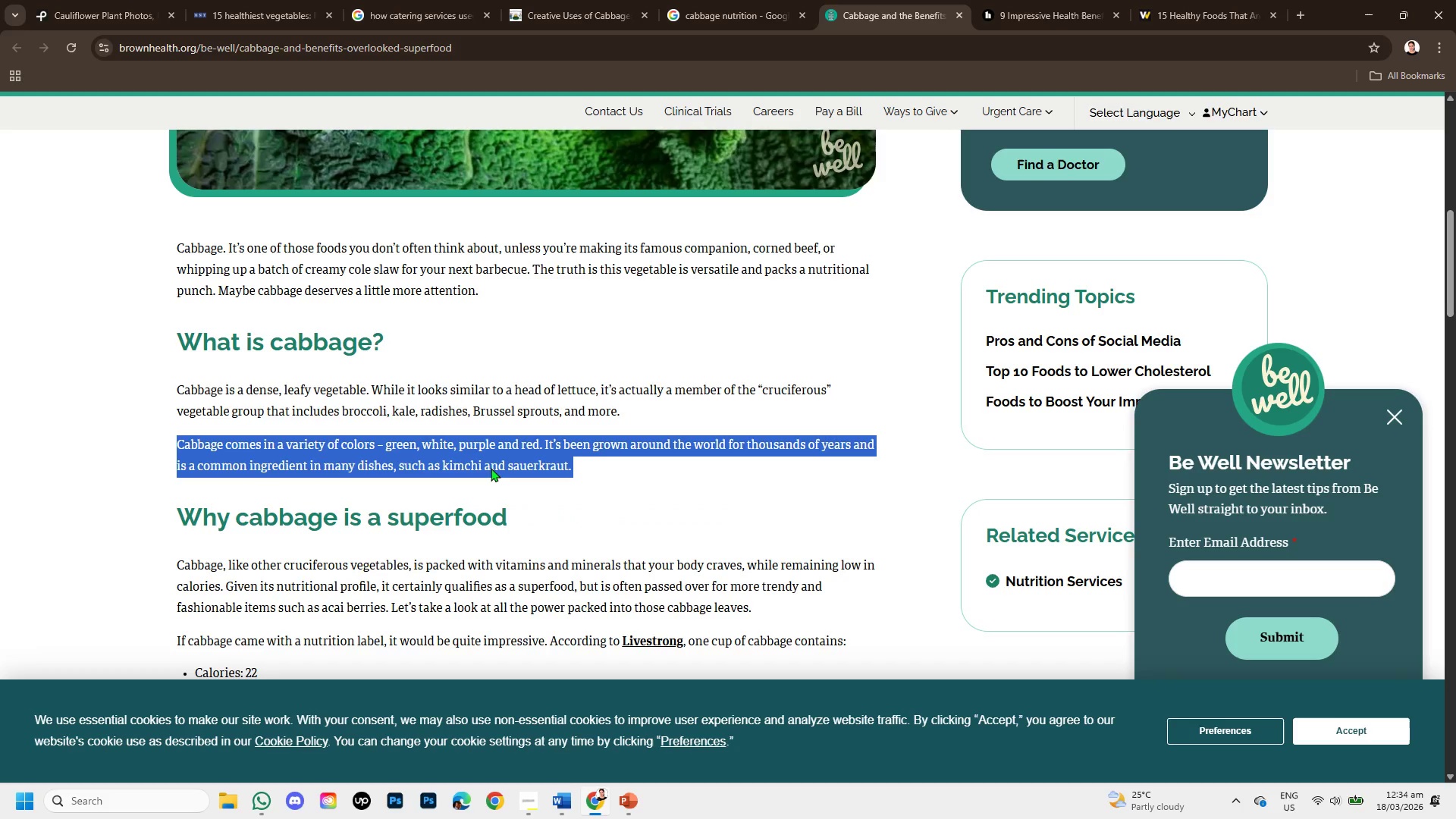 
left_click([491, 468])
 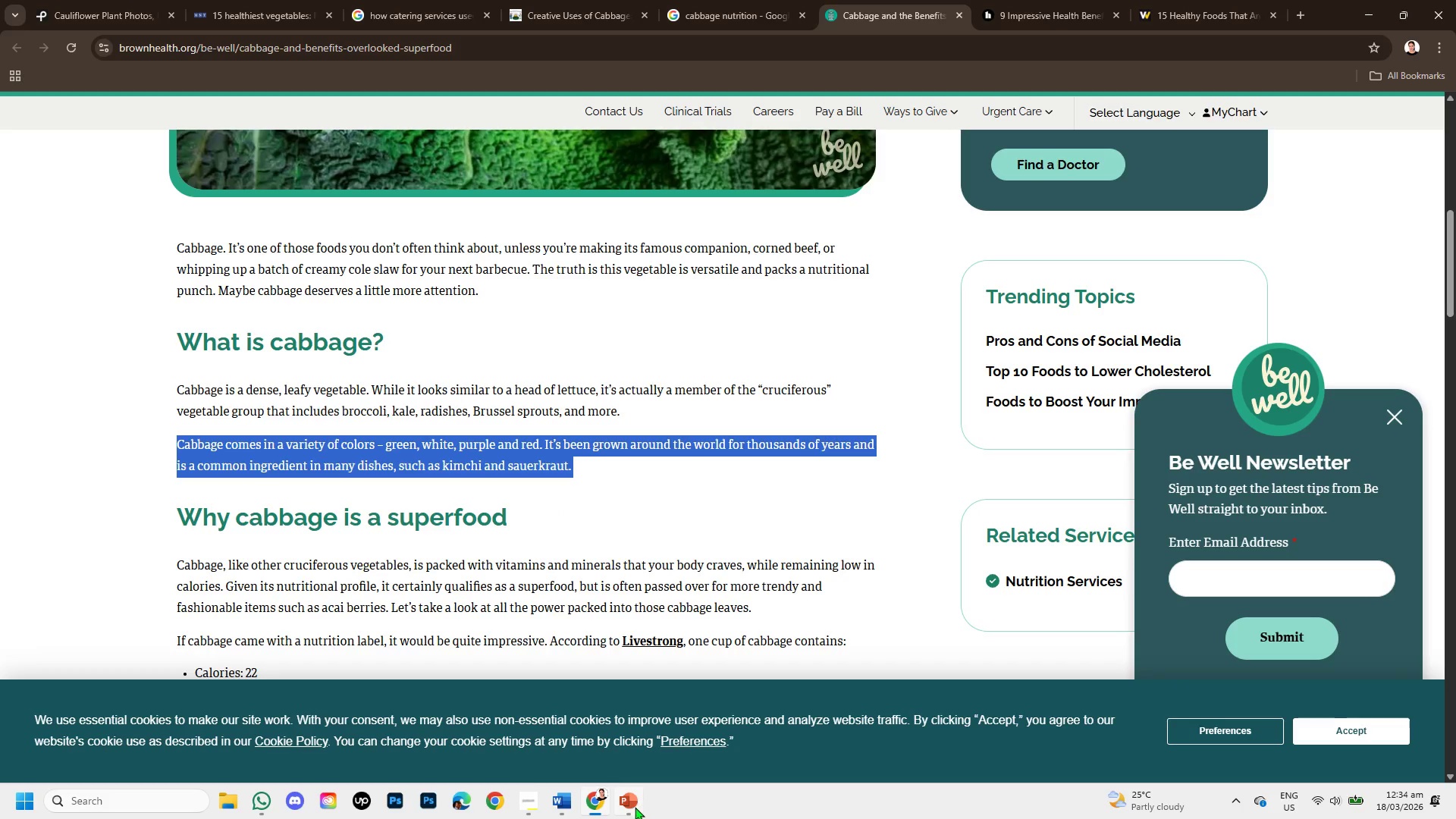 
left_click([634, 807])
 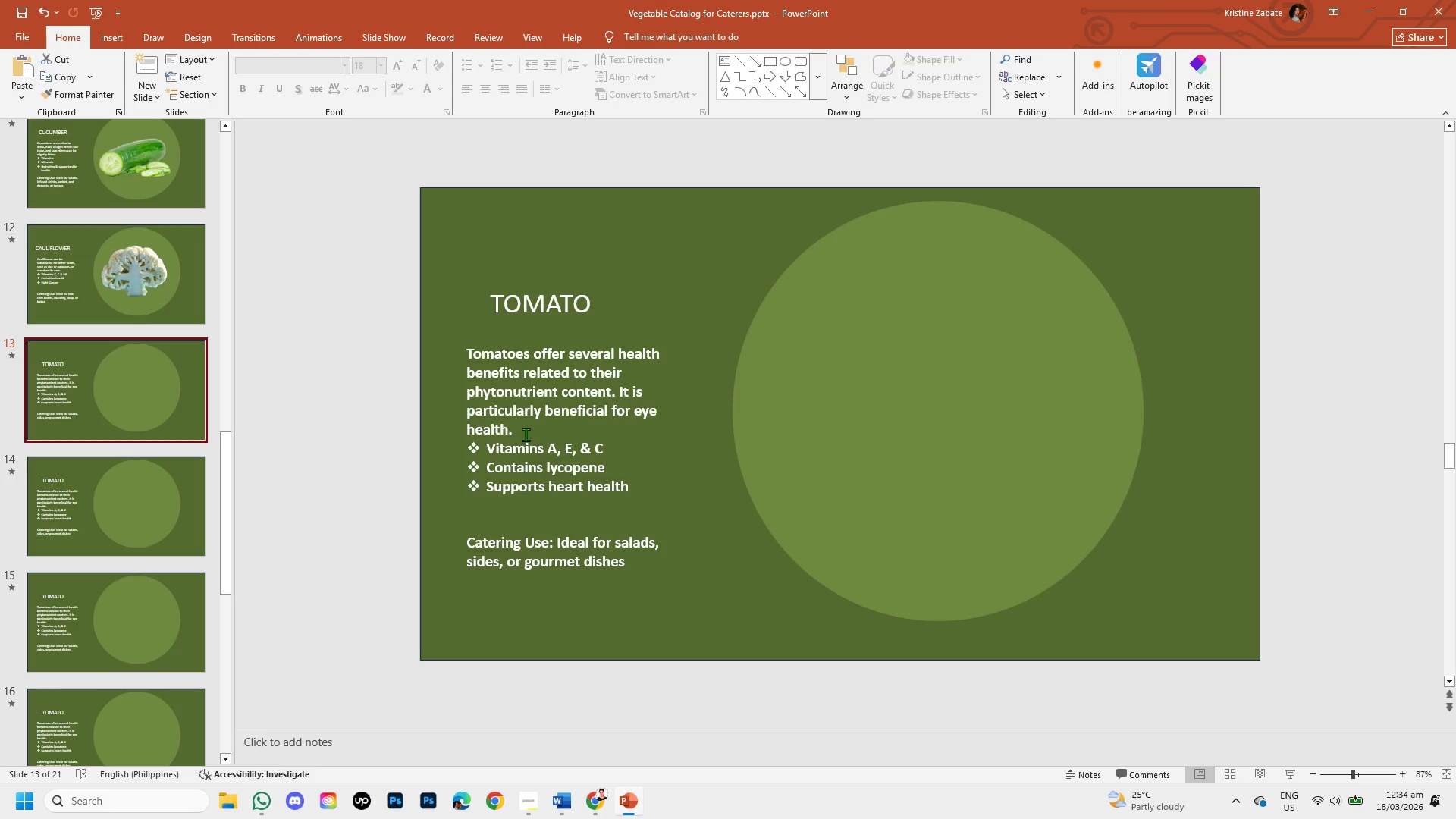 
left_click([526, 435])
 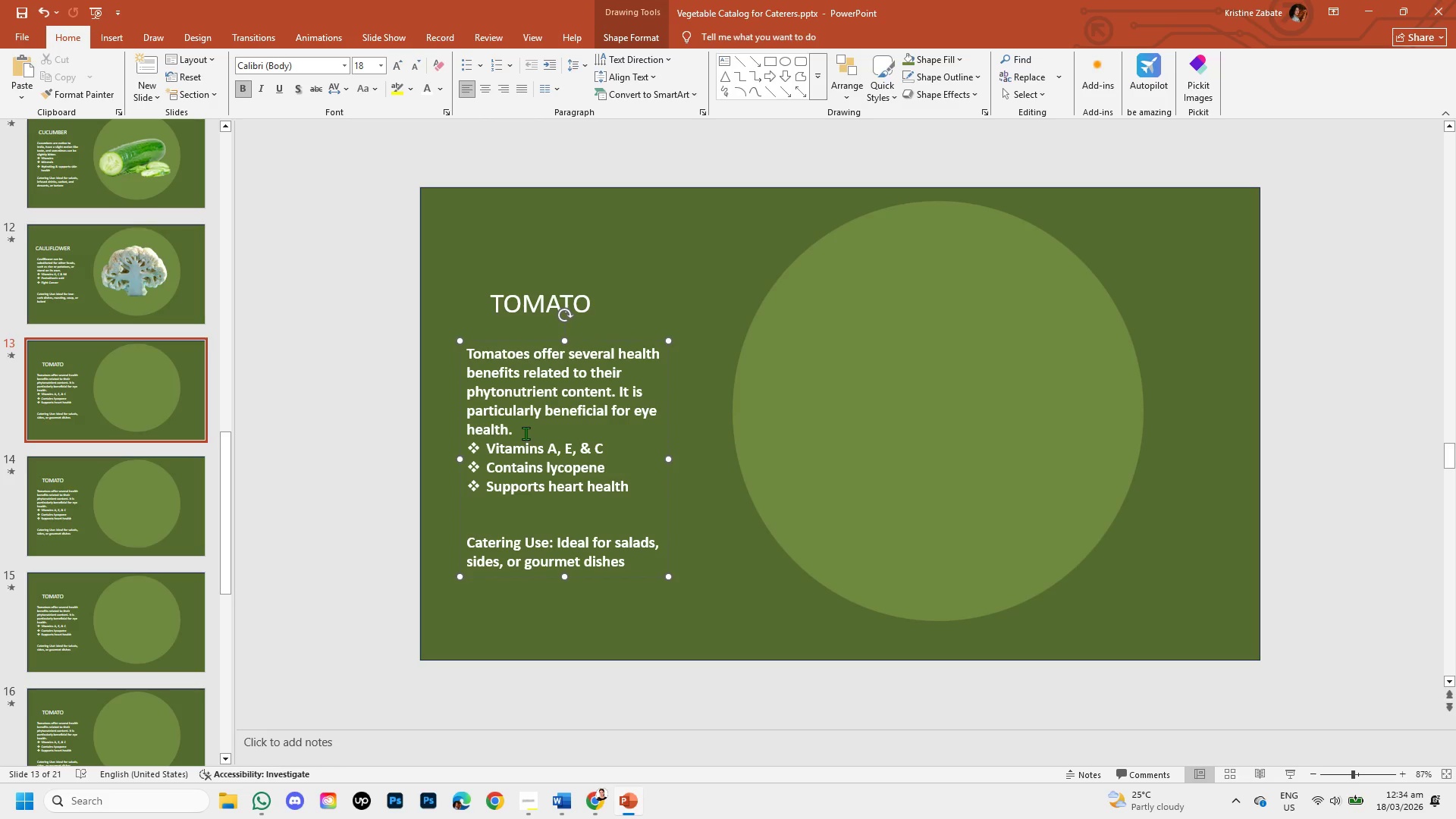 
left_click_drag(start_coordinate=[526, 433], to_coordinate=[493, 359])
 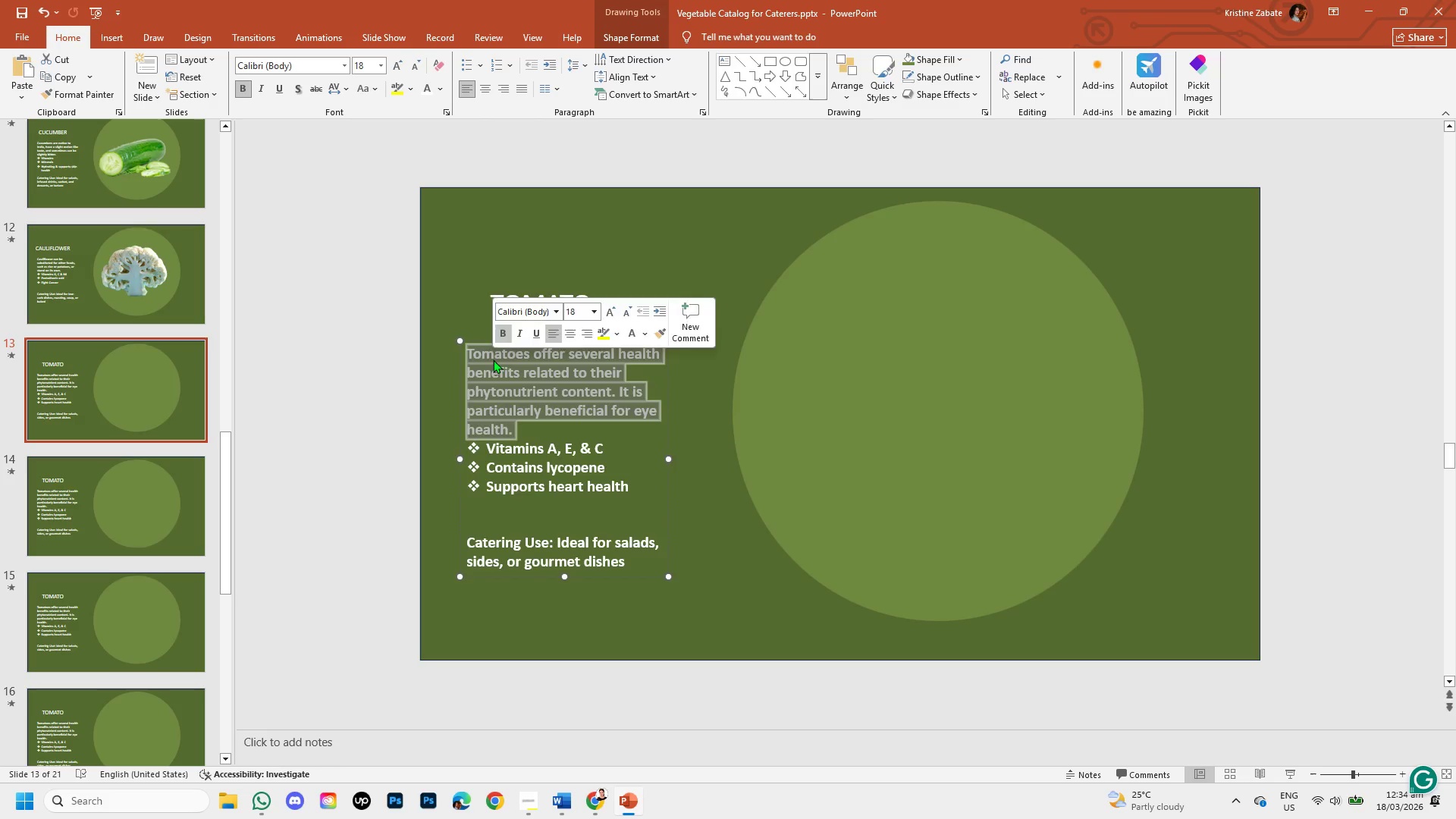 
key(Backspace)
 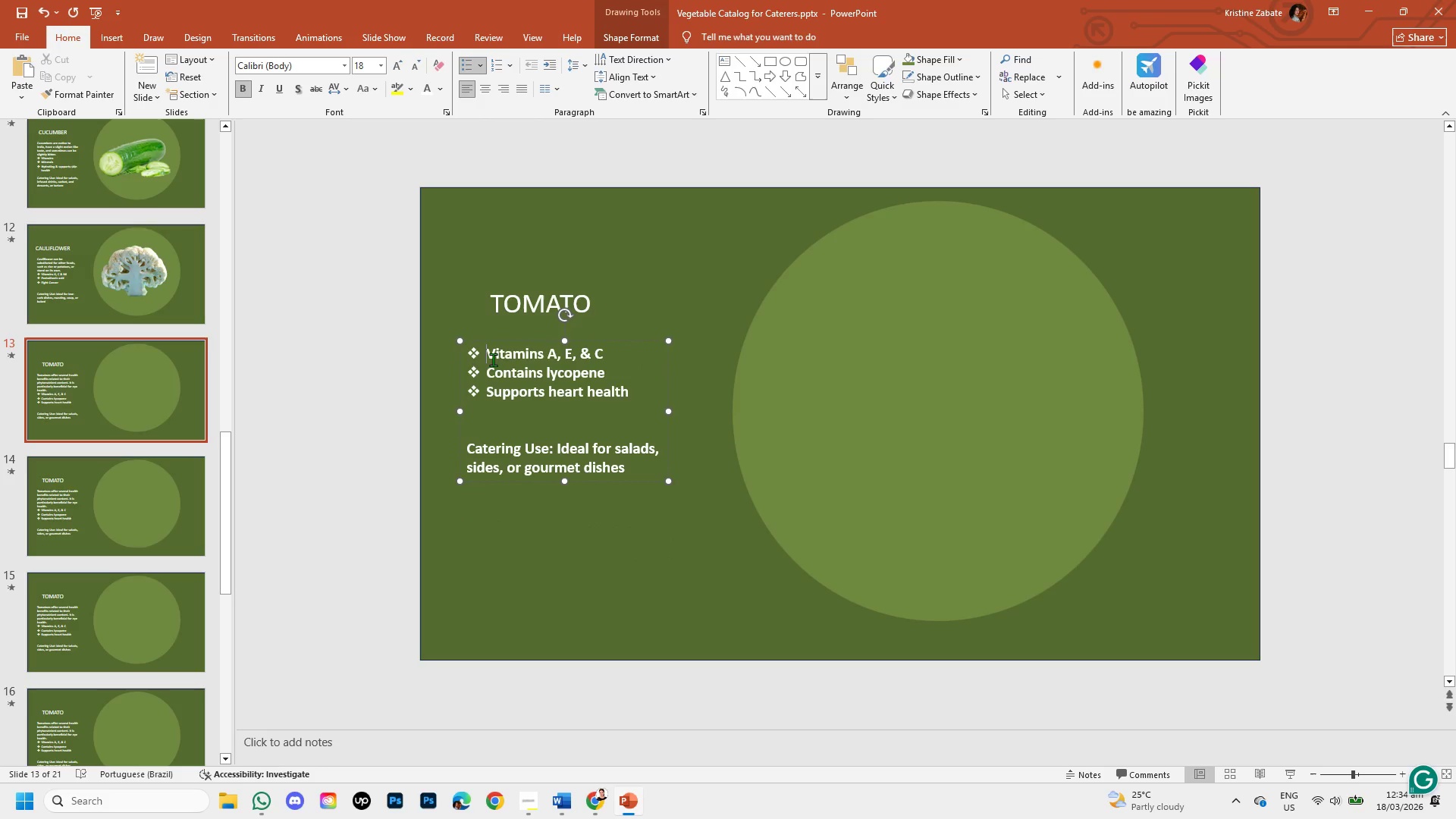 
key(Control+V)
 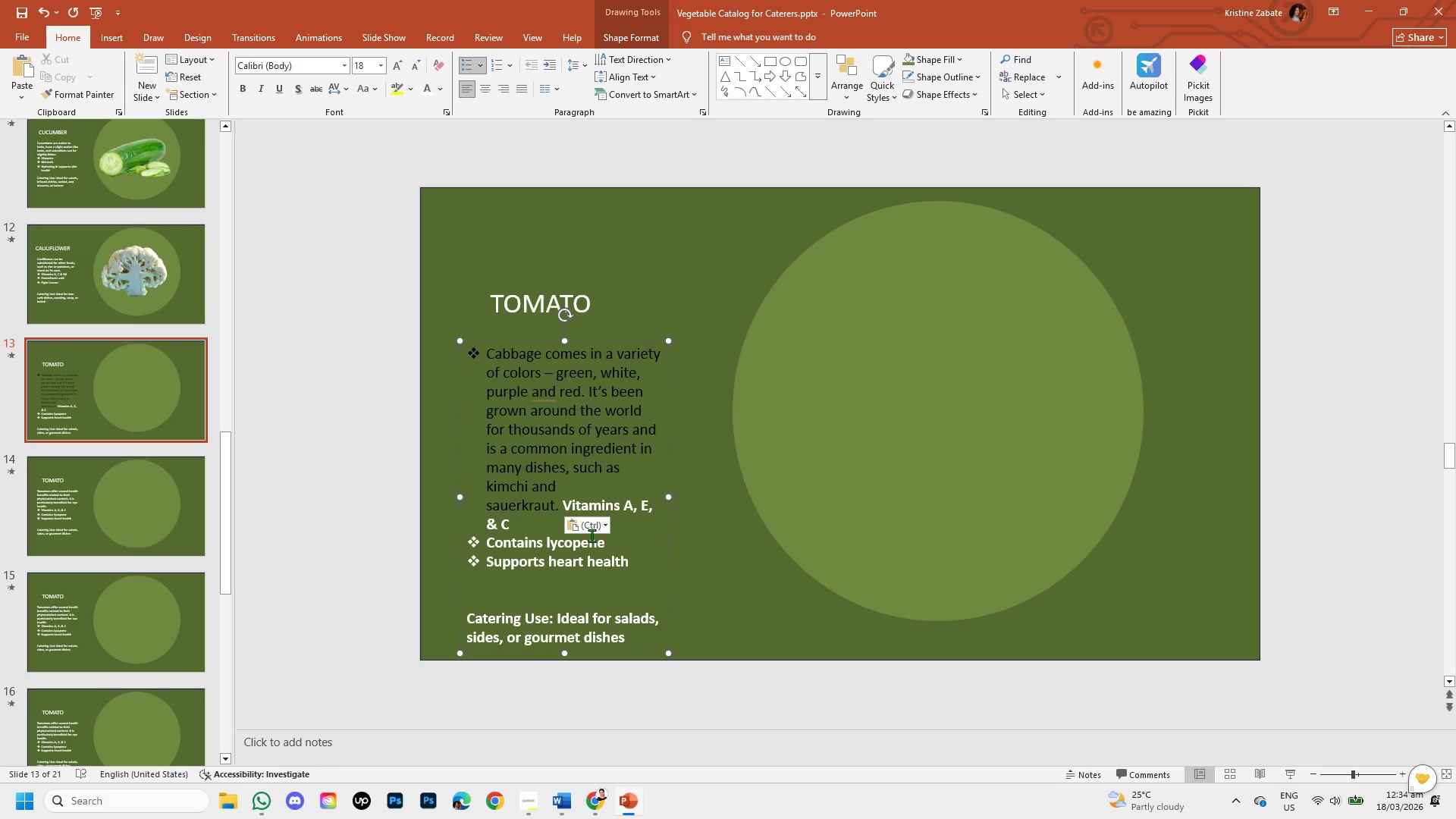 
left_click([604, 527])
 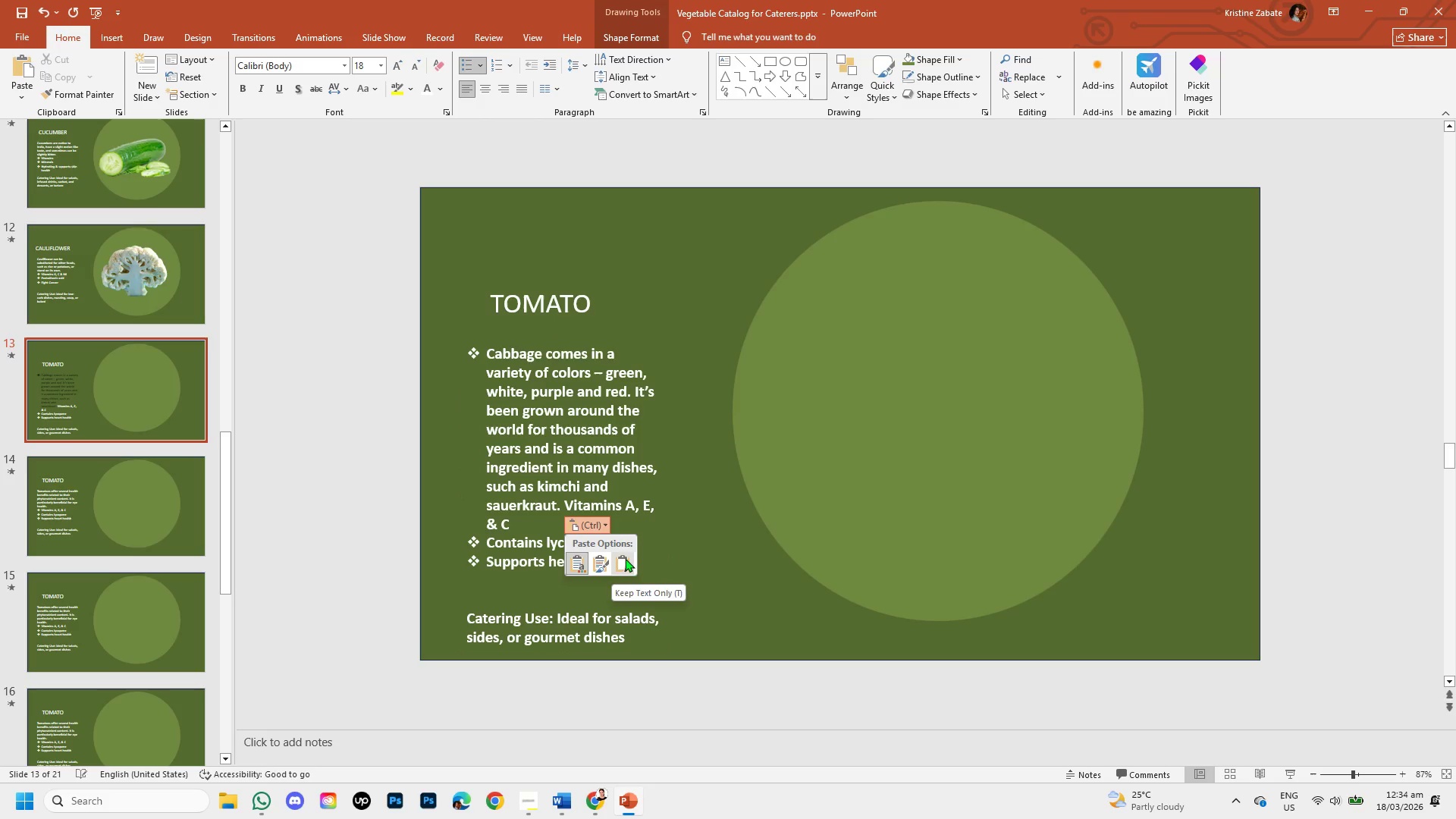 
left_click([625, 558])
 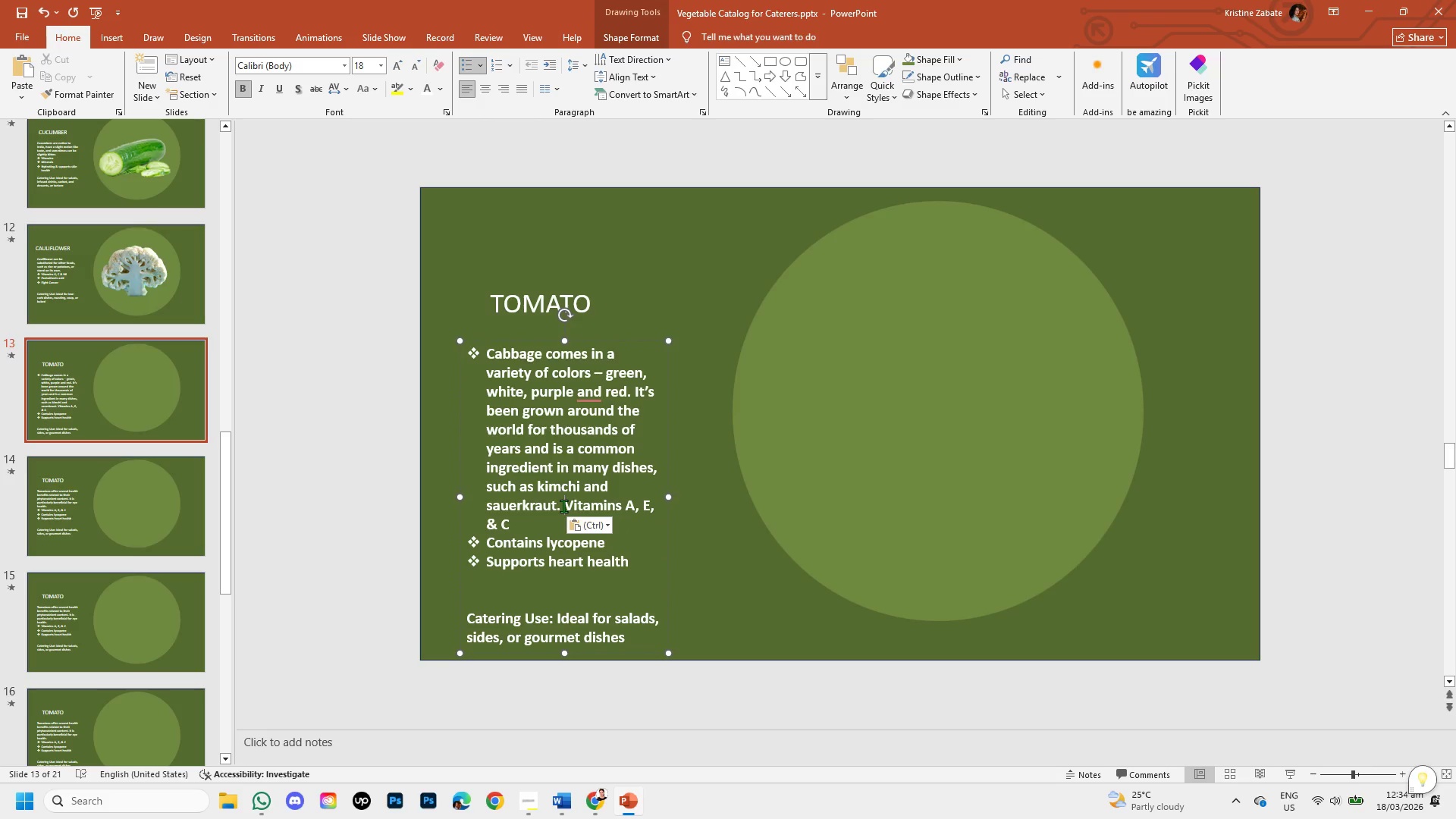 
key(Enter)
 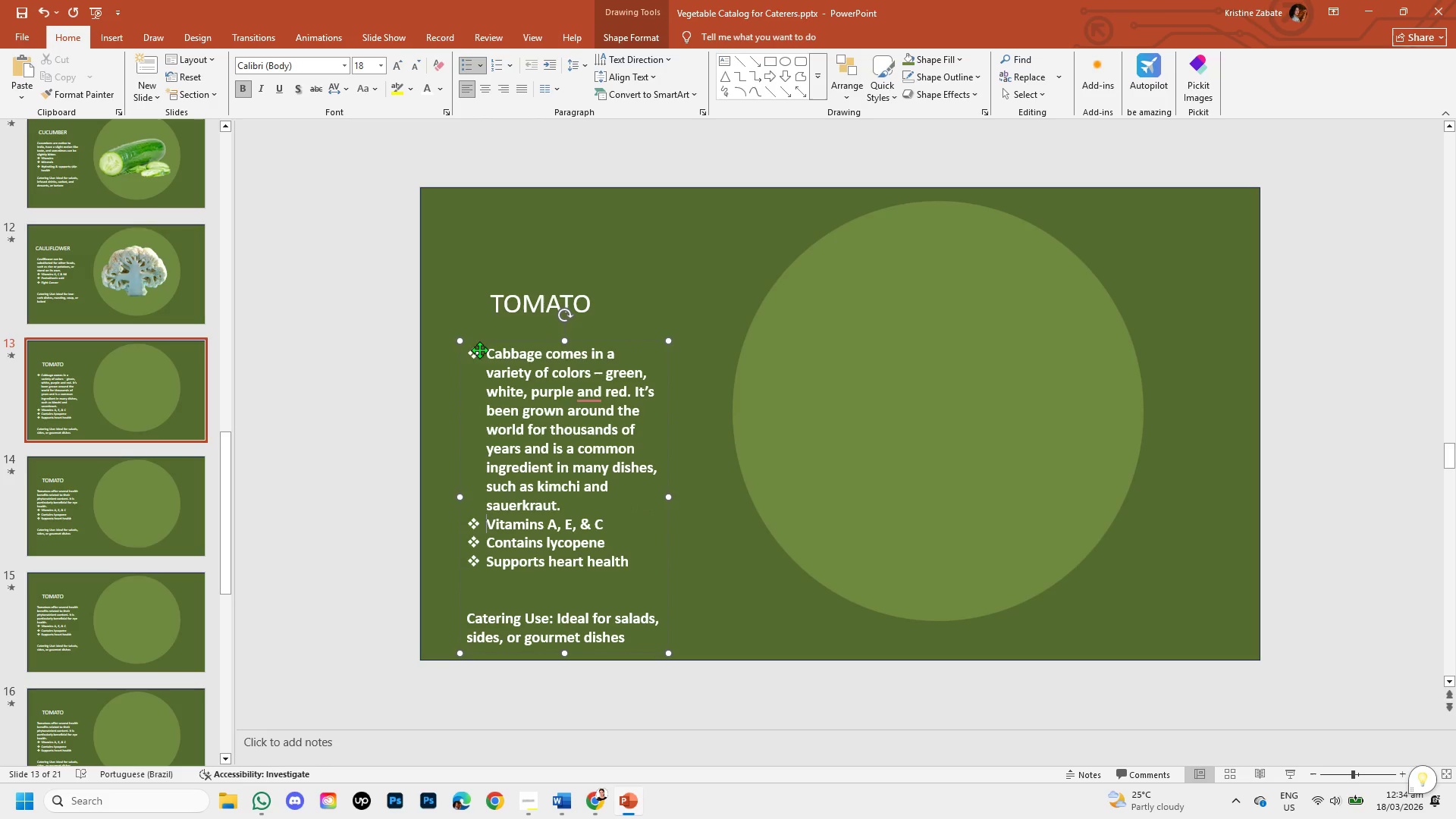 
left_click([485, 353])
 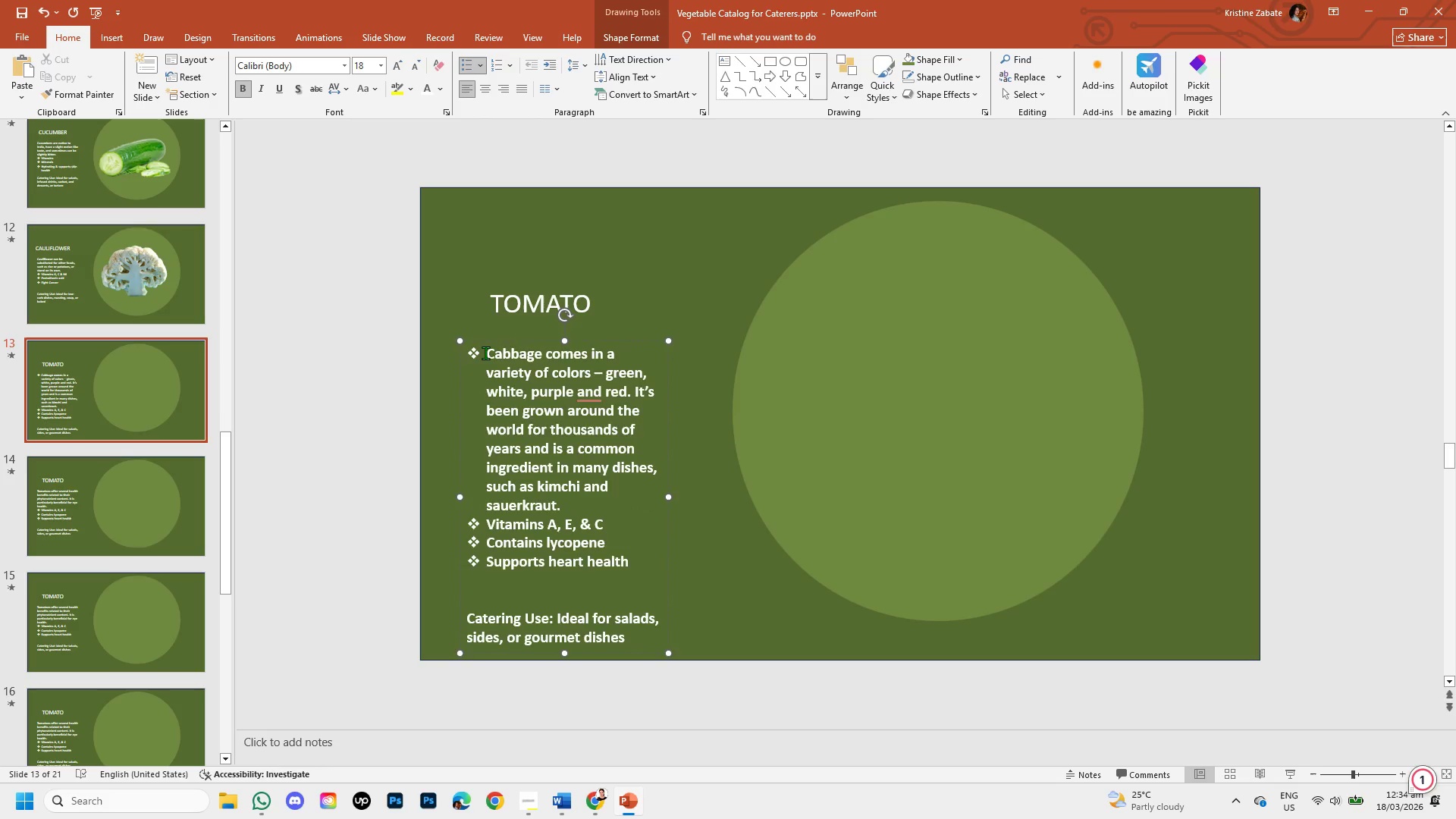 
key(Backspace)
 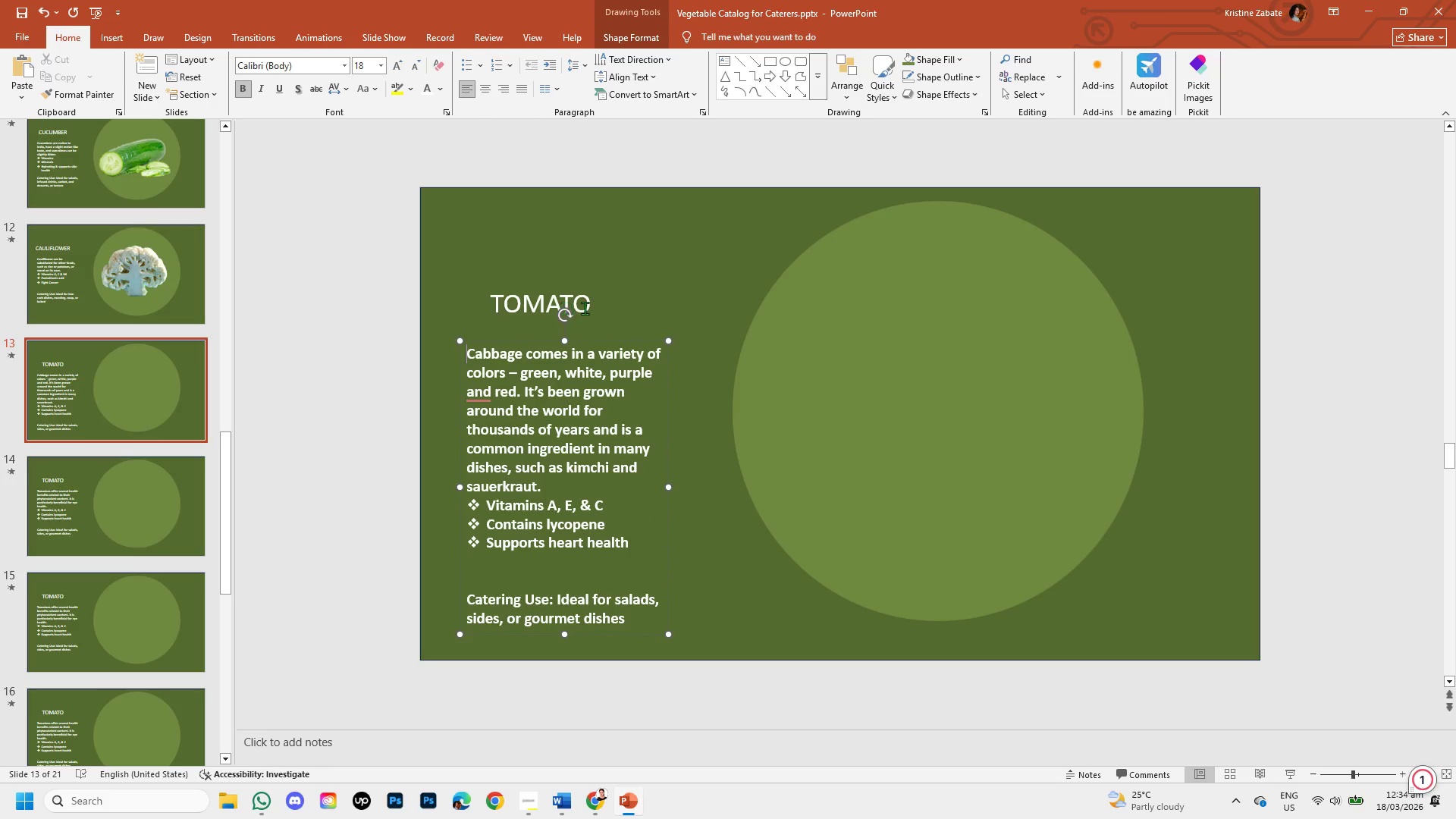 
left_click([588, 307])
 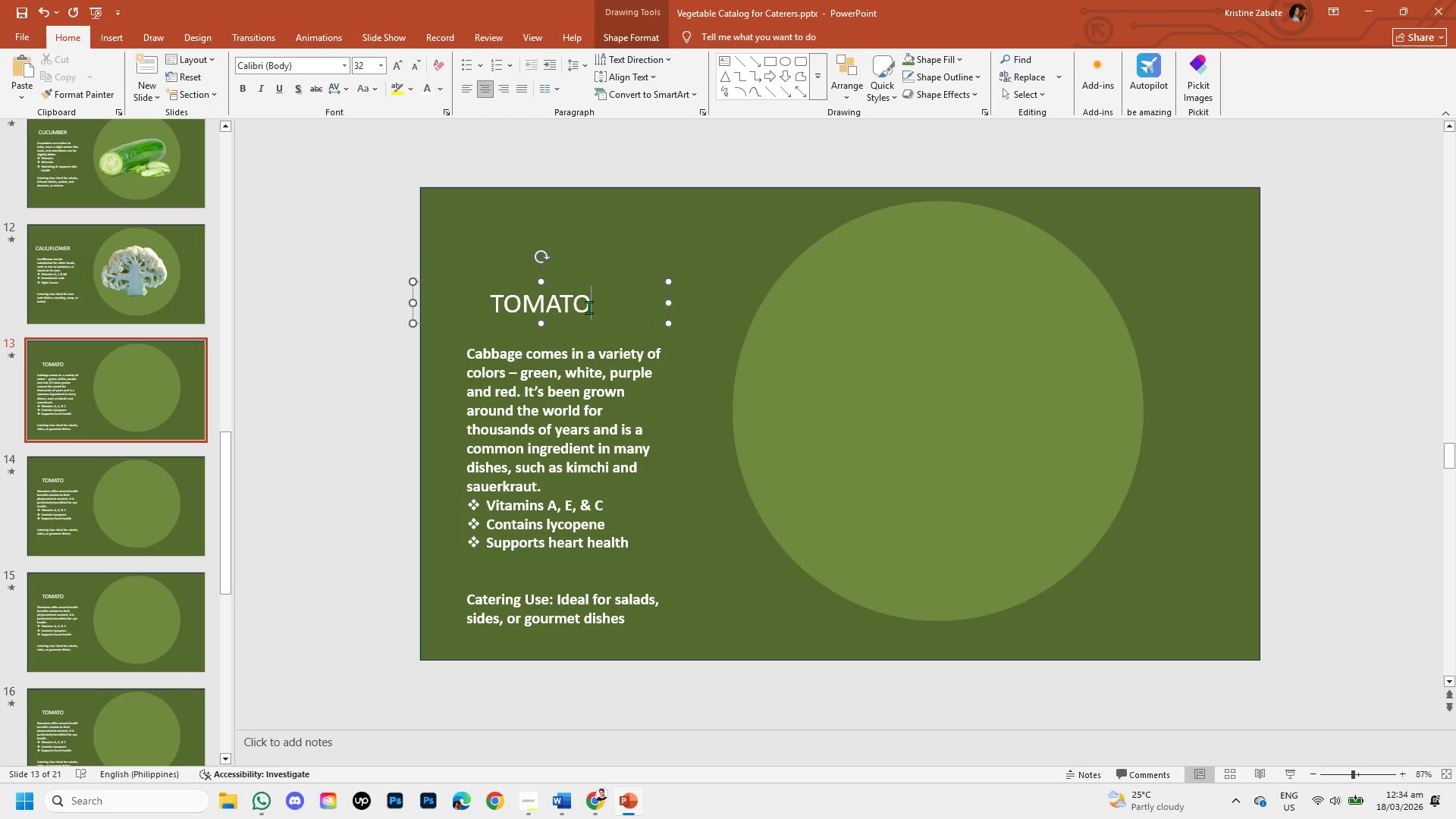 
key(Backspace)
key(Backspace)
key(Backspace)
key(Backspace)
key(Backspace)
key(Backspace)
type(CABBAGE)
 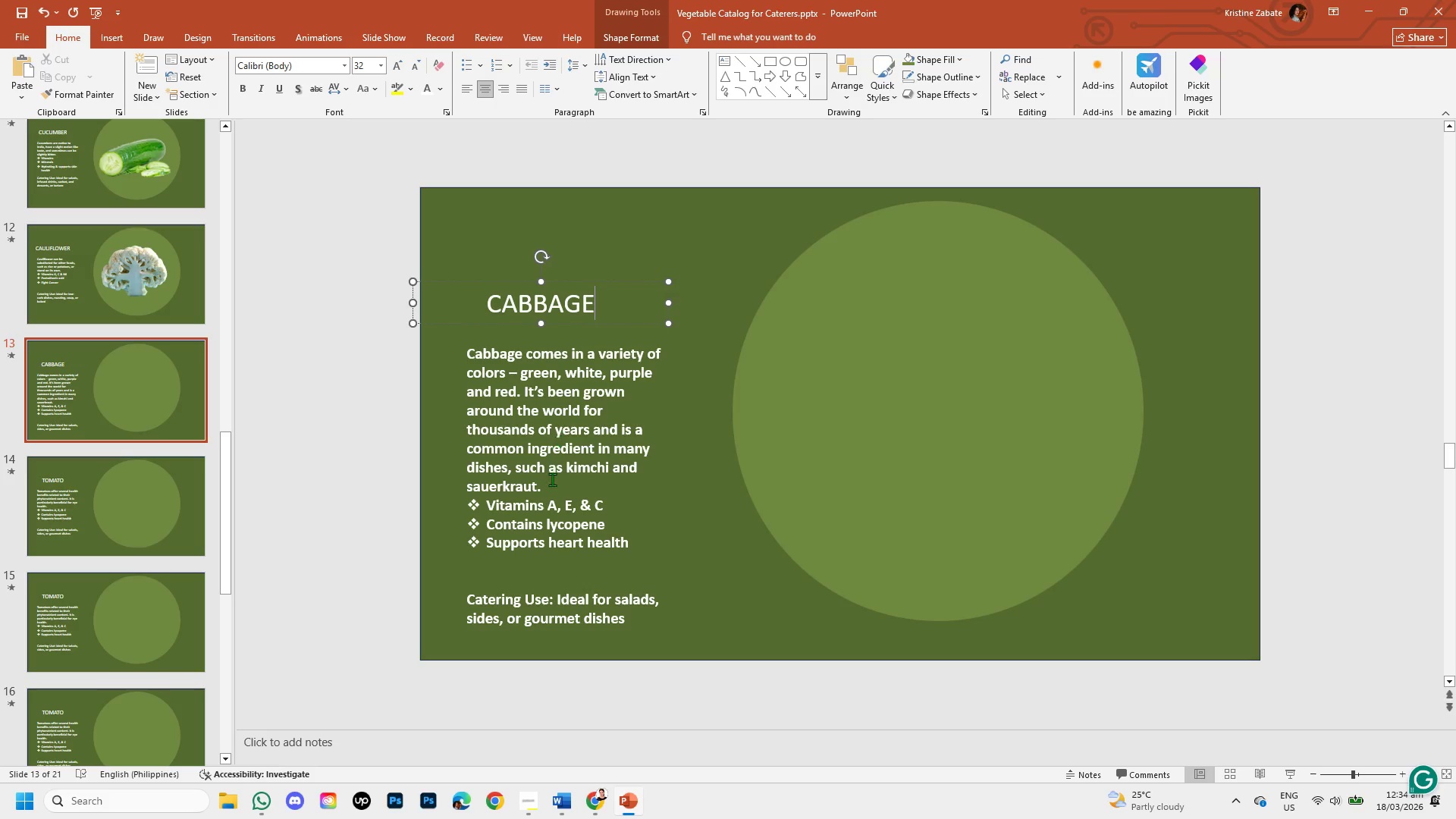 
left_click([552, 484])
 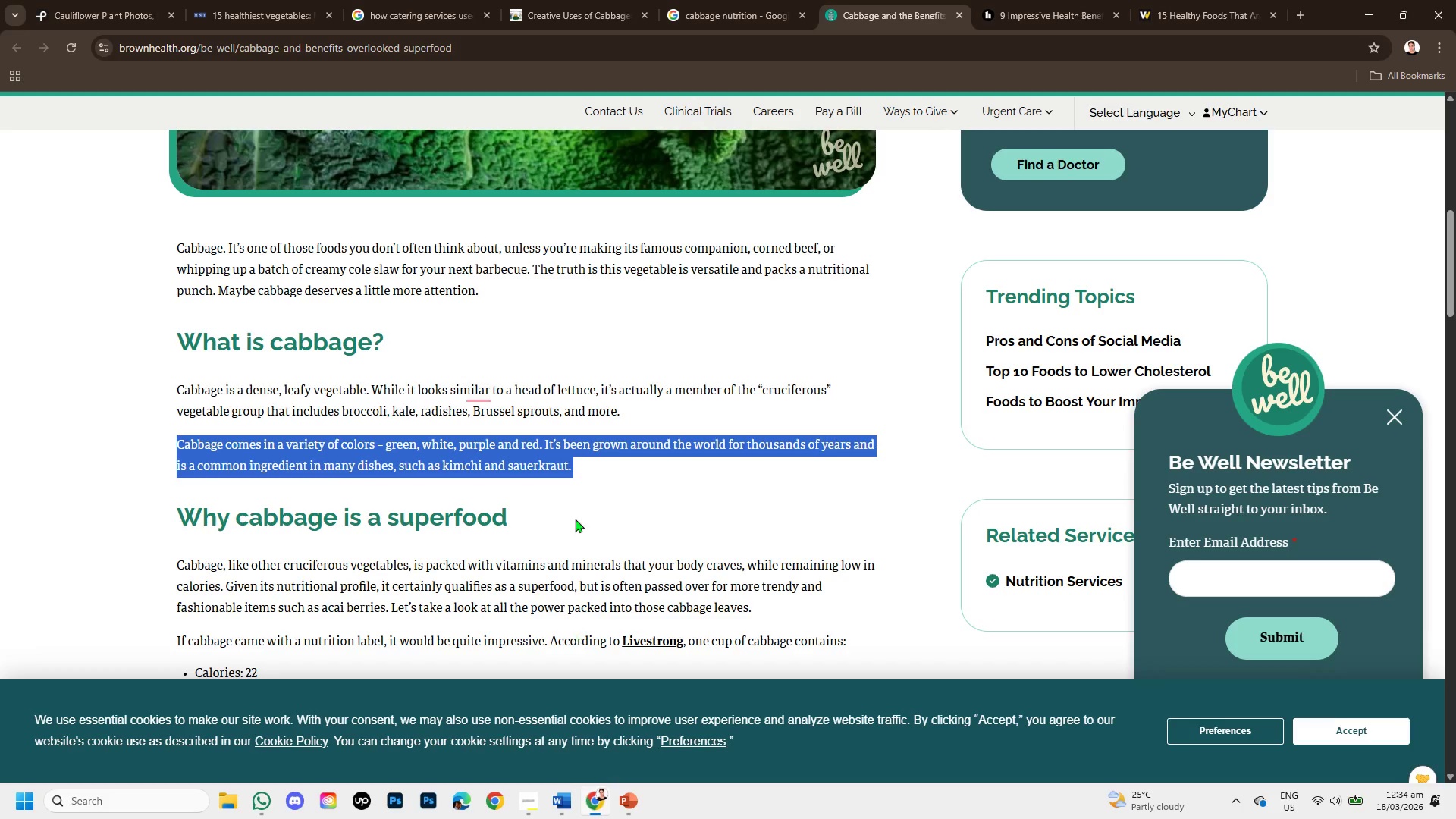 
scroll: coordinate [534, 467], scroll_direction: down, amount: 1.0
 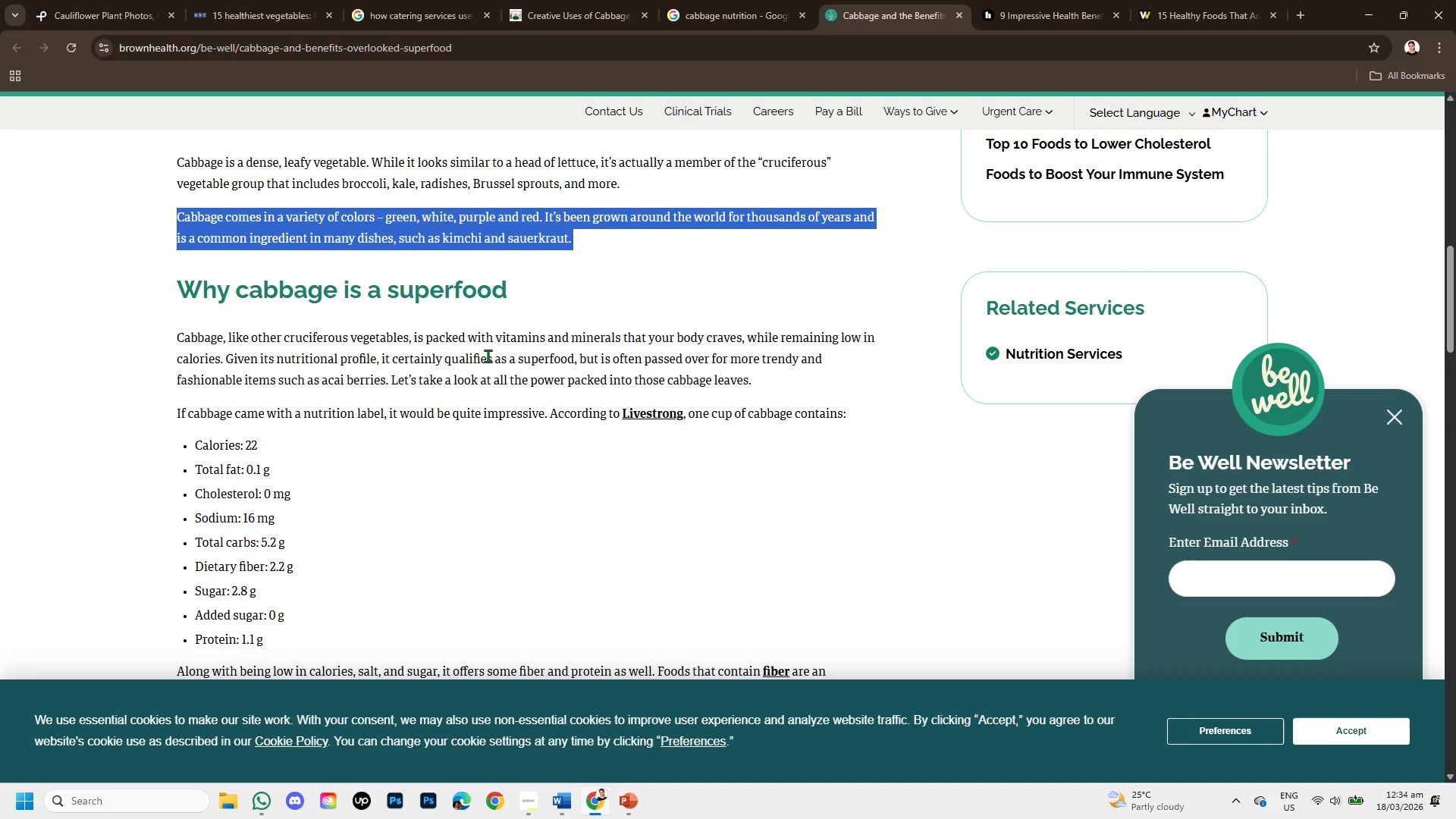 
left_click([1164, 0])
 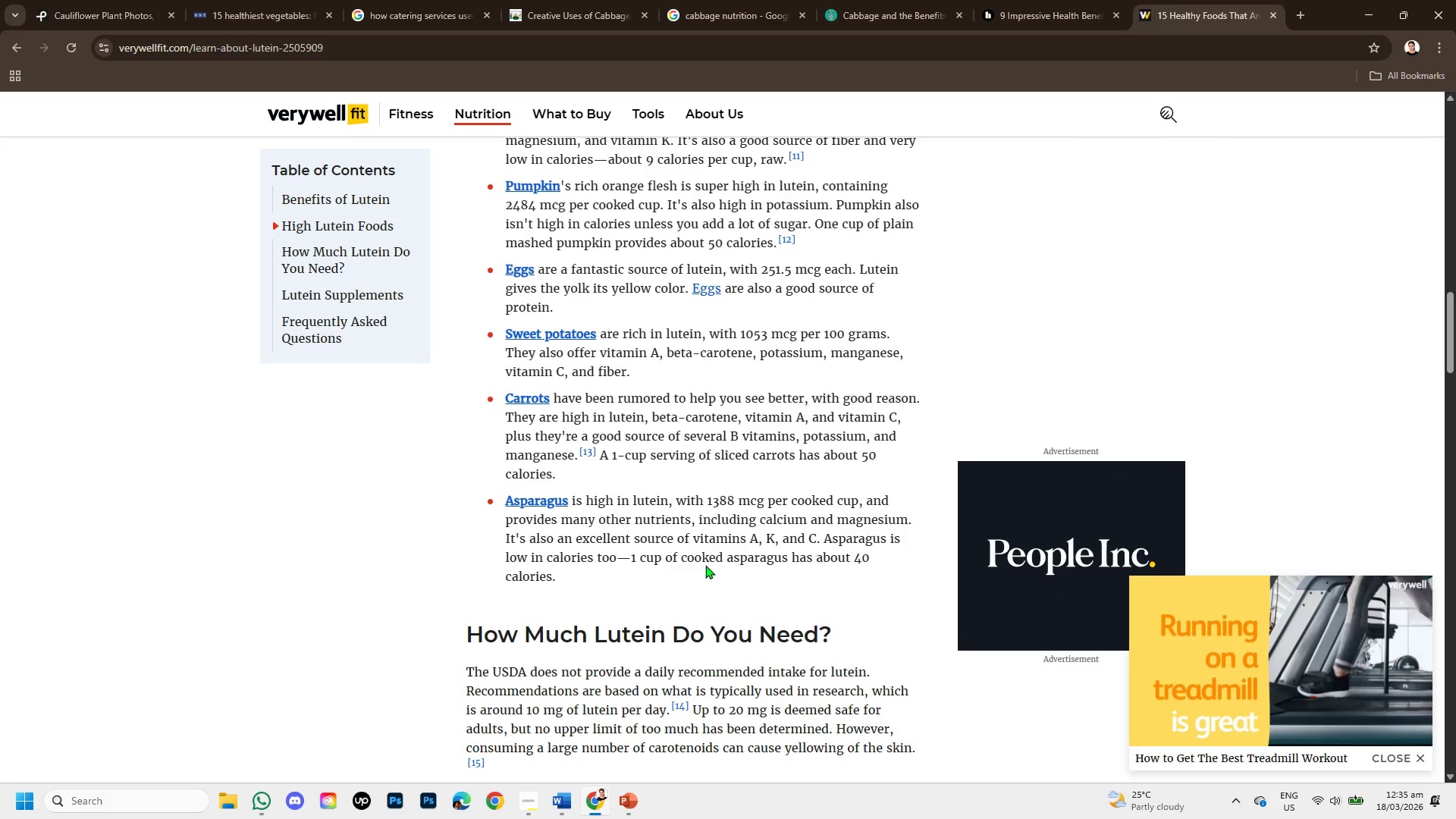 
scroll: coordinate [702, 558], scroll_direction: up, amount: 4.0
 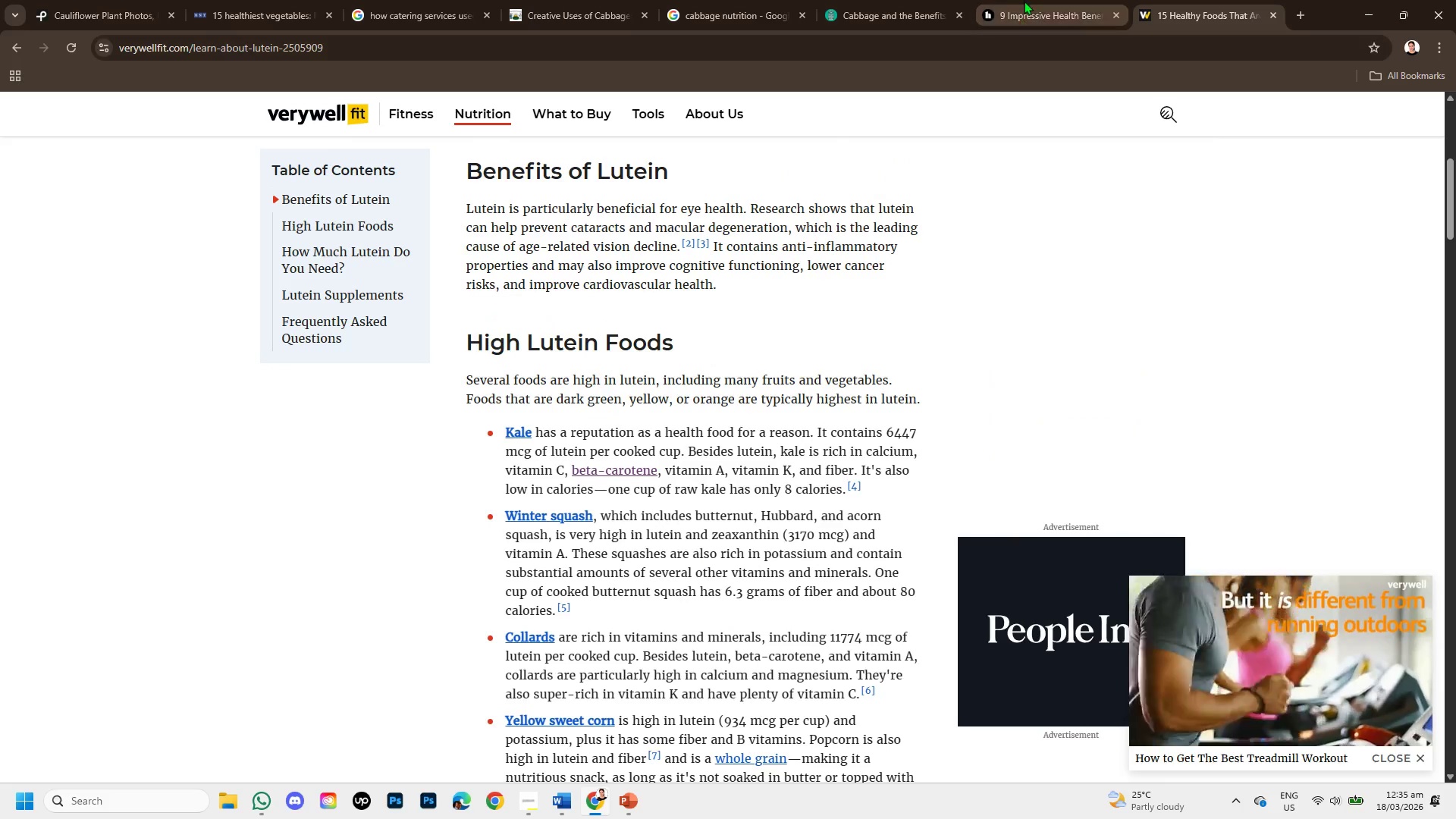 
left_click([1017, 0])
 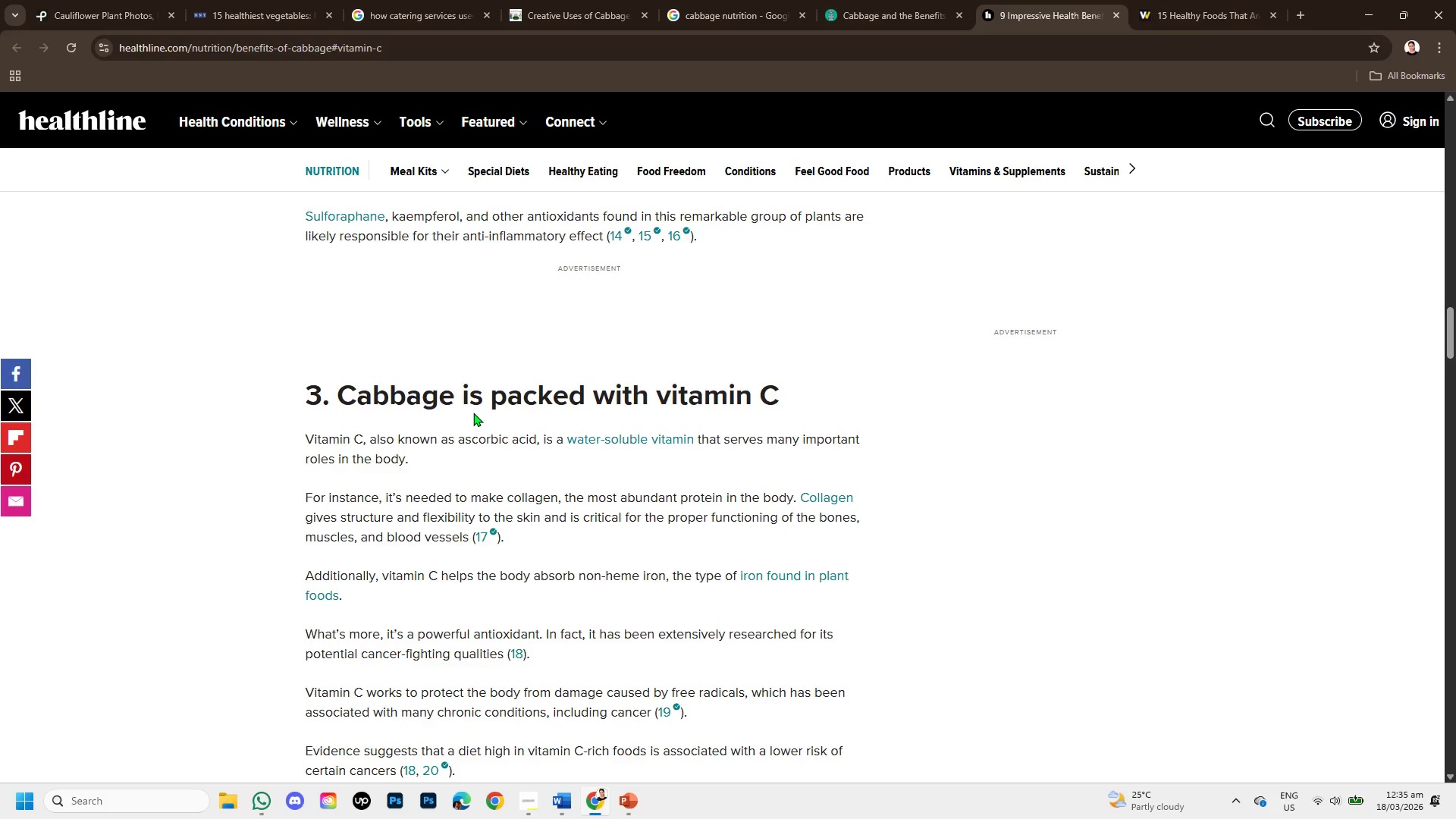 
wait(9.58)
 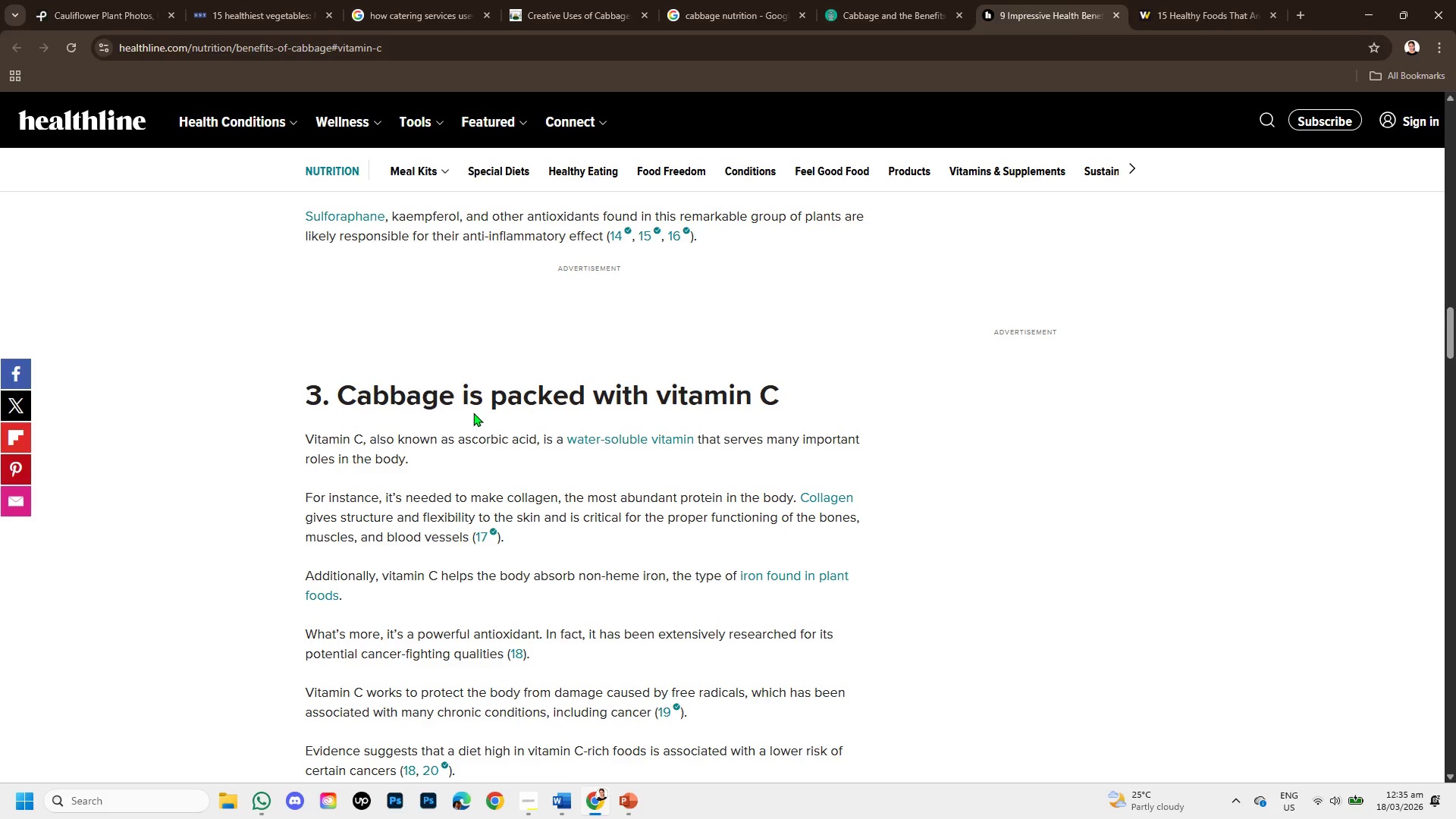 
left_click([626, 810])
 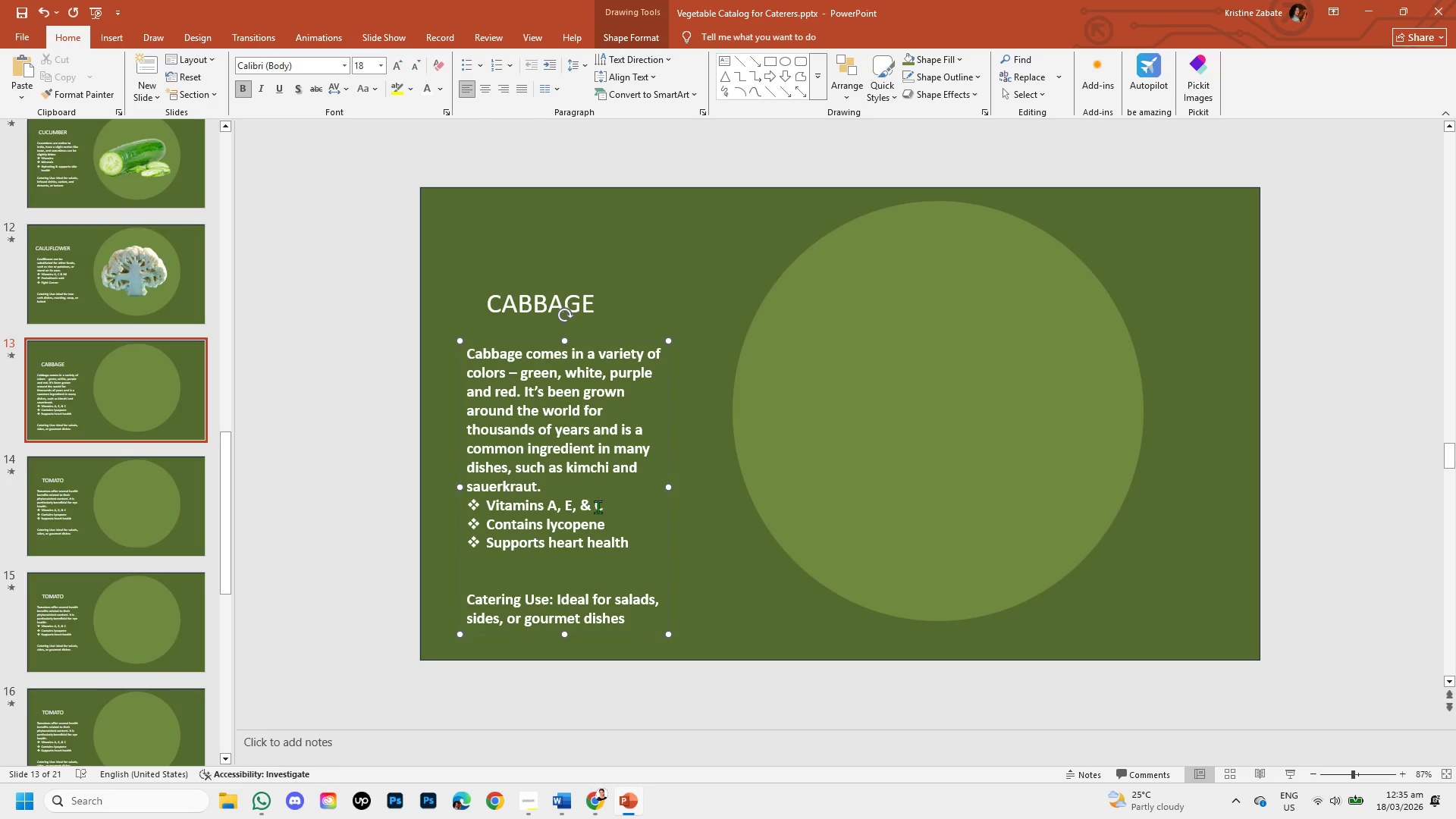 
left_click([596, 503])
 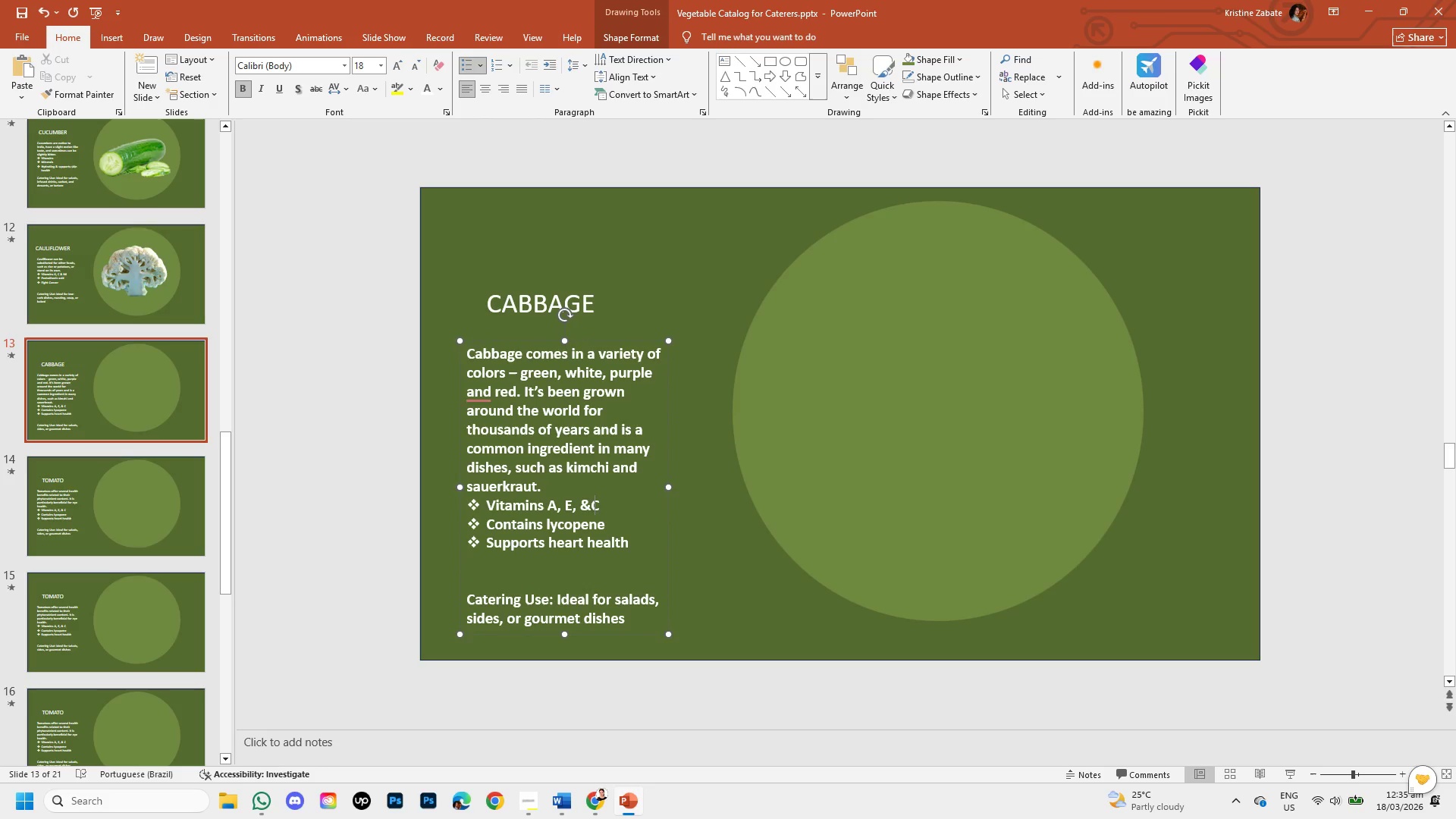 
key(Backspace)
 